 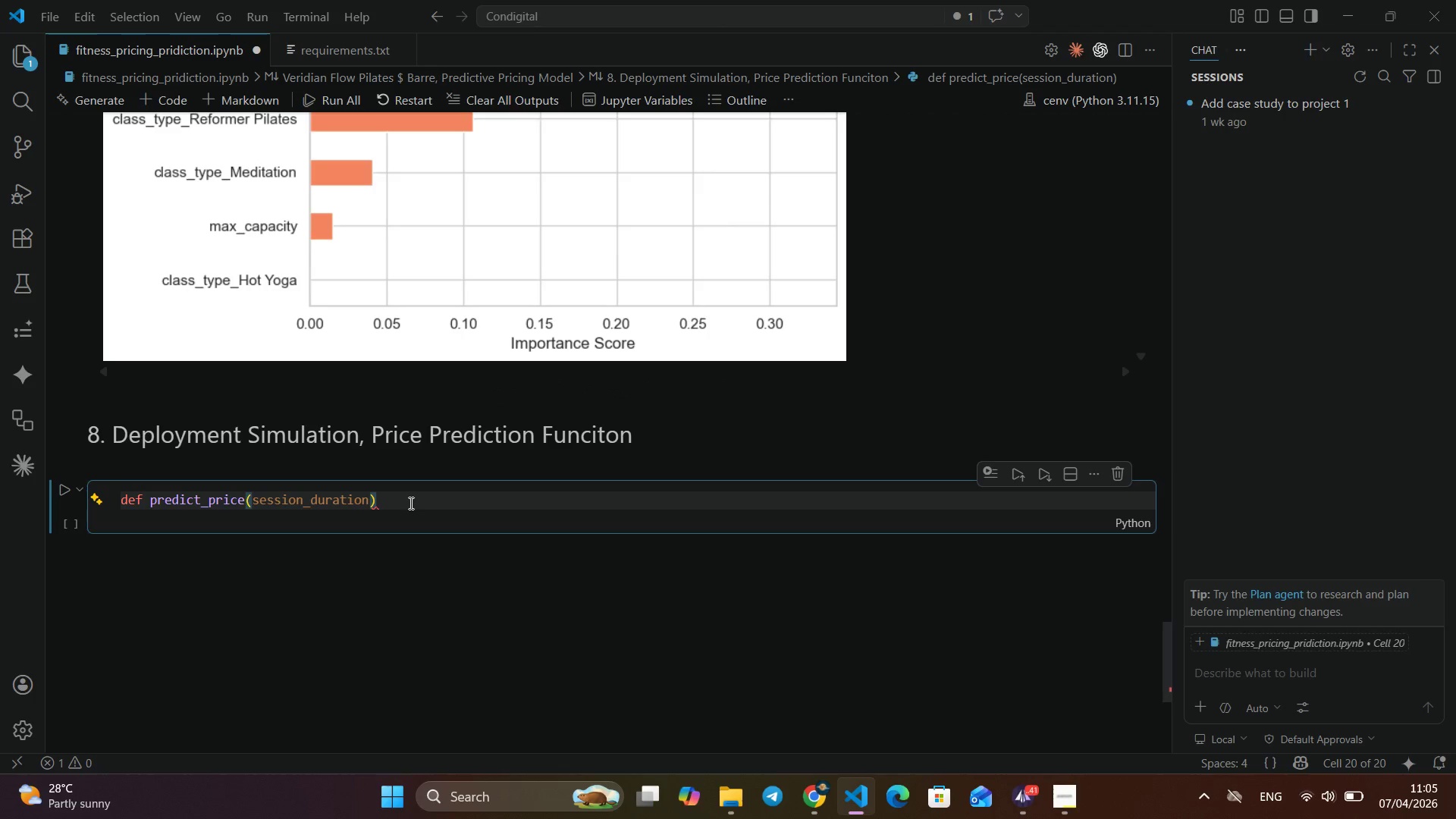 
key(ArrowLeft)
 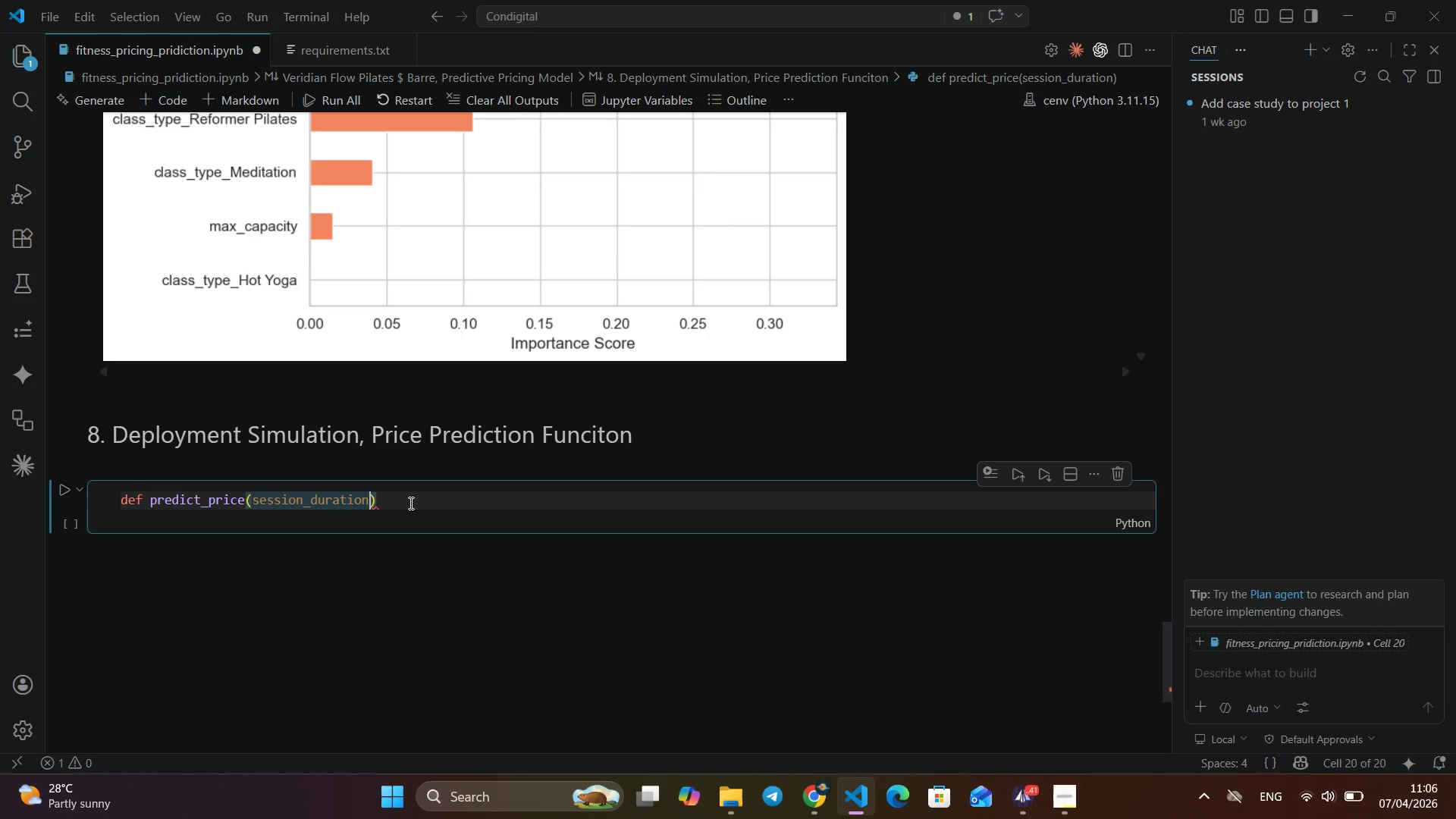 
key(Comma)
 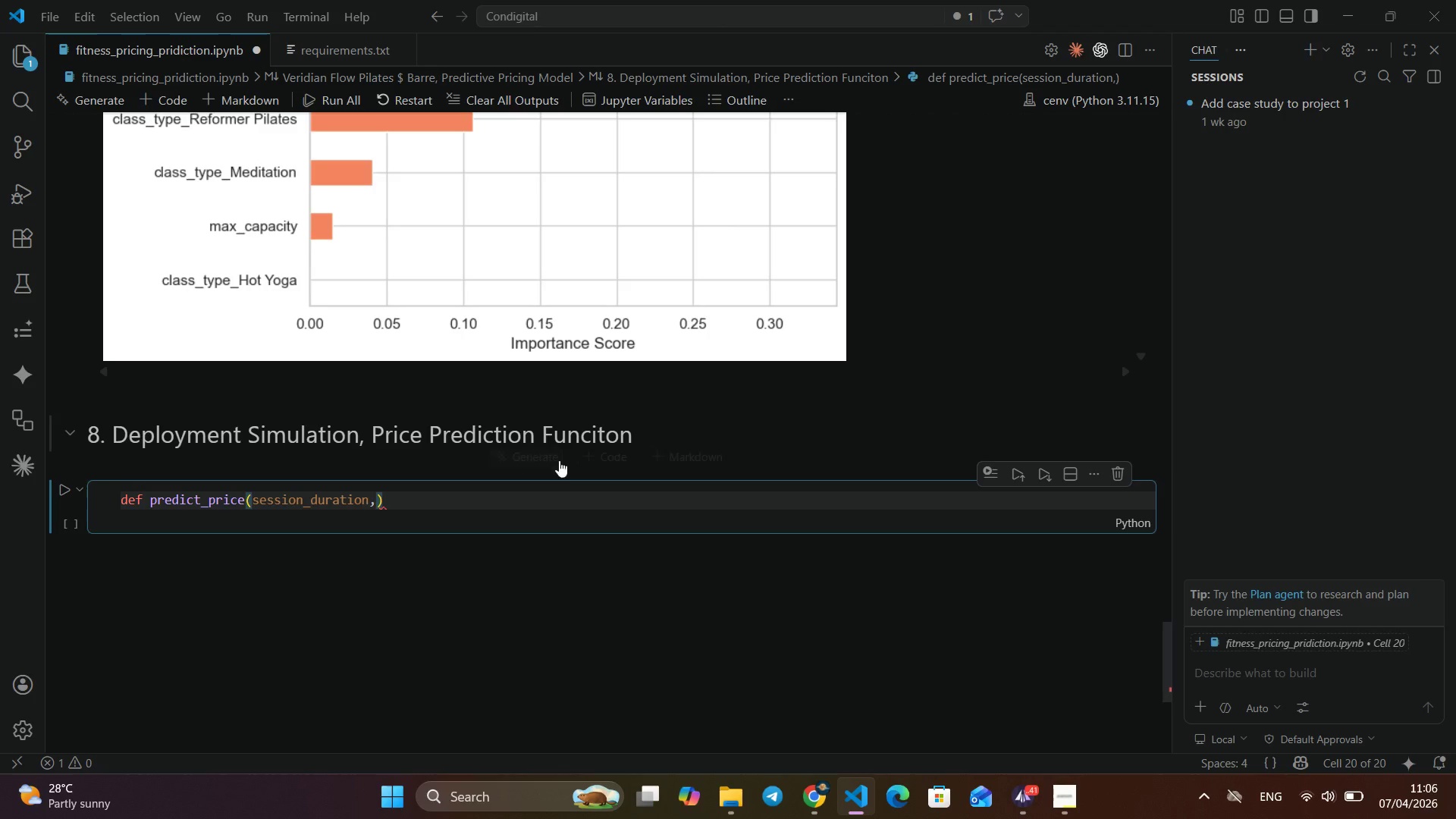 
scroll: coordinate [584, 431], scroll_direction: up, amount: 15.0
 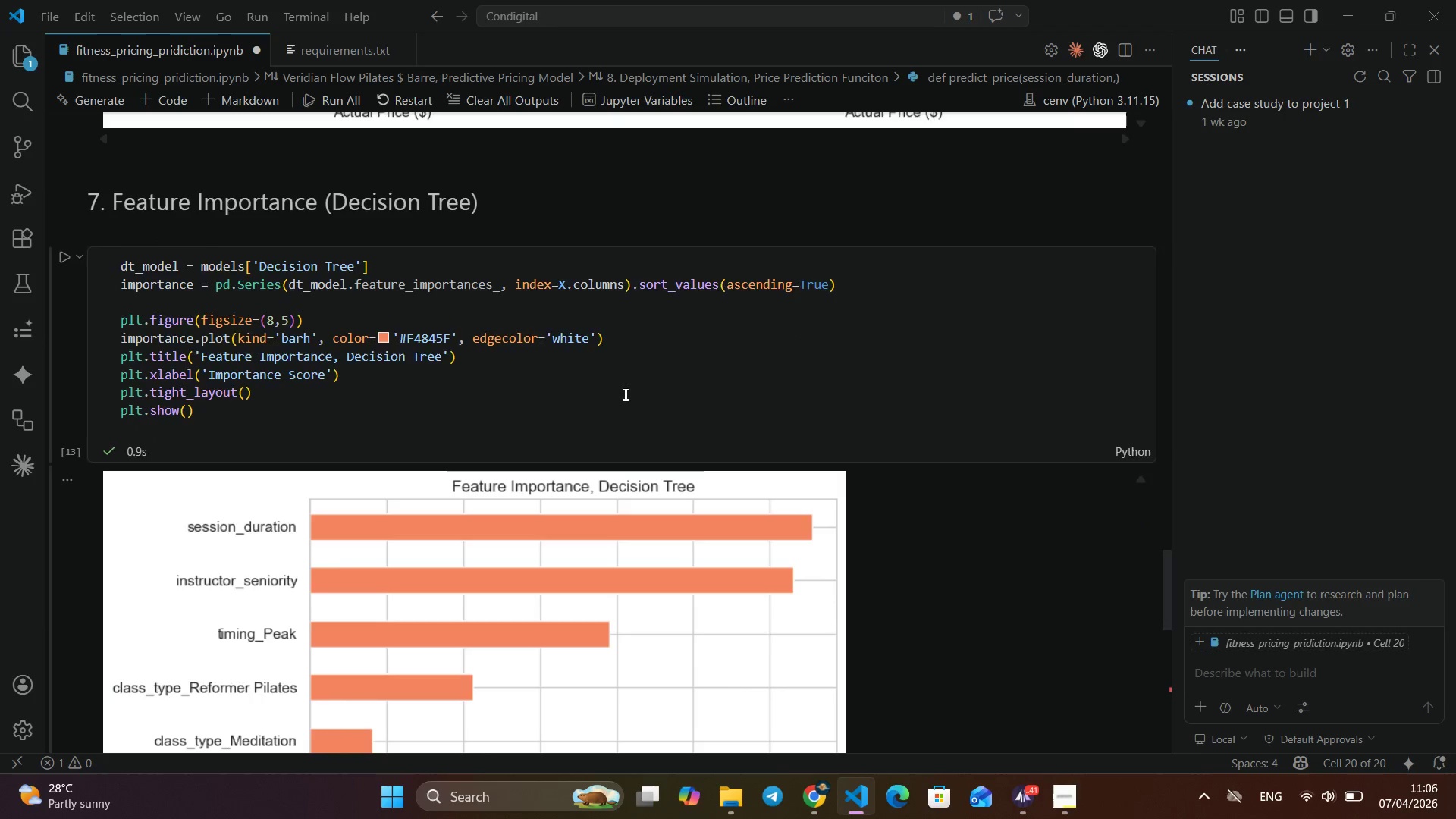 
scroll: coordinate [603, 418], scroll_direction: down, amount: 16.0
 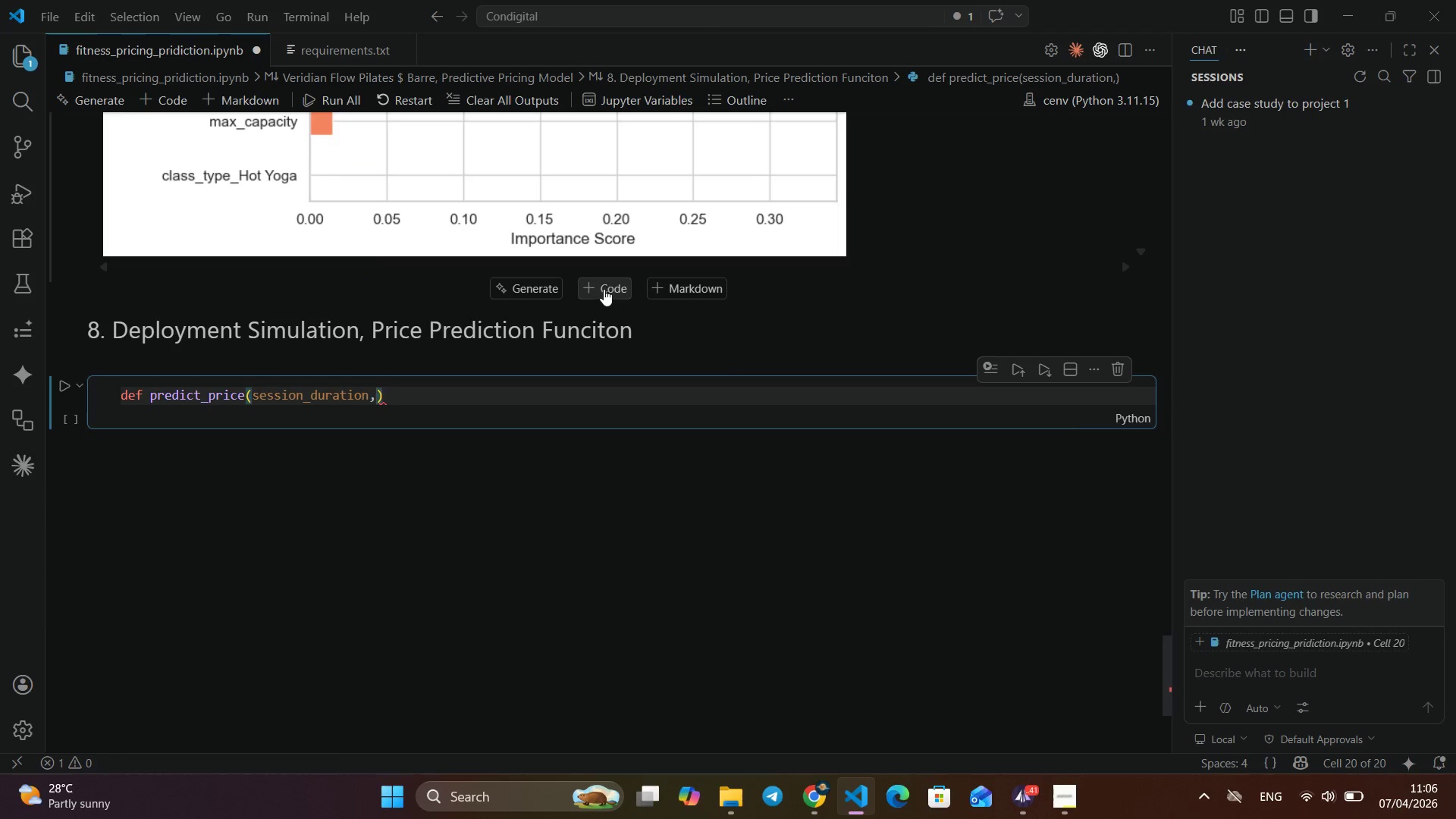 
left_click([604, 289])
 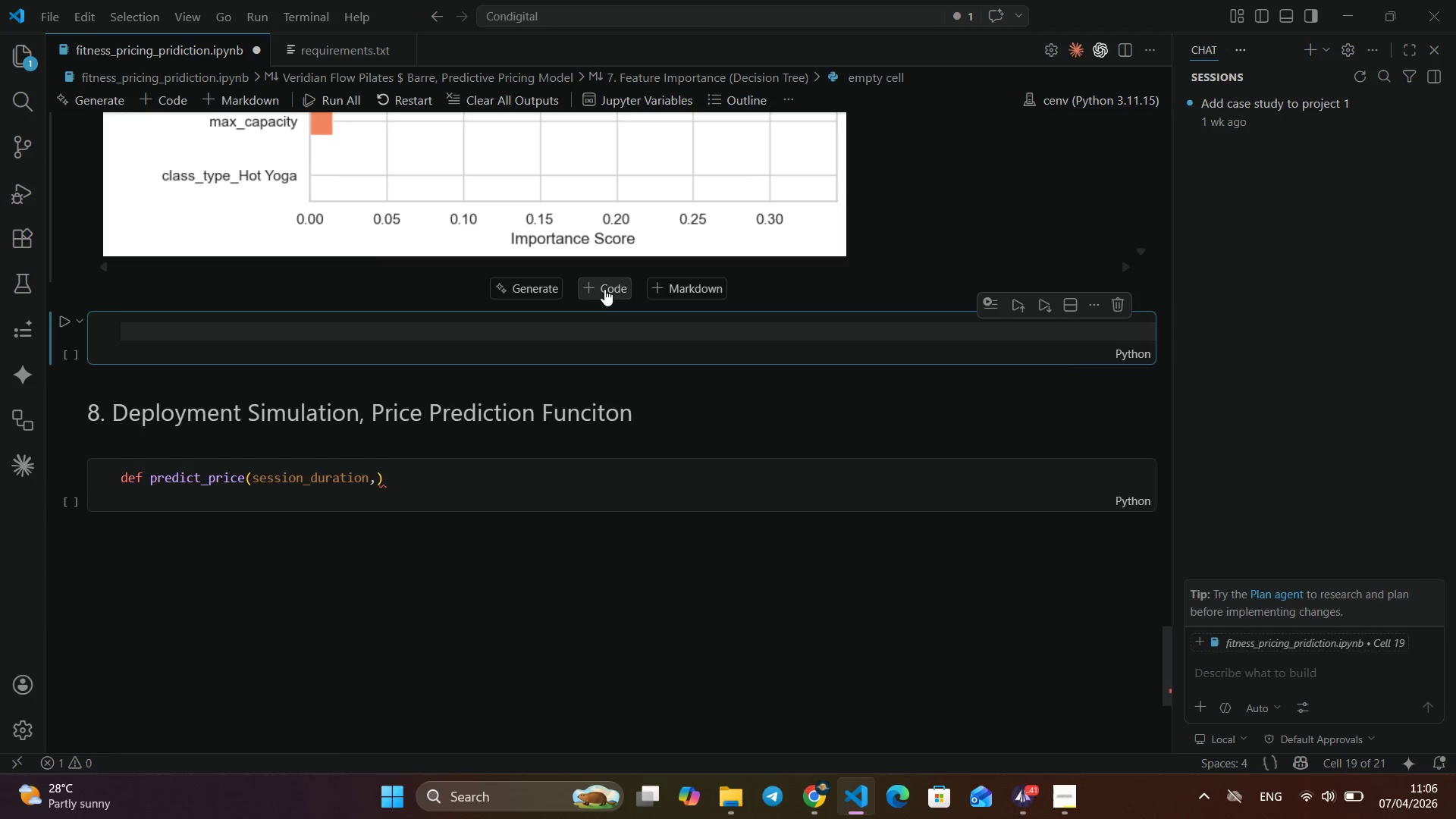 
type(df)
 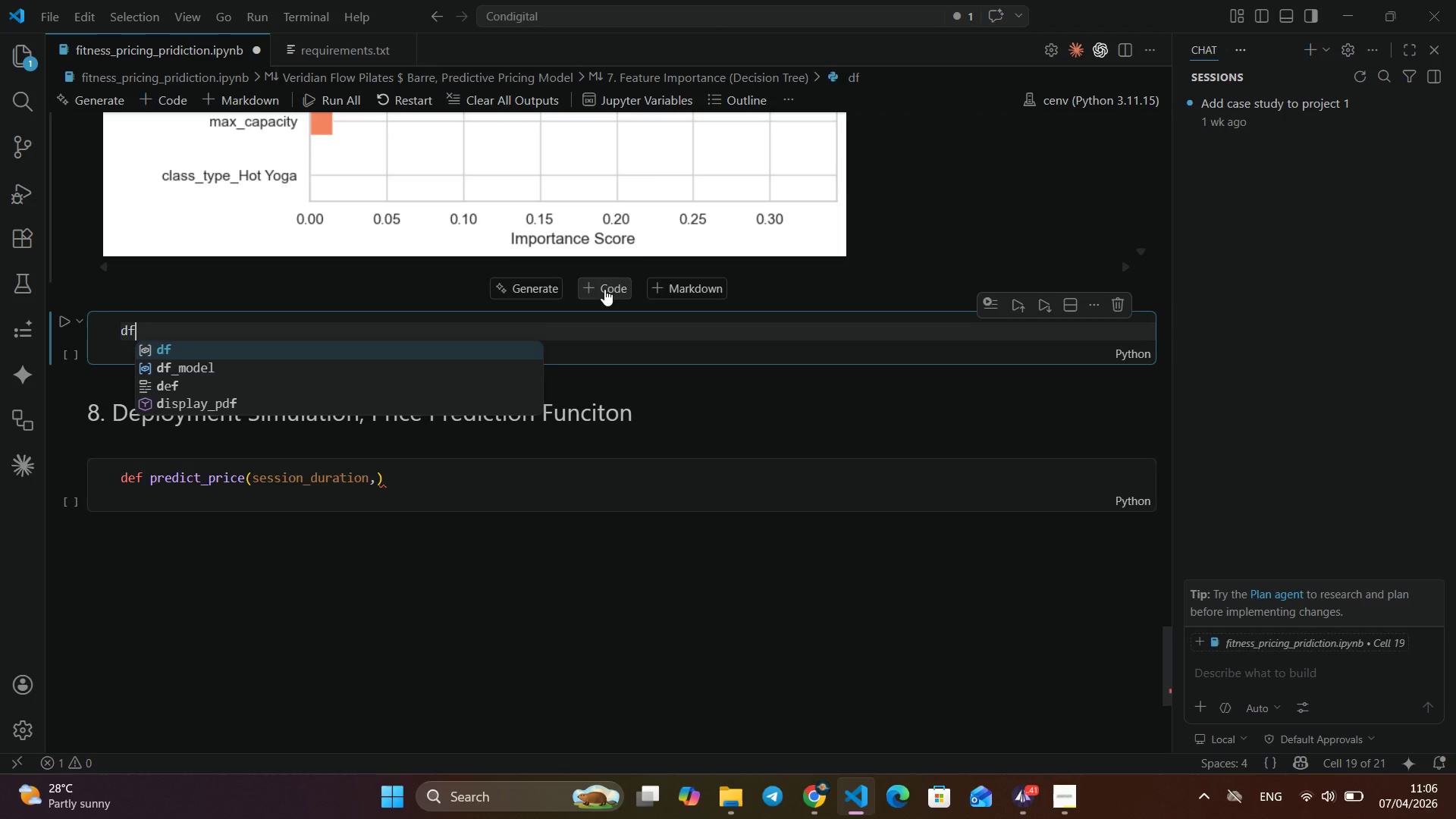 
wait(5.58)
 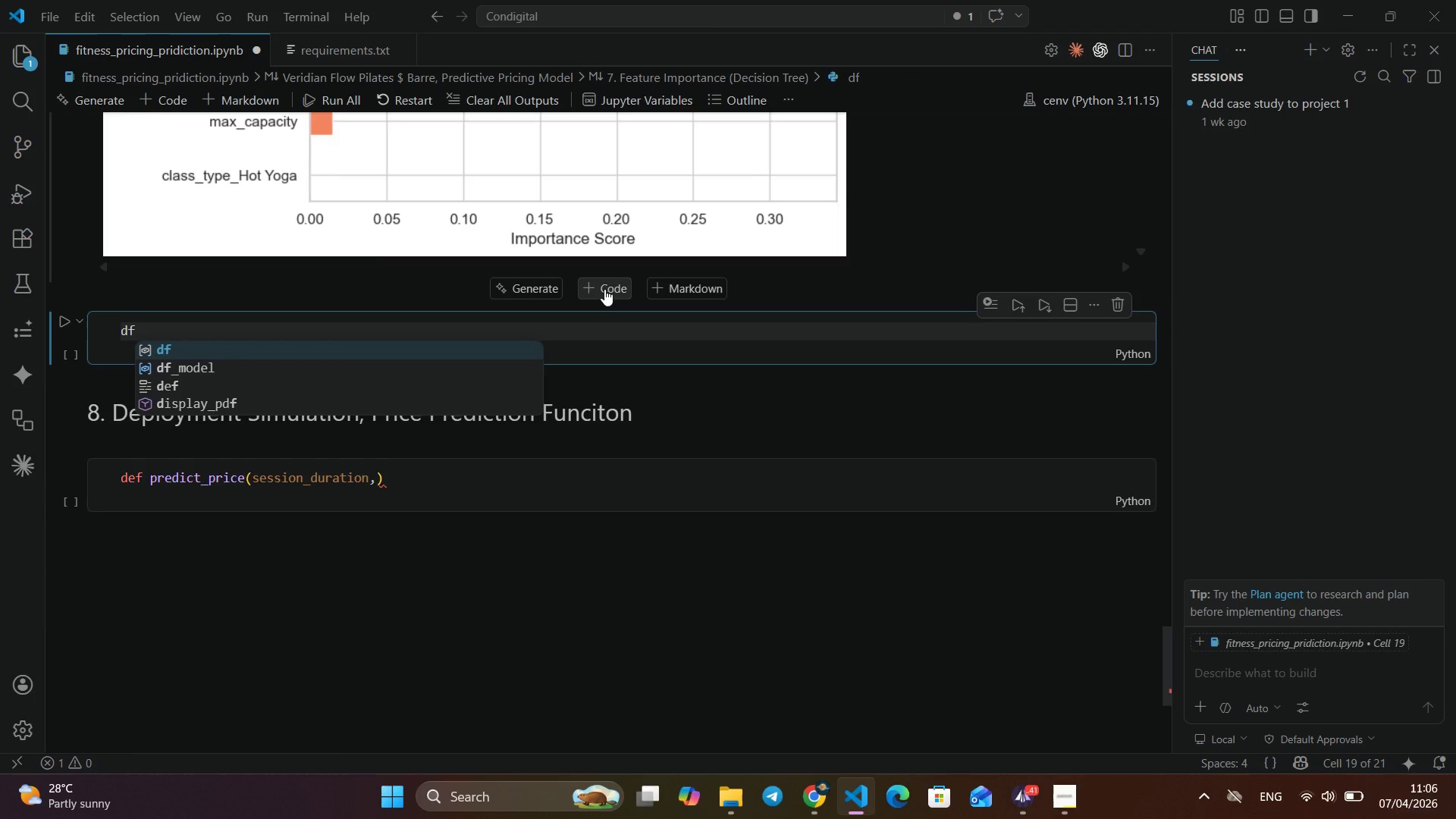 
type((e)
key(Backspace)
type(head)
 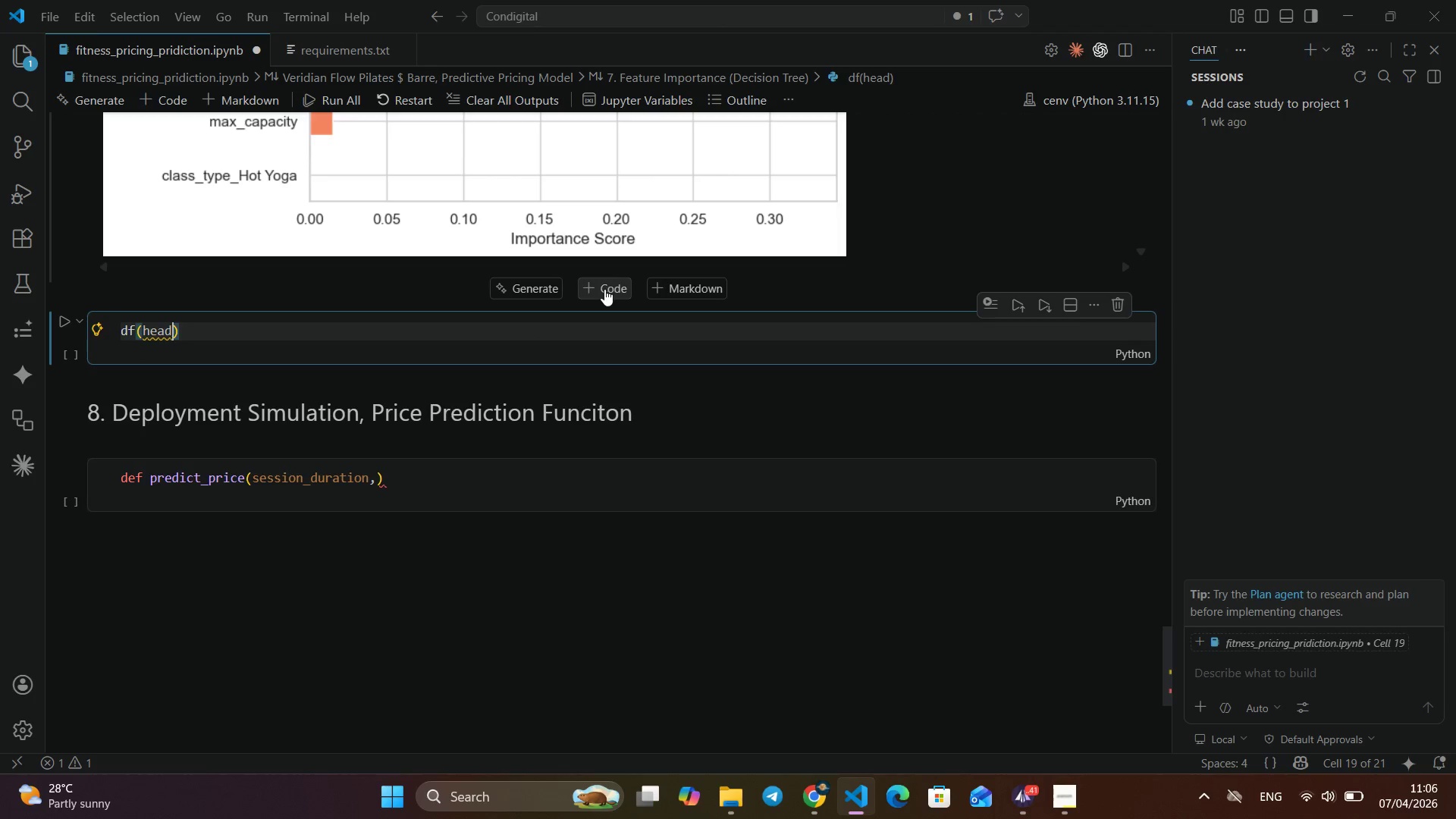 
hold_key(key=Backspace, duration=0.56)
 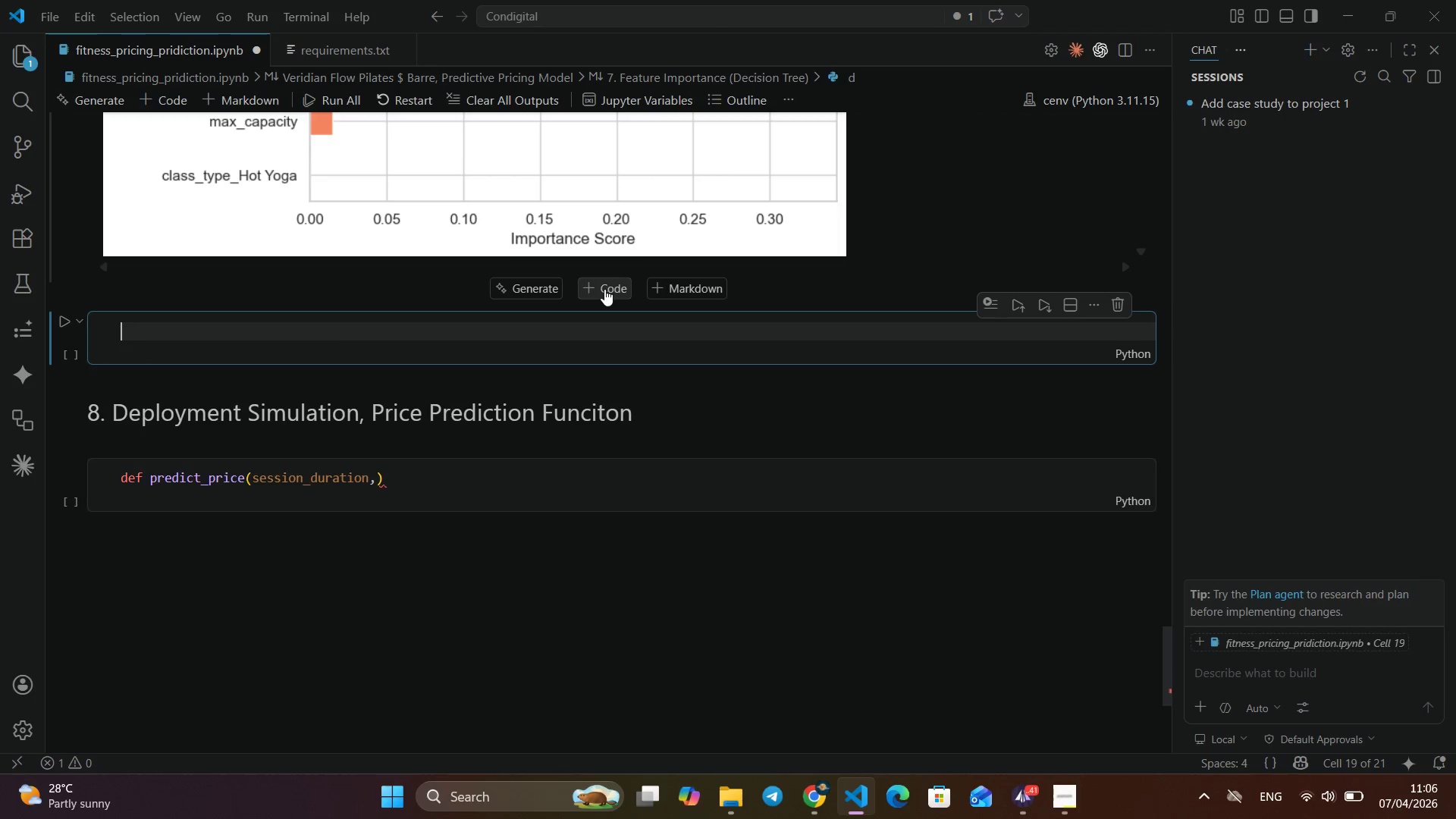 
key(Backspace)
 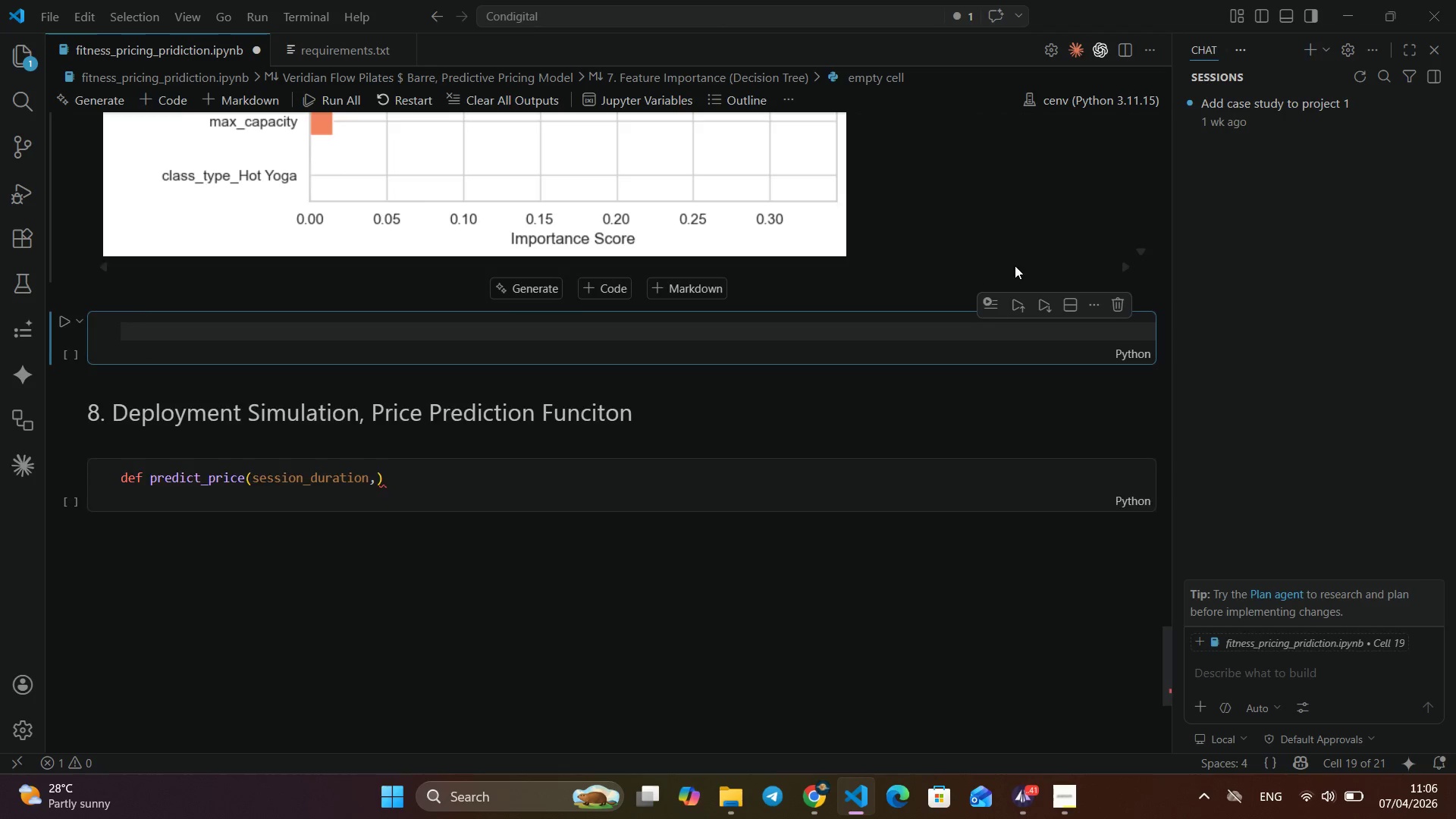 
scroll: coordinate [1015, 280], scroll_direction: up, amount: 12.0
 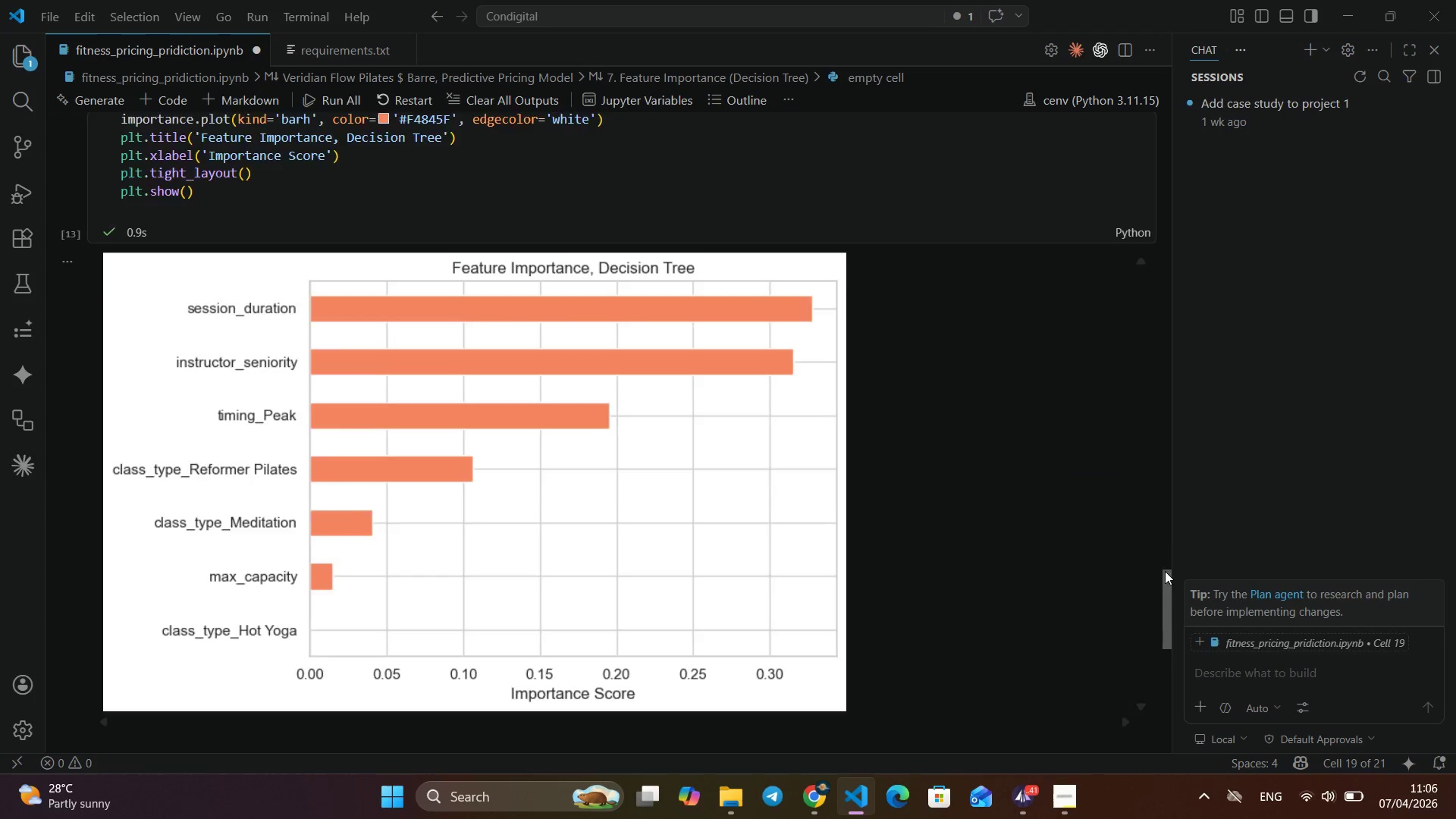 
left_click_drag(start_coordinate=[1165, 585], to_coordinate=[1166, 141])
 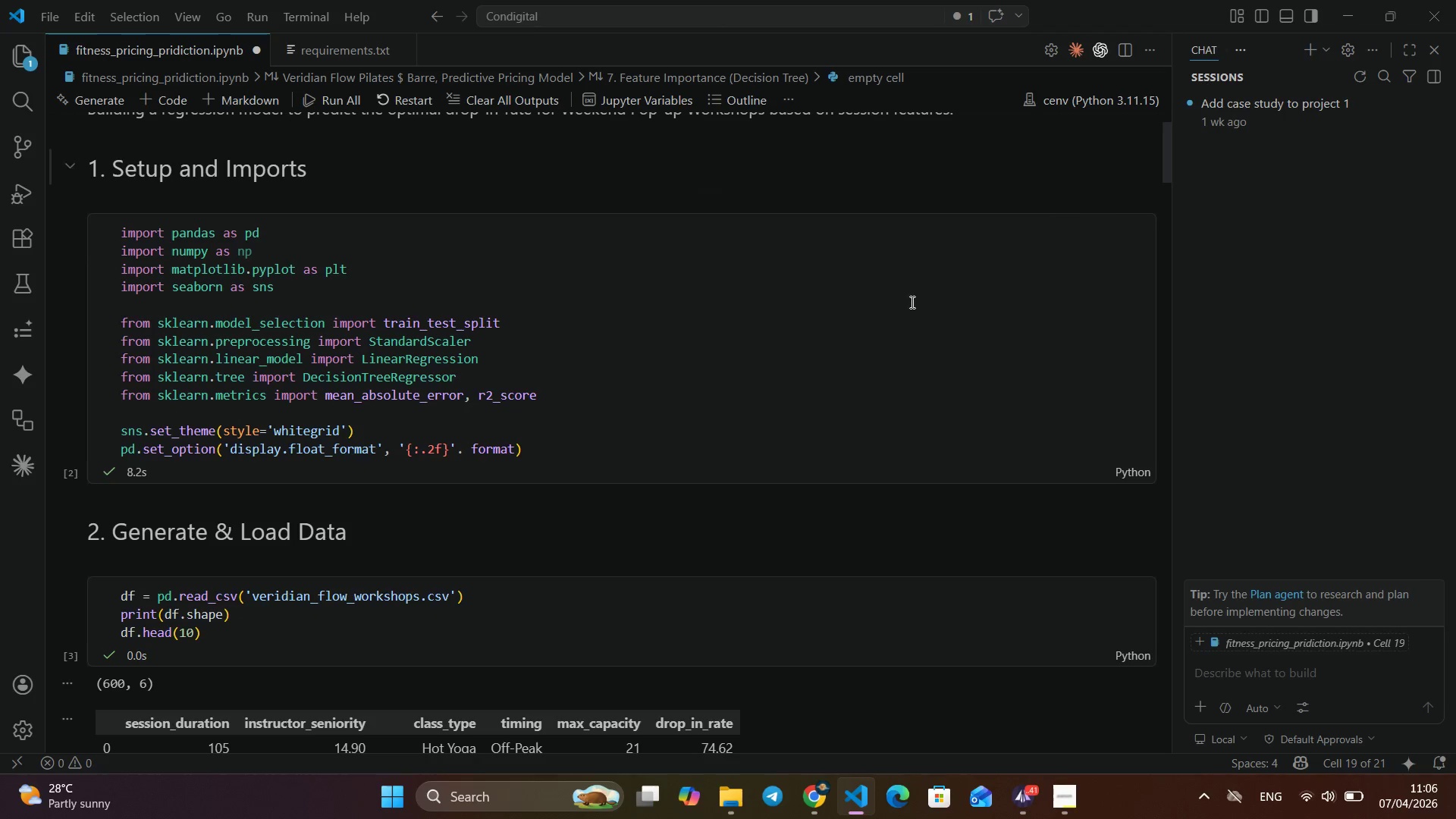 
left_click([1166, 141])
 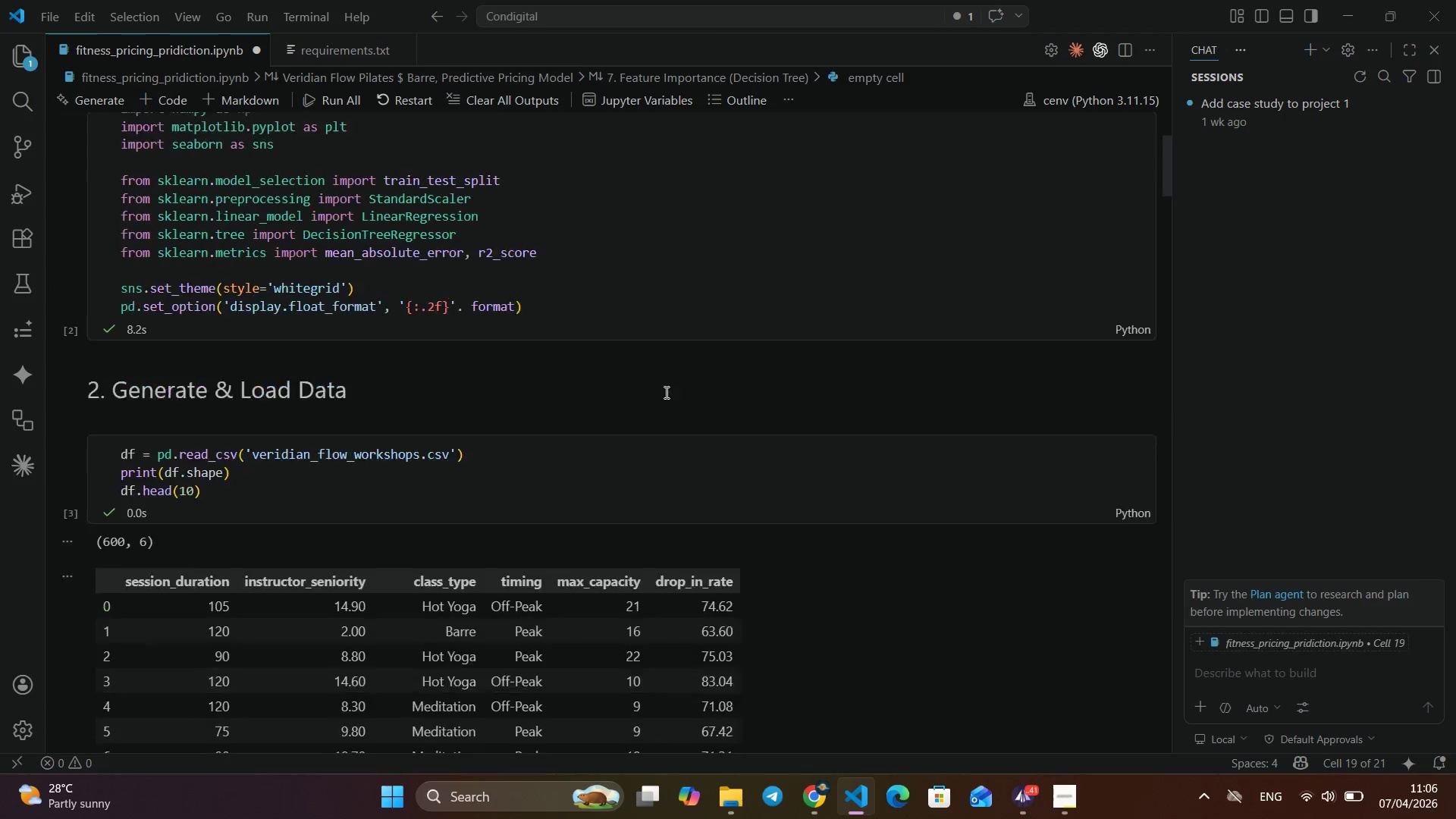 
scroll: coordinate [665, 392], scroll_direction: down, amount: 4.0
 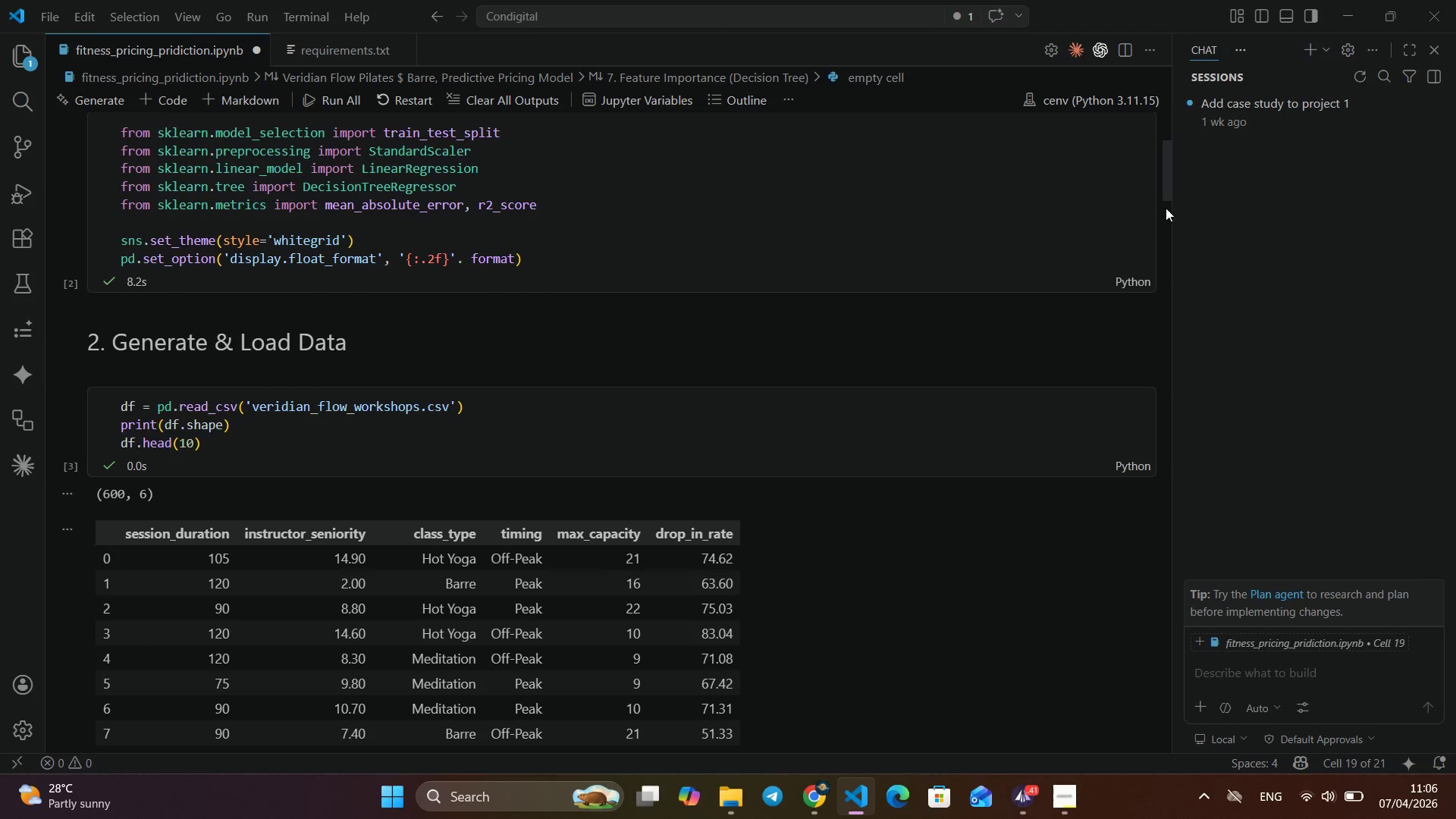 
left_click_drag(start_coordinate=[1163, 158], to_coordinate=[1156, 708])
 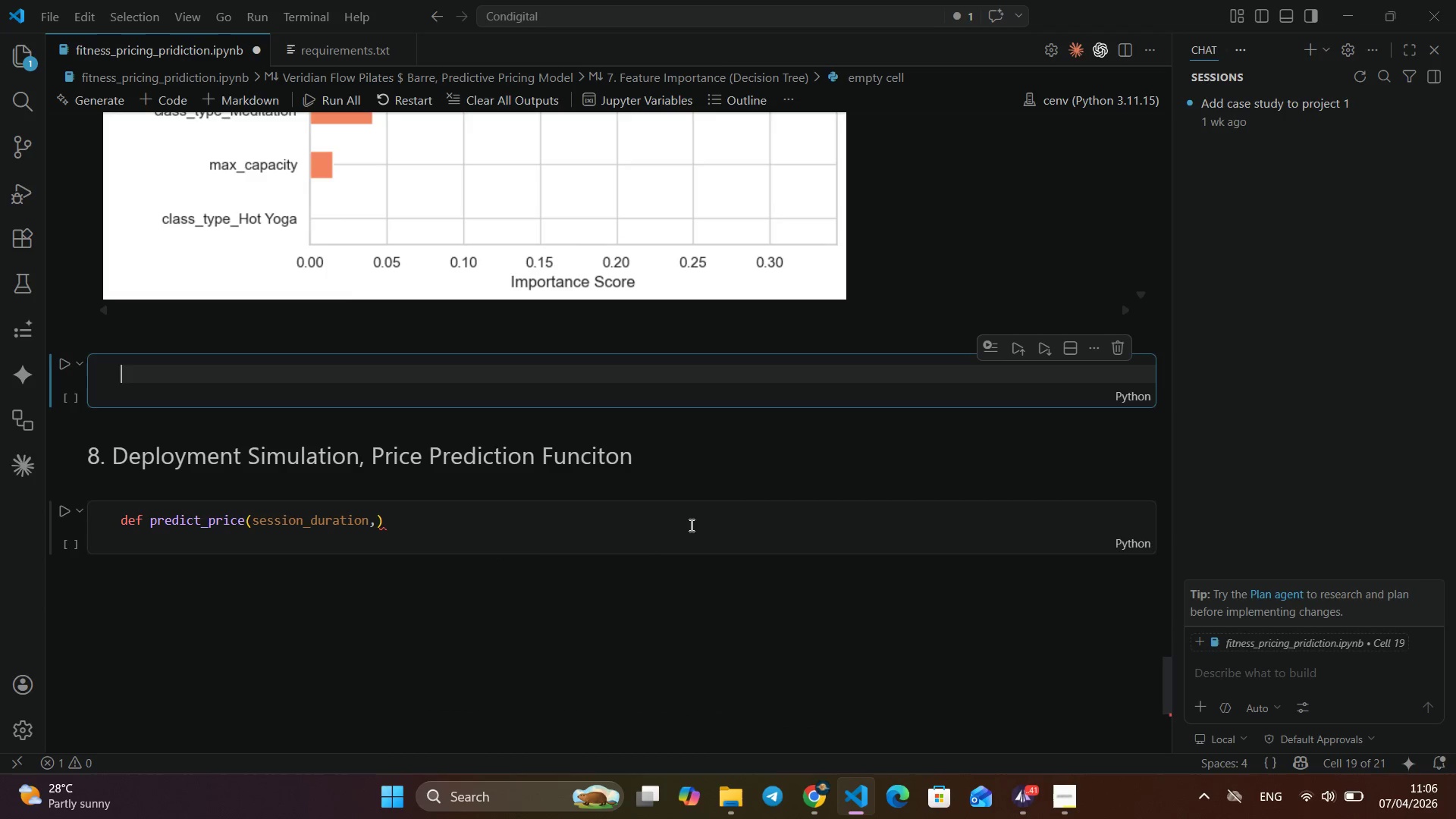 
type(df.hed)
key(Backspace)
type(a)
 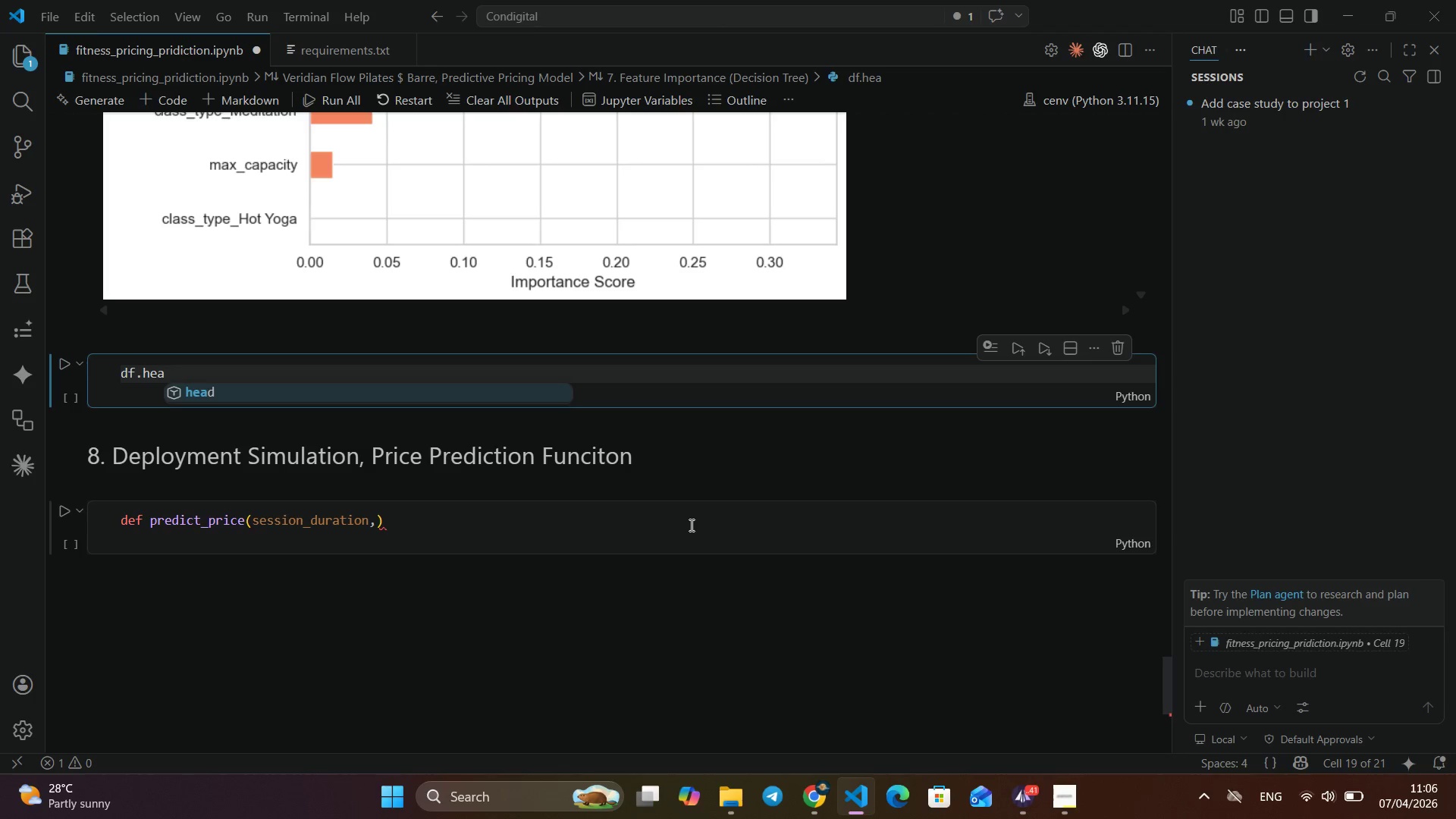 
key(Enter)
 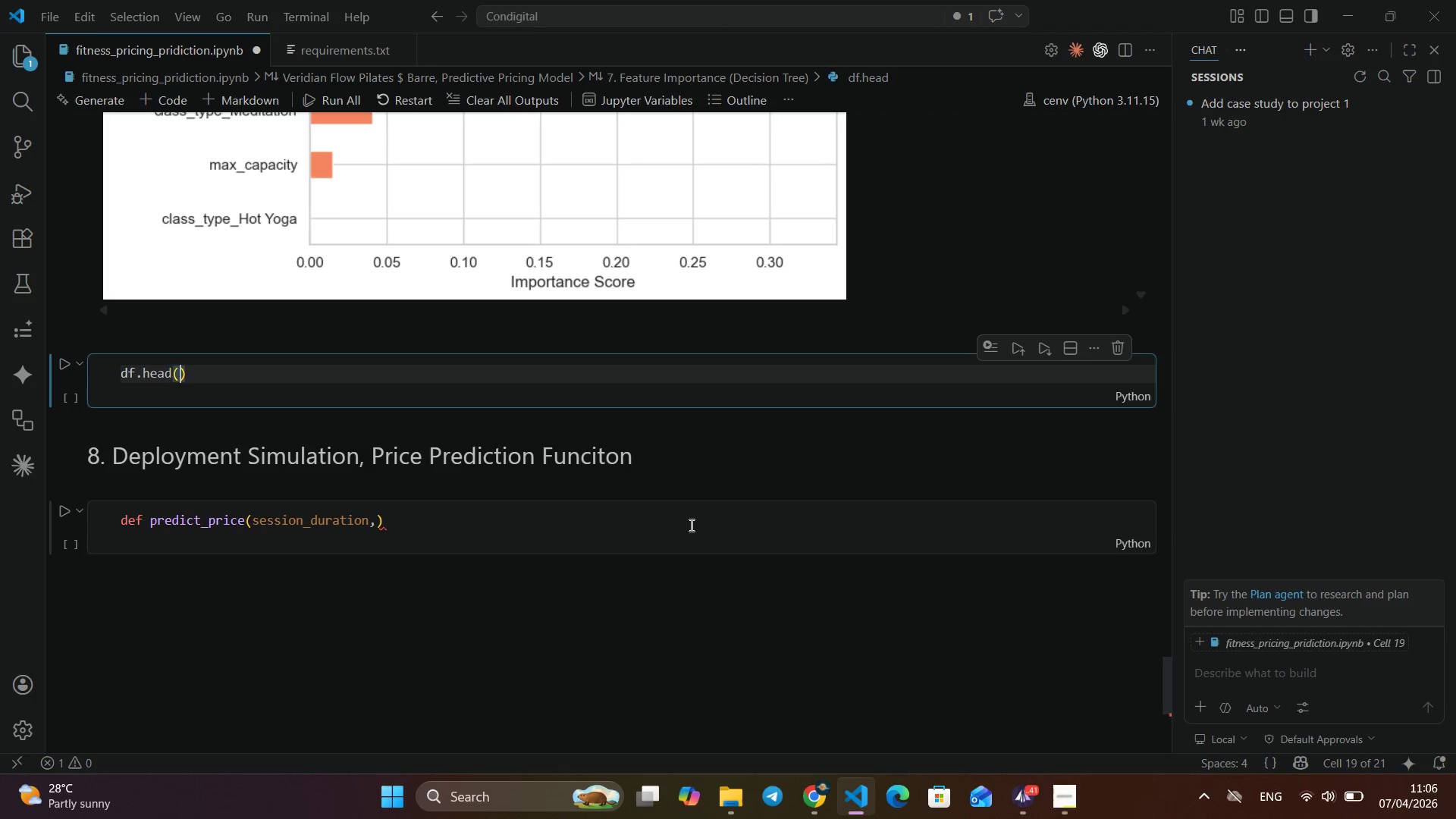 
type((10)
 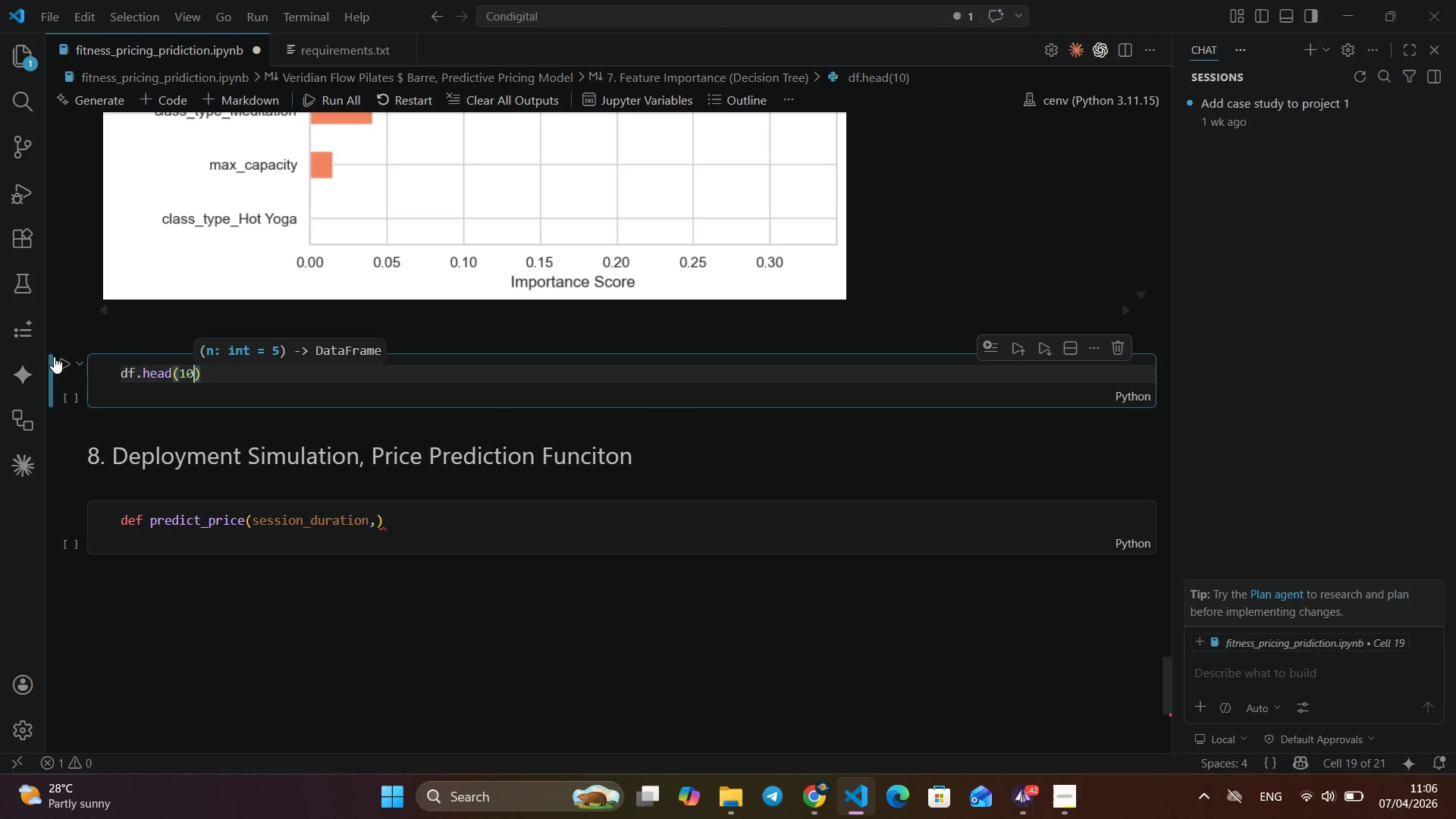 
left_click([58, 359])
 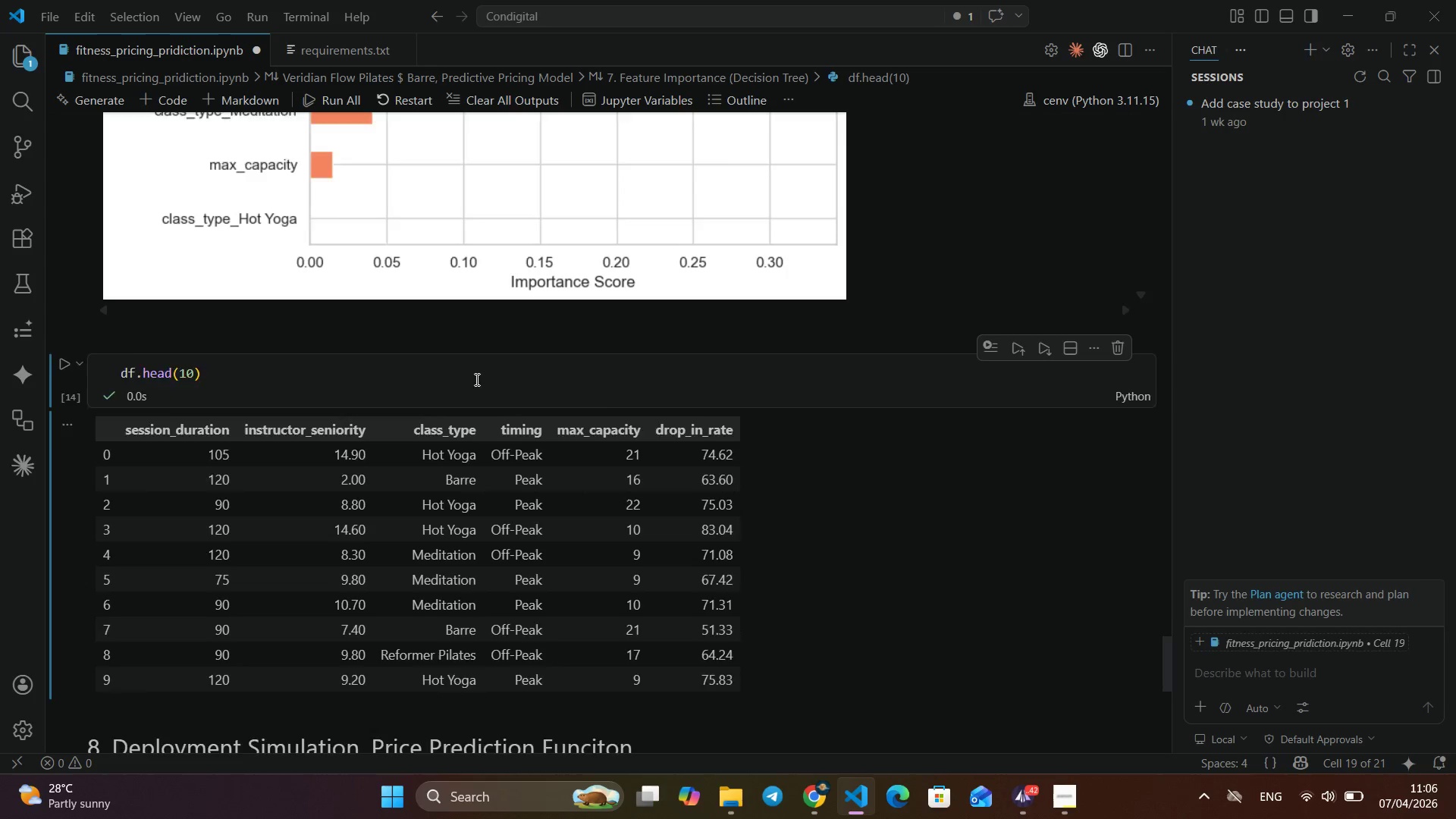 
scroll: coordinate [475, 379], scroll_direction: down, amount: 3.0
 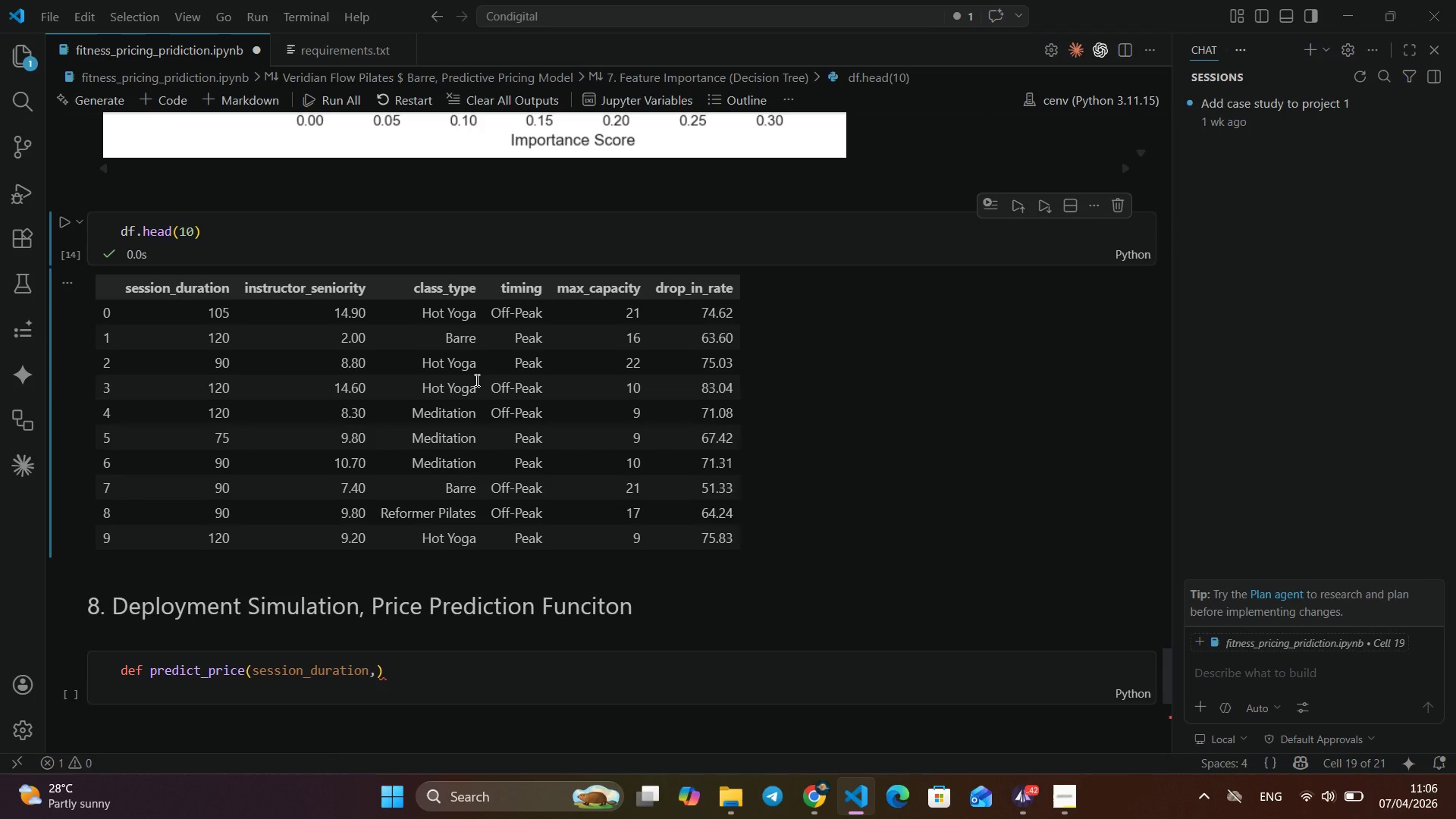 
scroll: coordinate [1081, 466], scroll_direction: up, amount: 18.0
 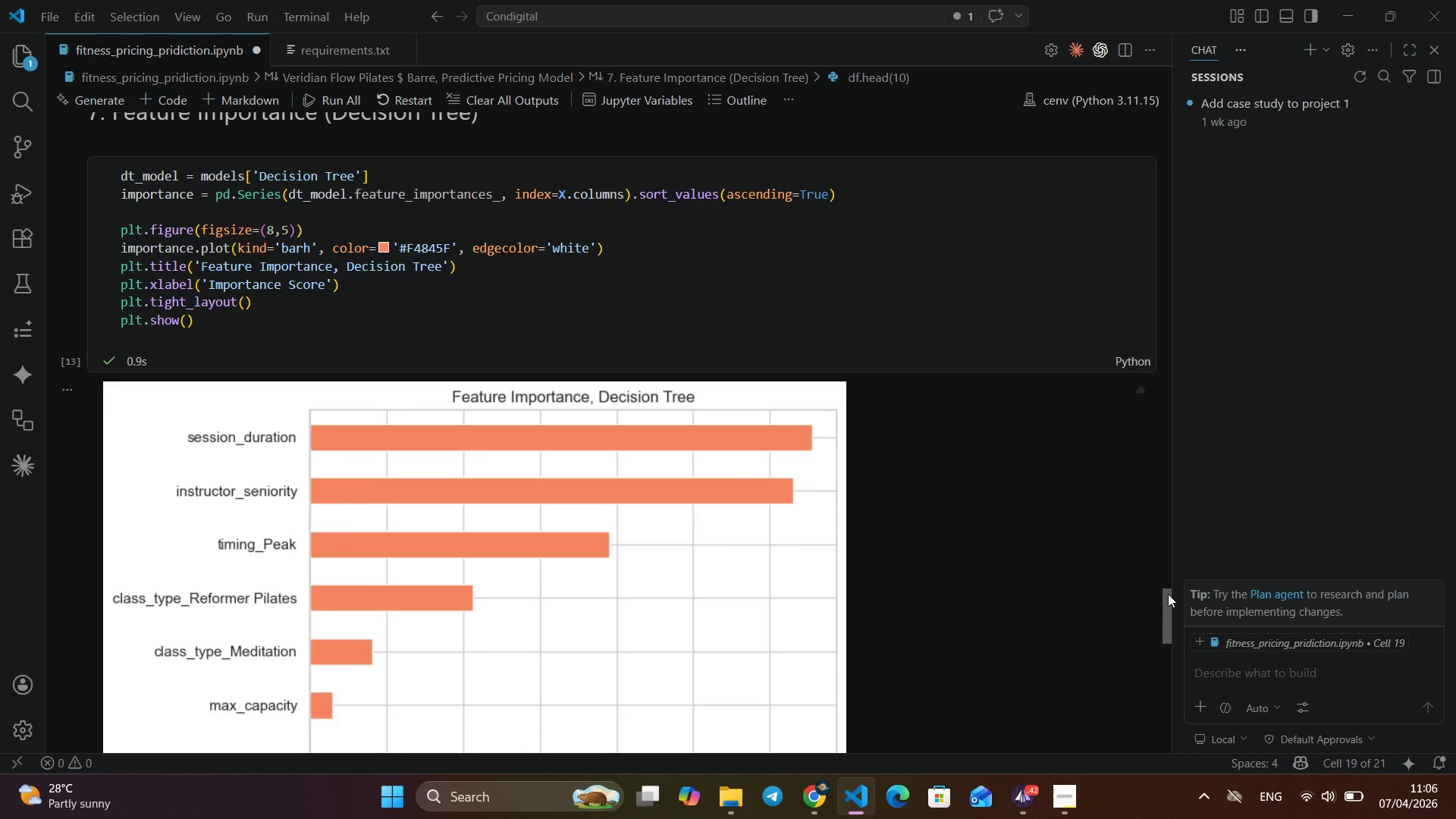 
left_click_drag(start_coordinate=[1168, 598], to_coordinate=[1165, 174])
 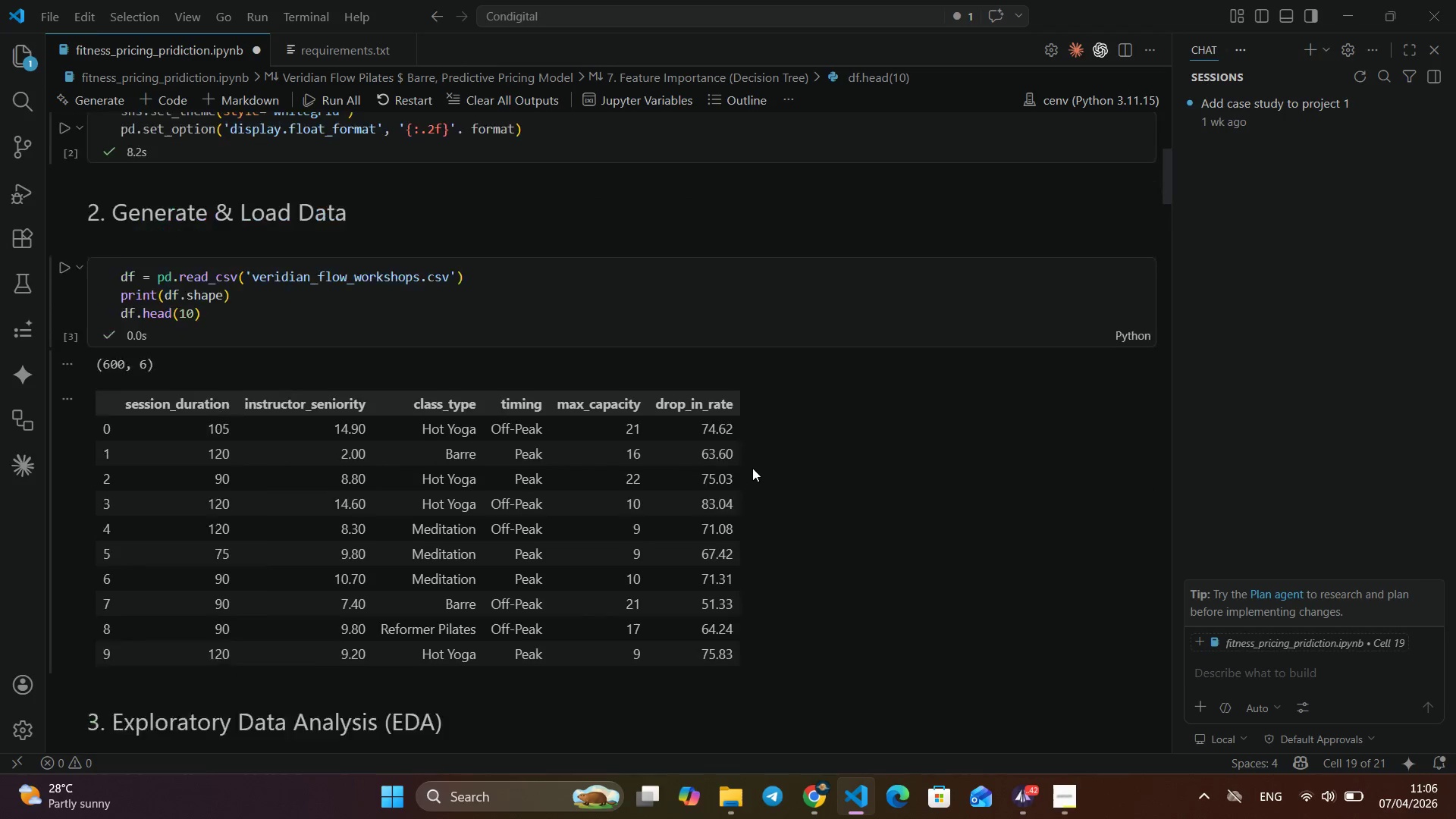 
scroll: coordinate [752, 468], scroll_direction: up, amount: 6.0
 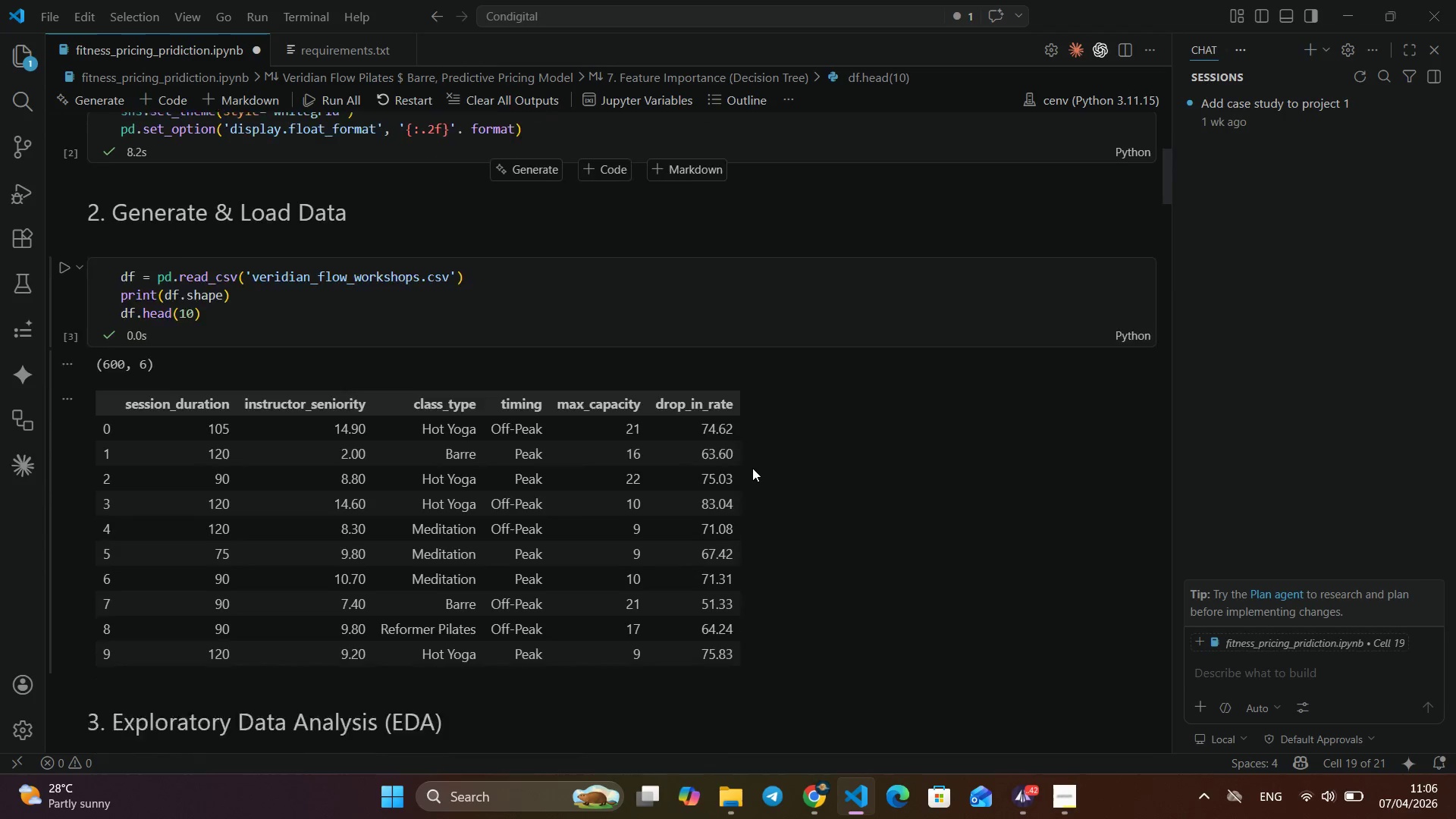 
scroll: coordinate [752, 468], scroll_direction: down, amount: 2.0
 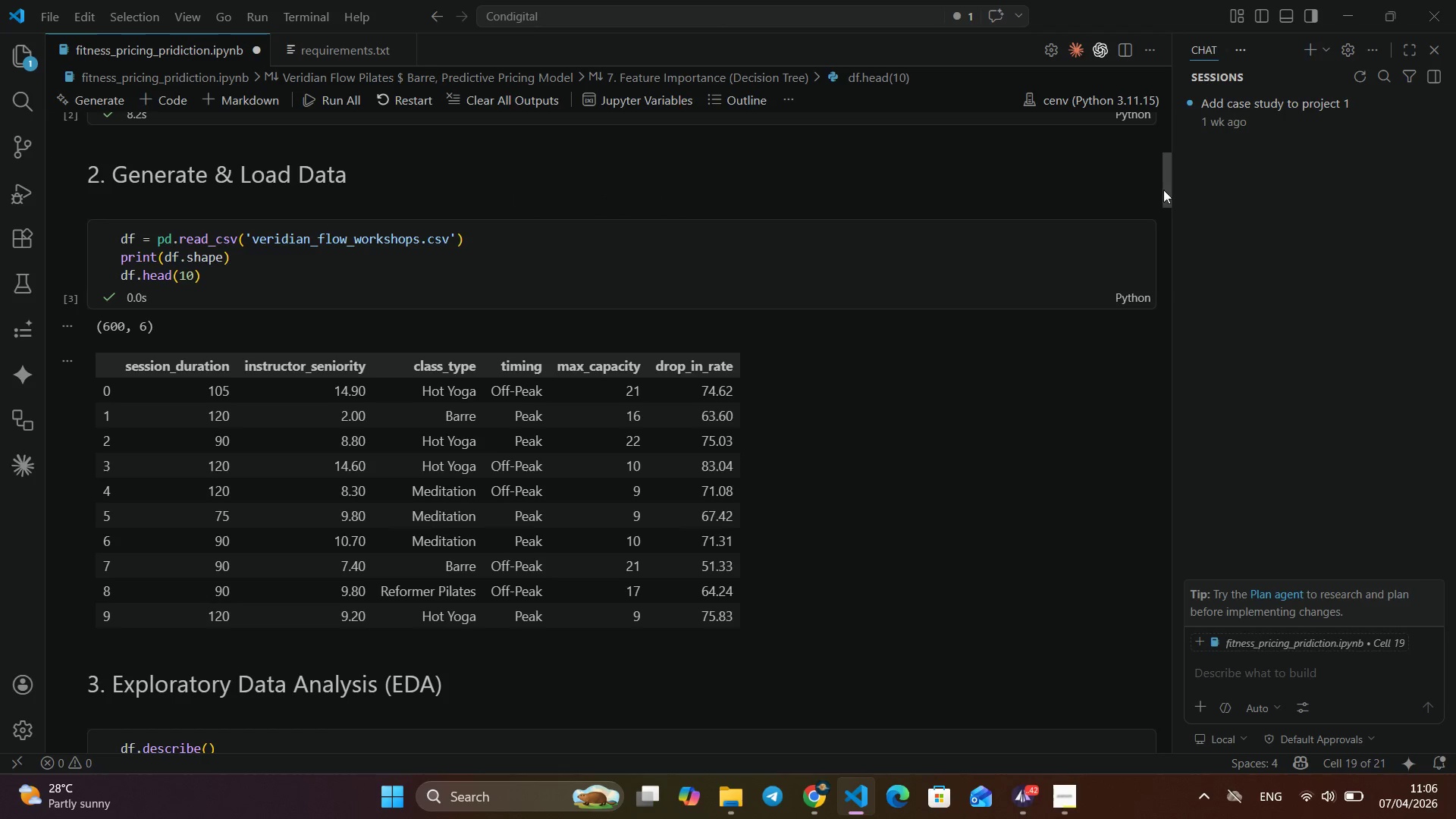 
wait(5.9)
 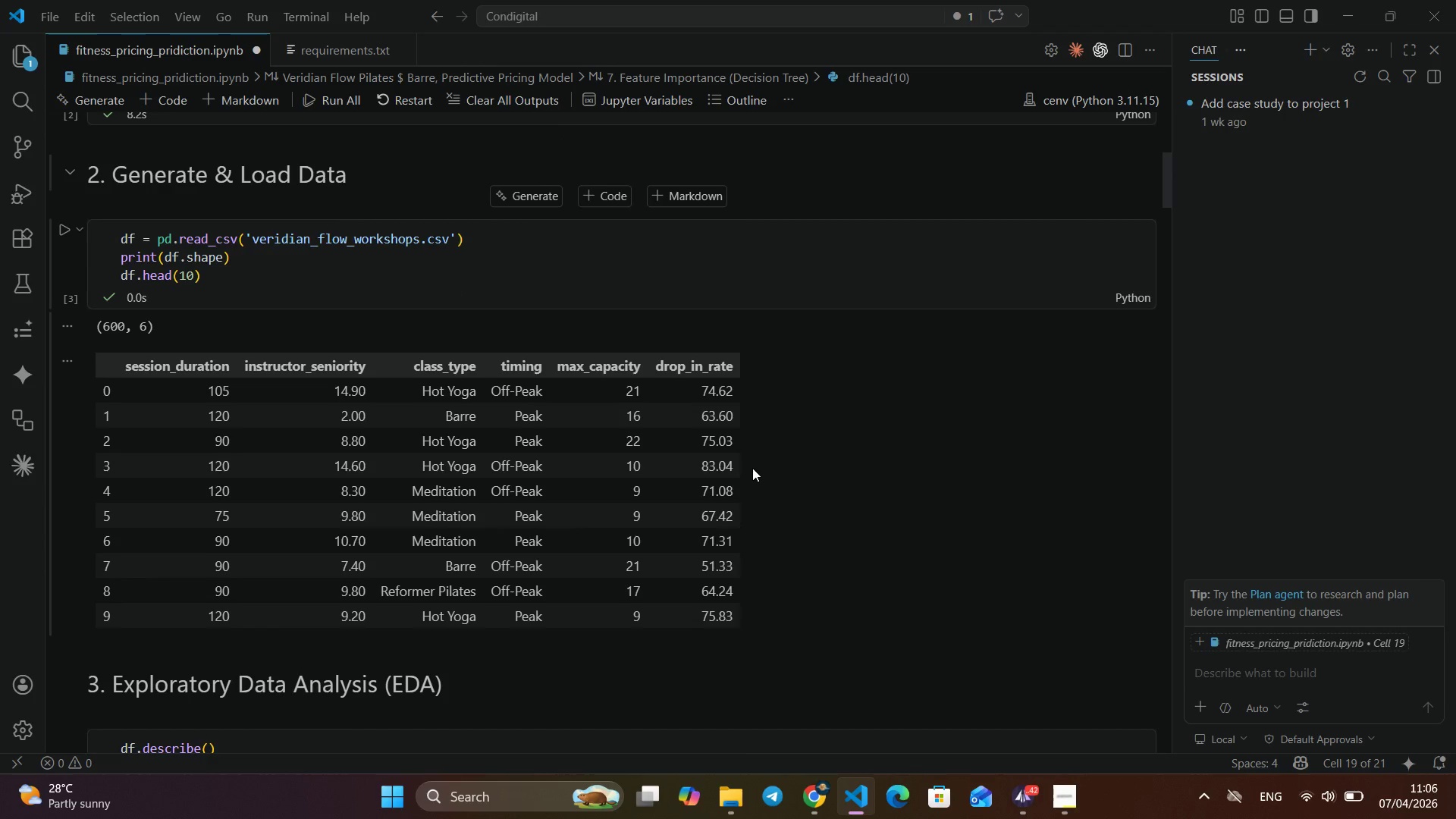 
left_click_drag(start_coordinate=[1166, 189], to_coordinate=[1145, 676])
 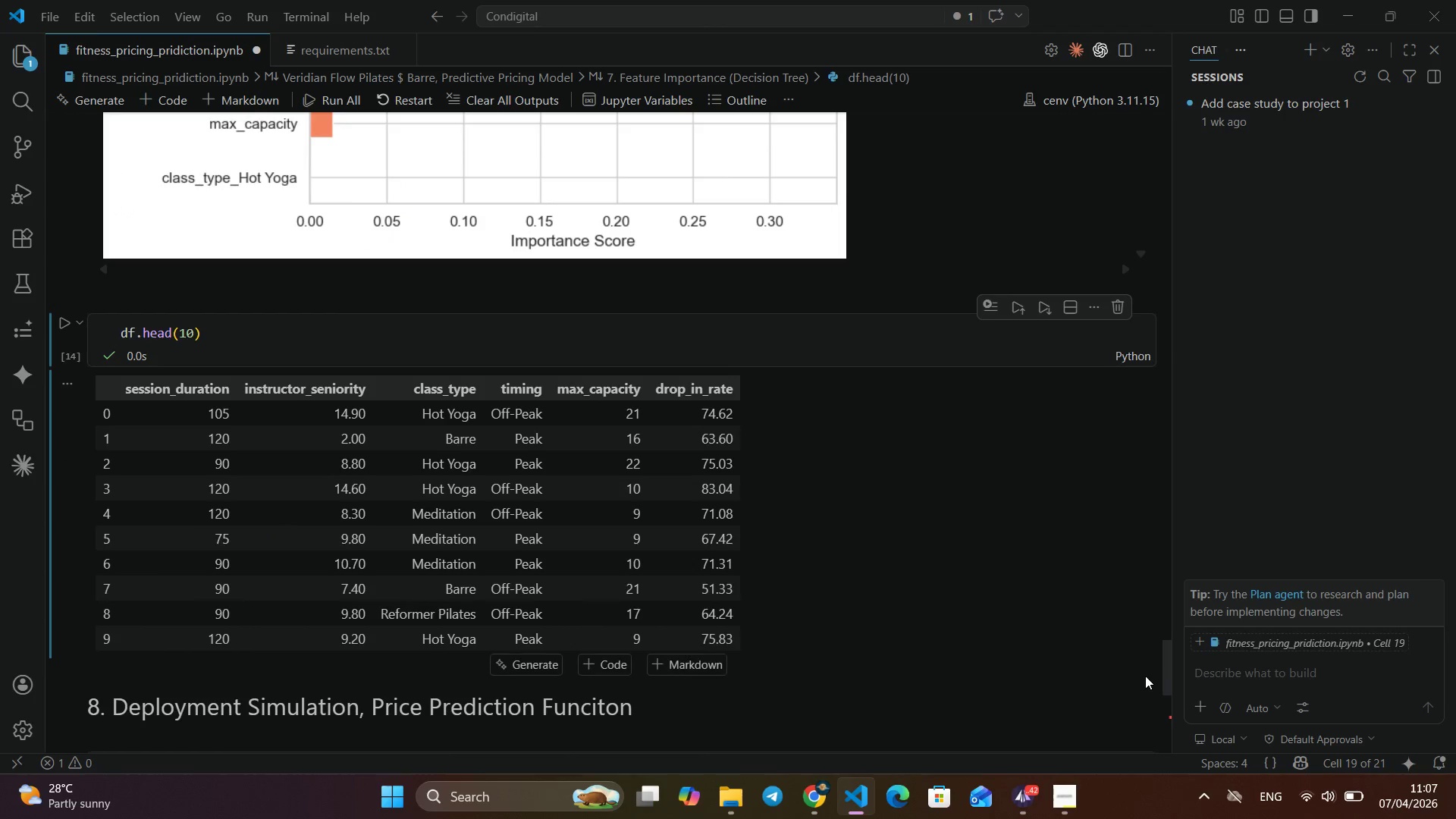 
left_click([1145, 676])
 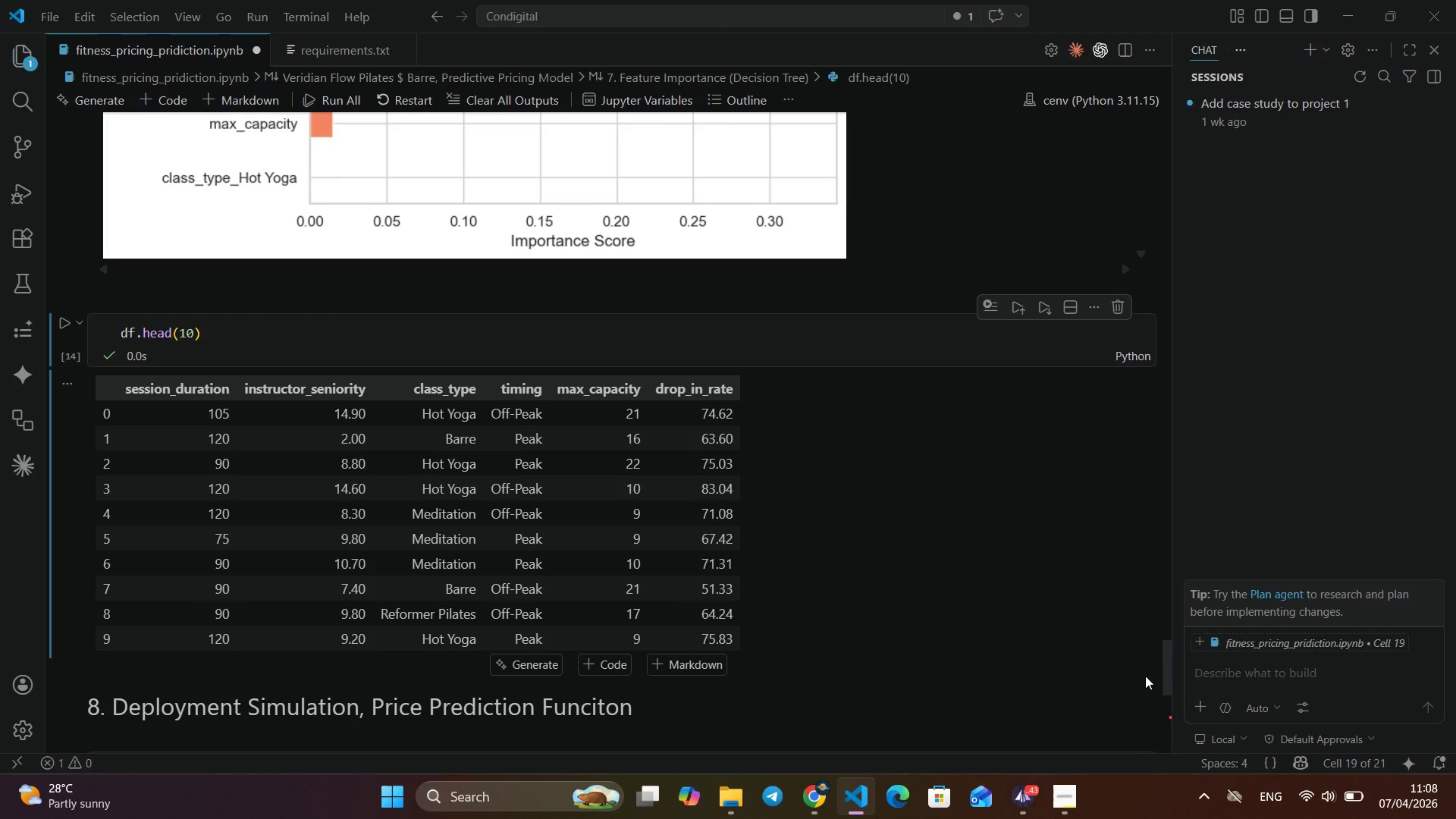 
wait(72.74)
 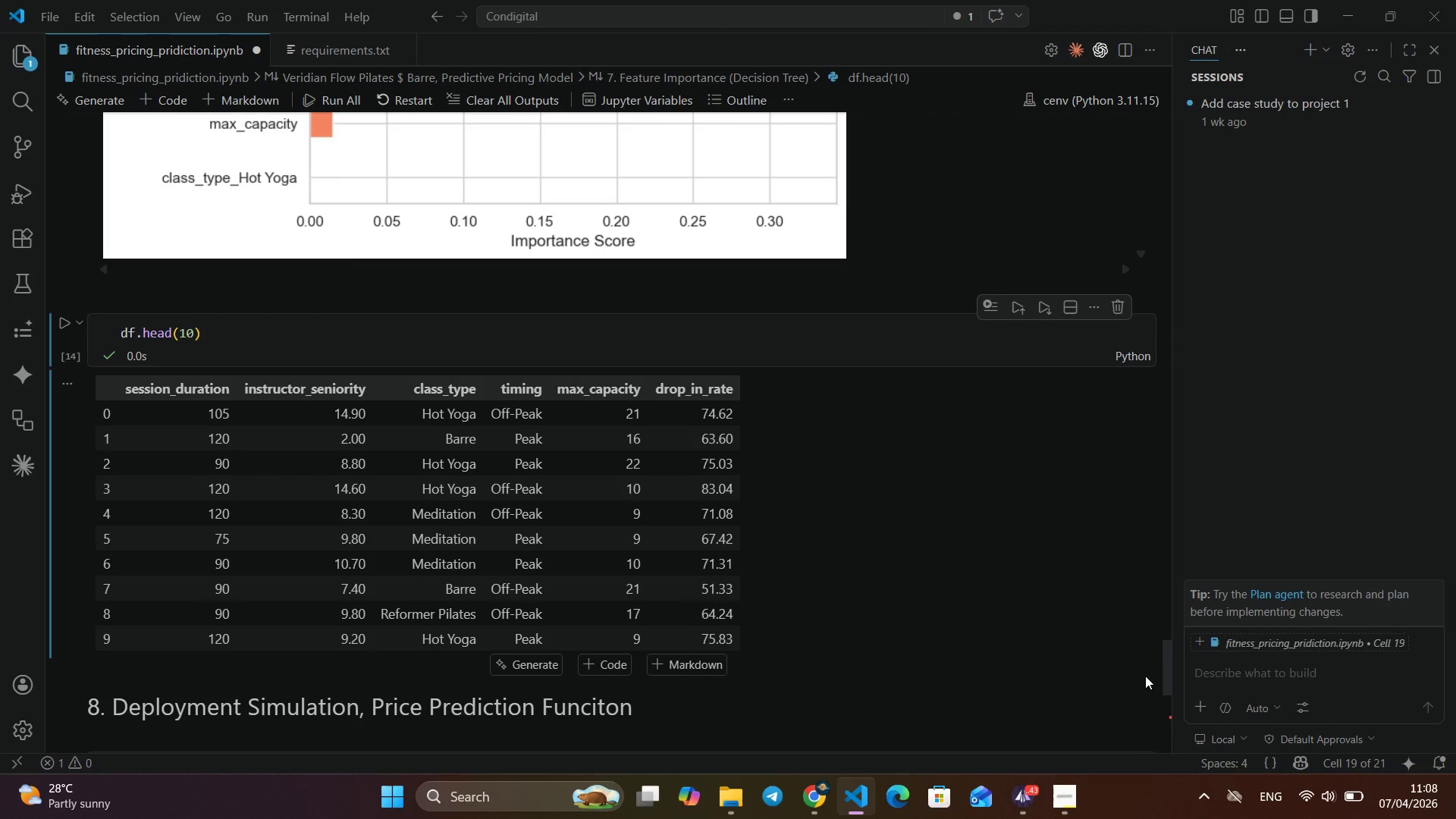 
scroll: coordinate [733, 453], scroll_direction: down, amount: 13.0
 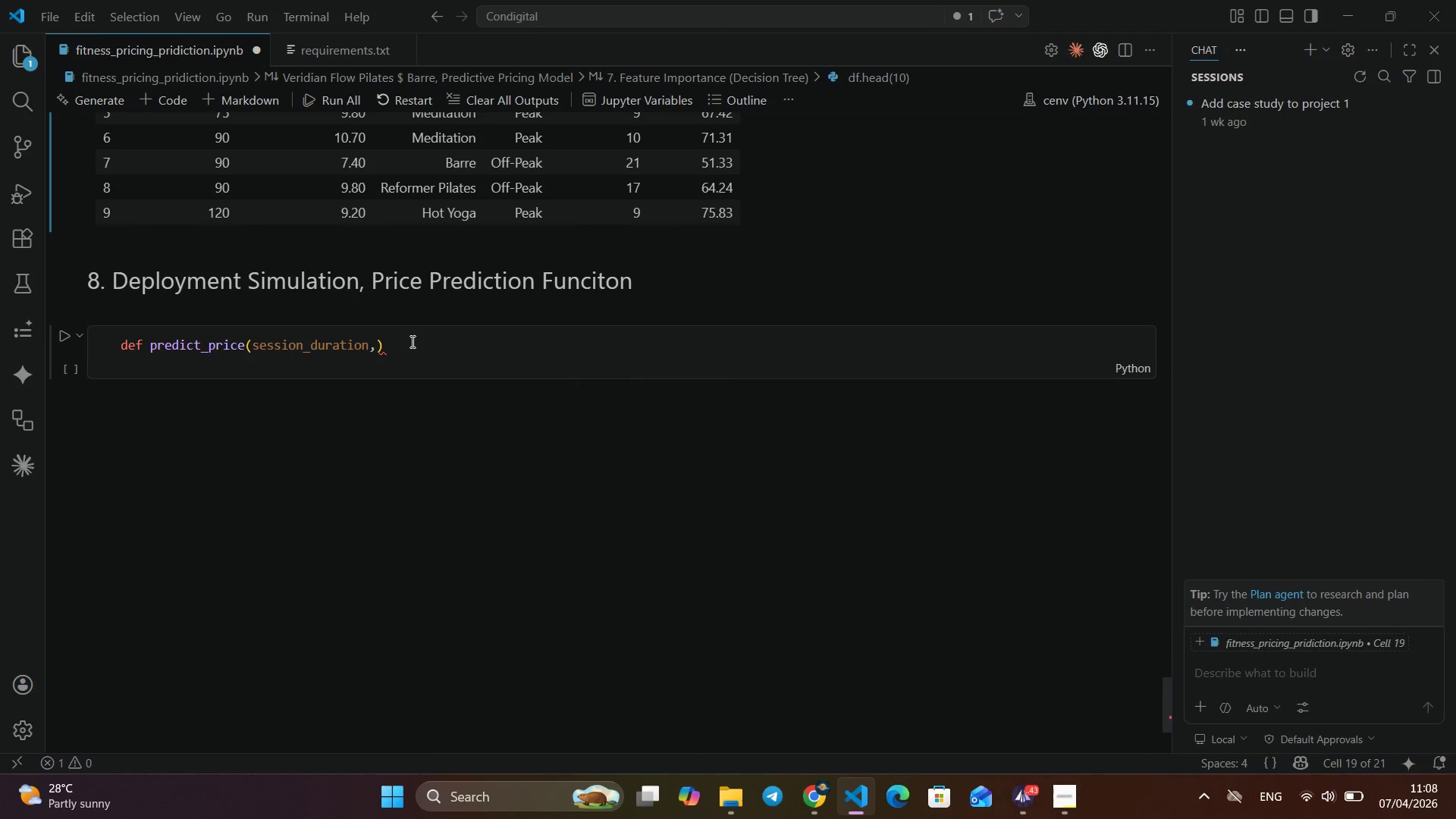 
left_click([411, 341])
 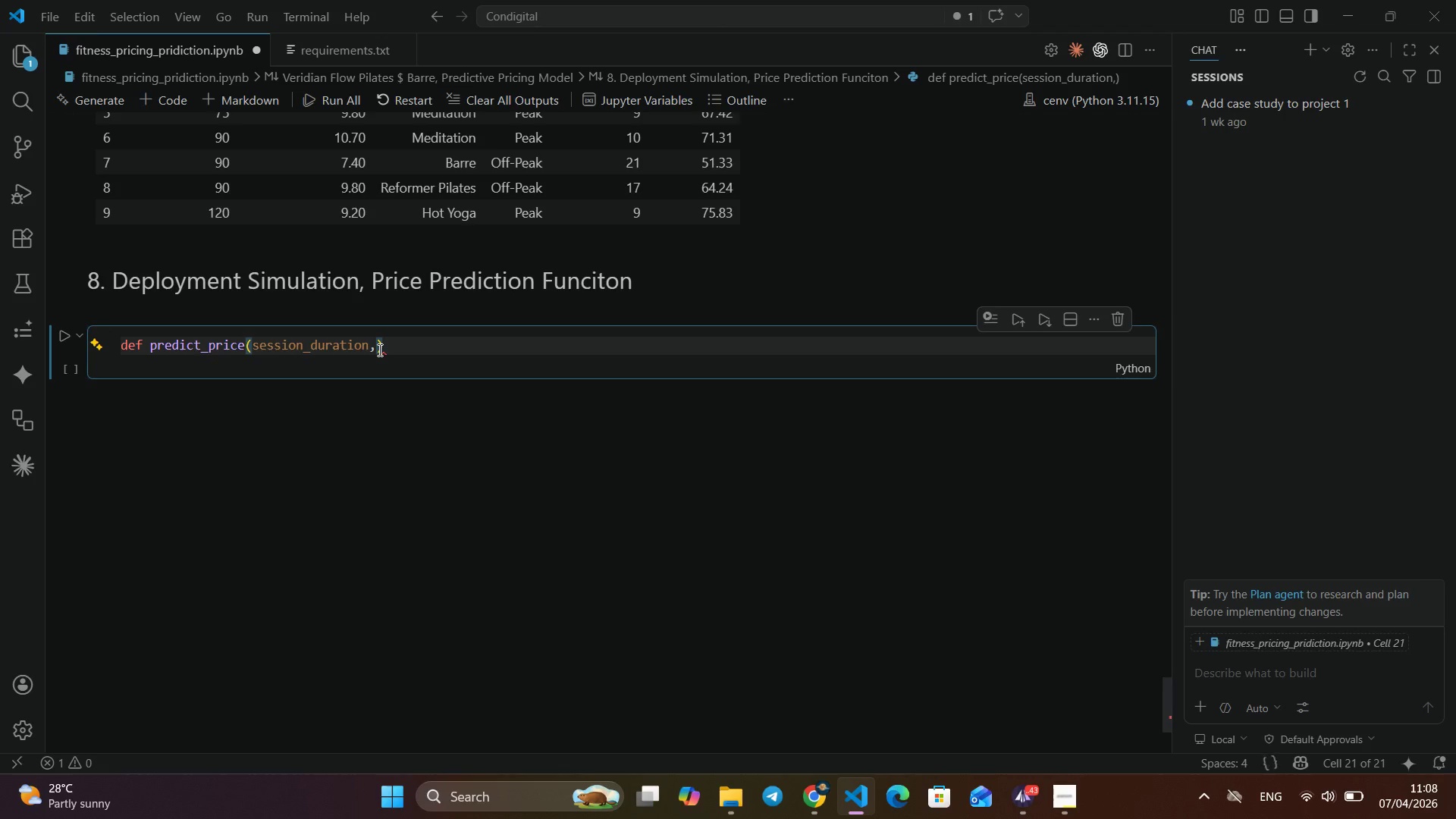 
left_click([378, 350])
 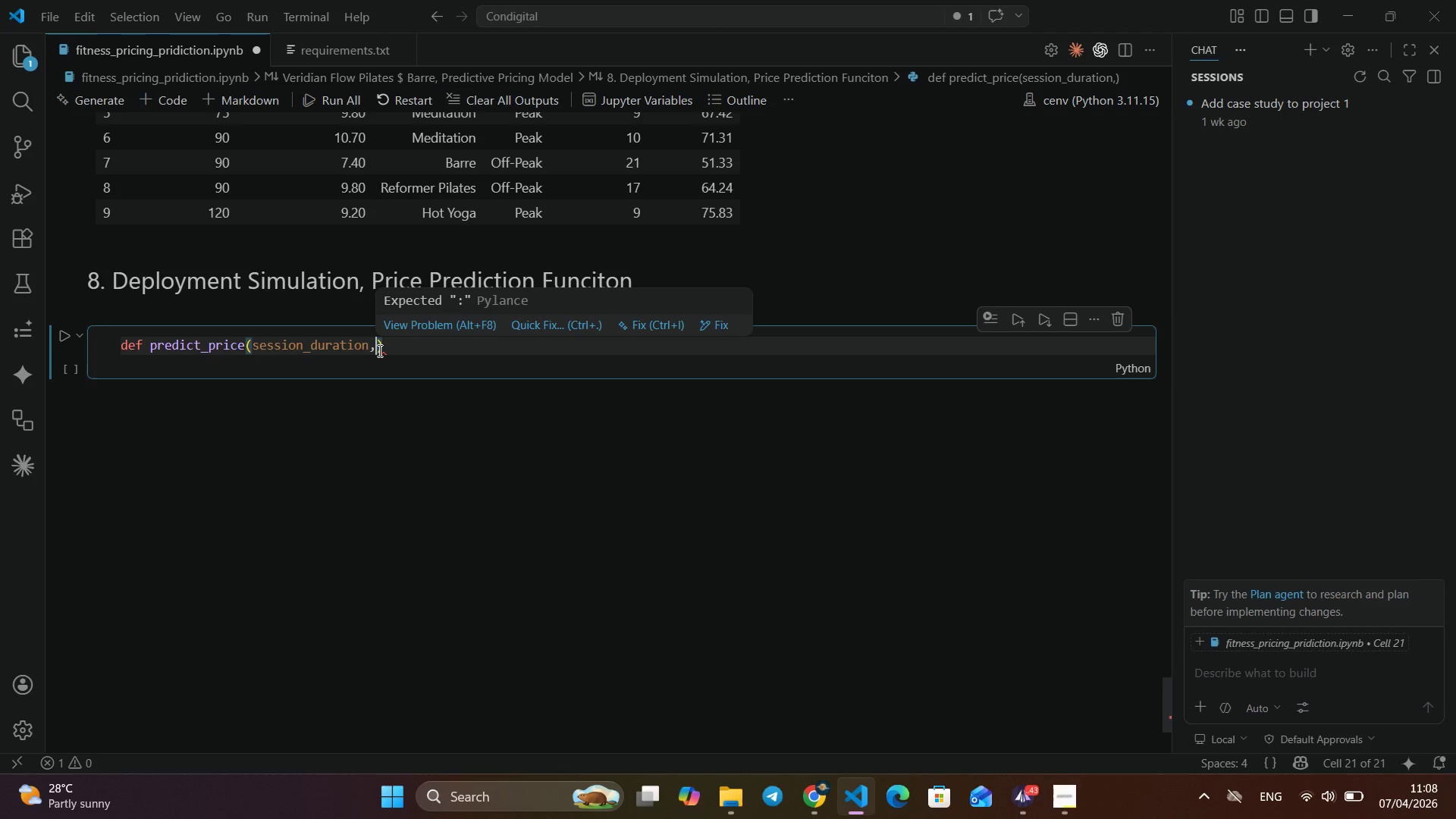 
wait(6.77)
 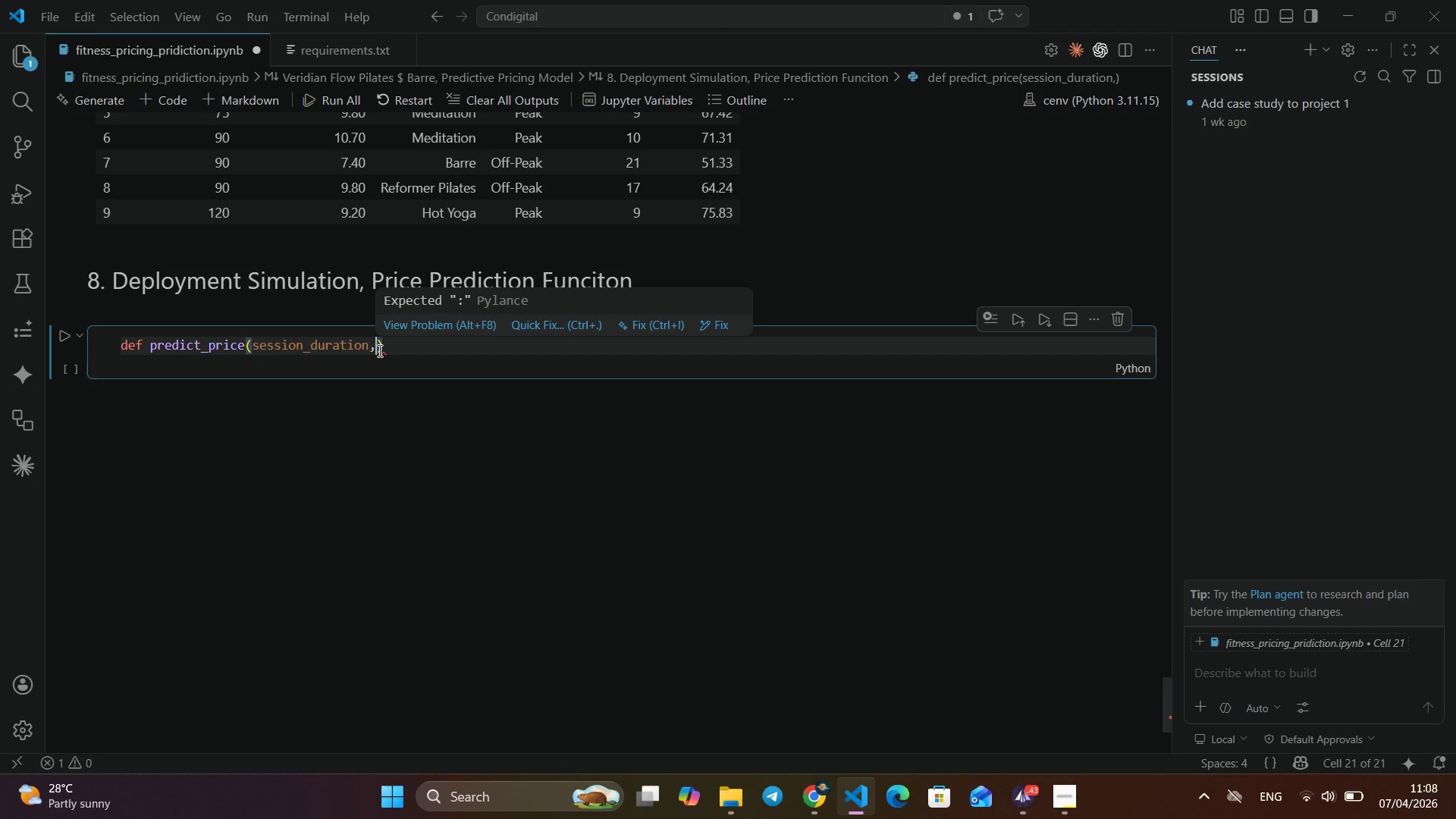 
type( insst)
key(Backspace)
key(Backspace)
type(tructor_seniority, class_type, timing, max_capacity)
 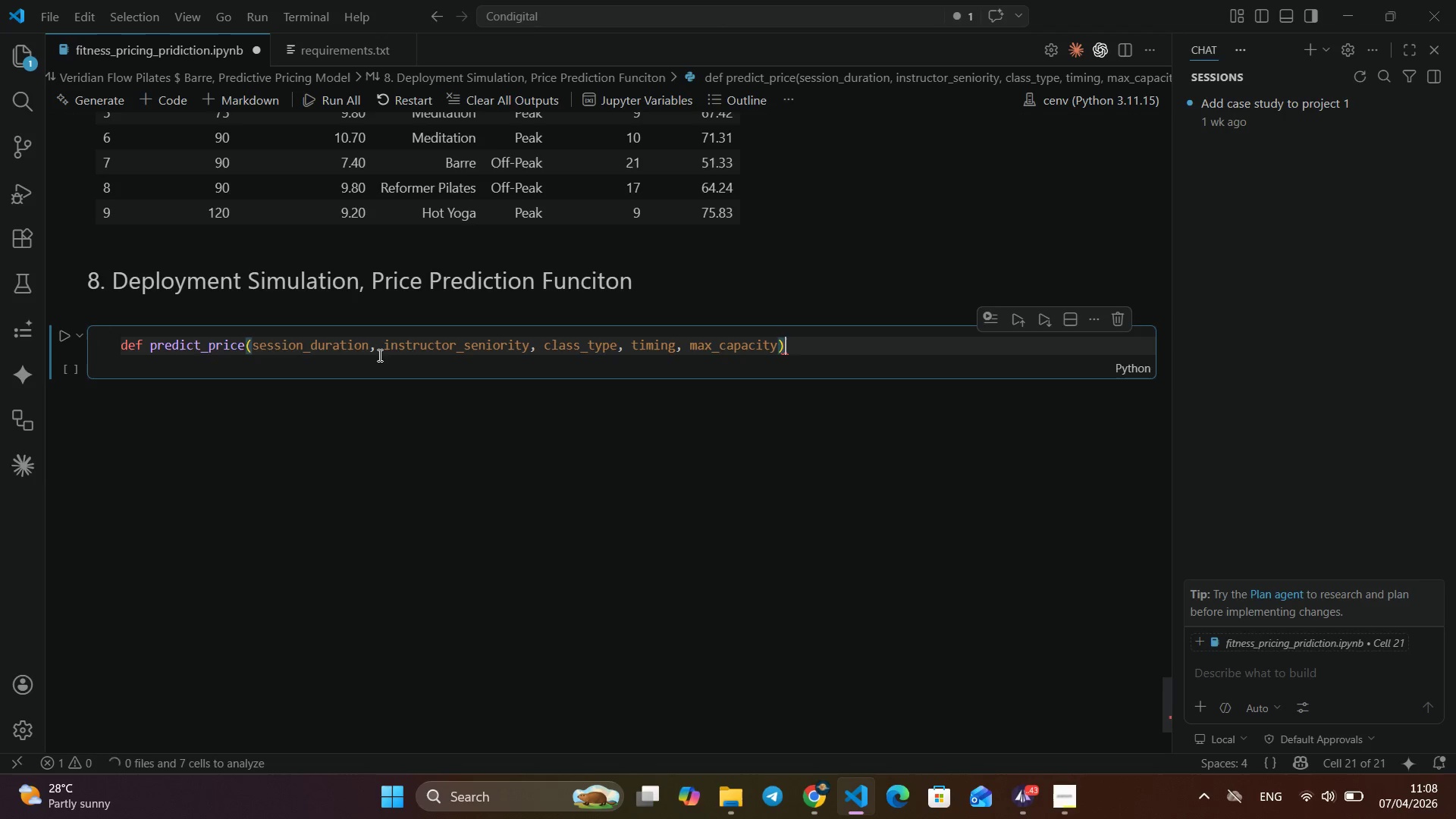 
key(ArrowRight)
 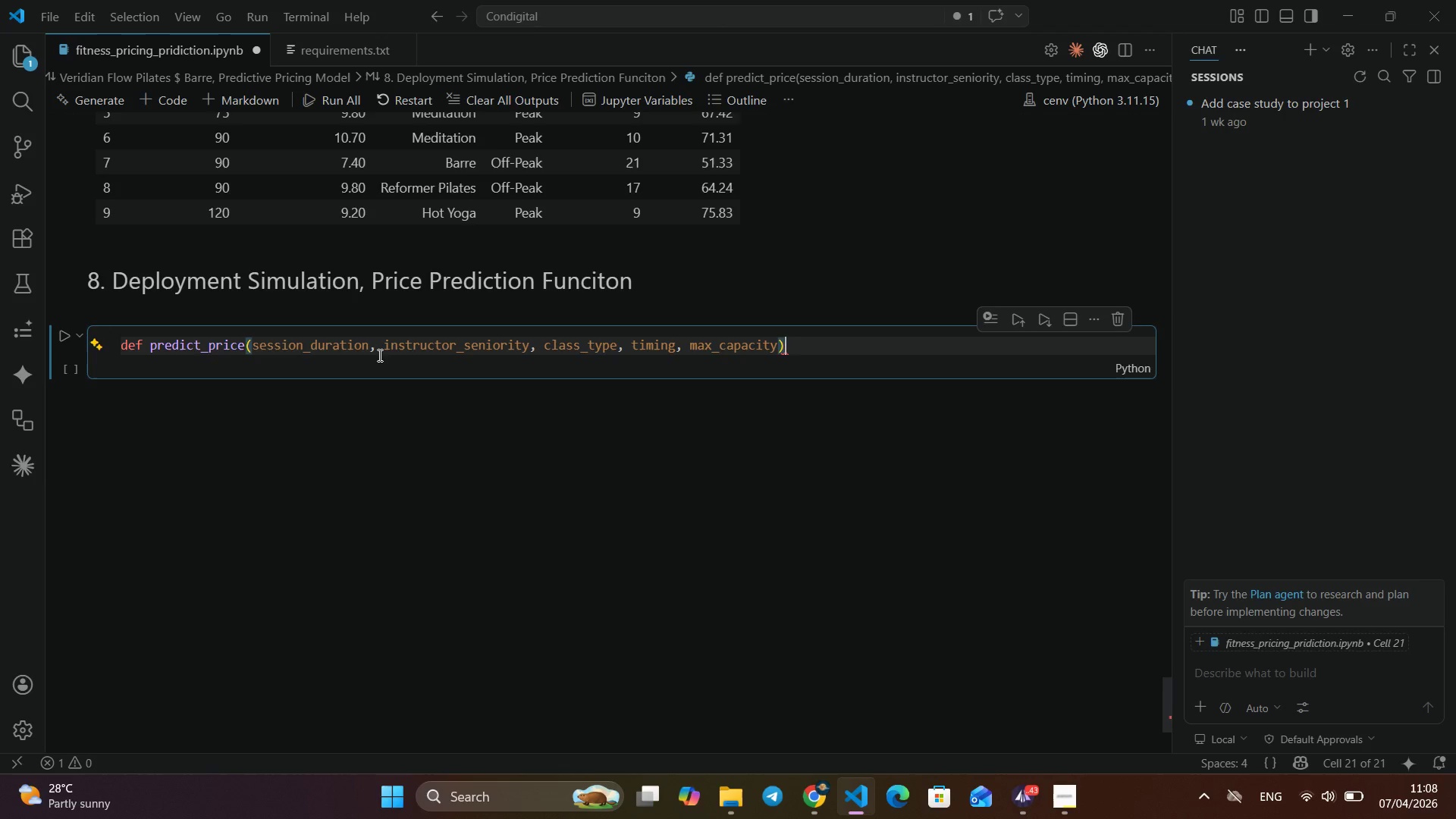 
key(Shift+Semicolon)
 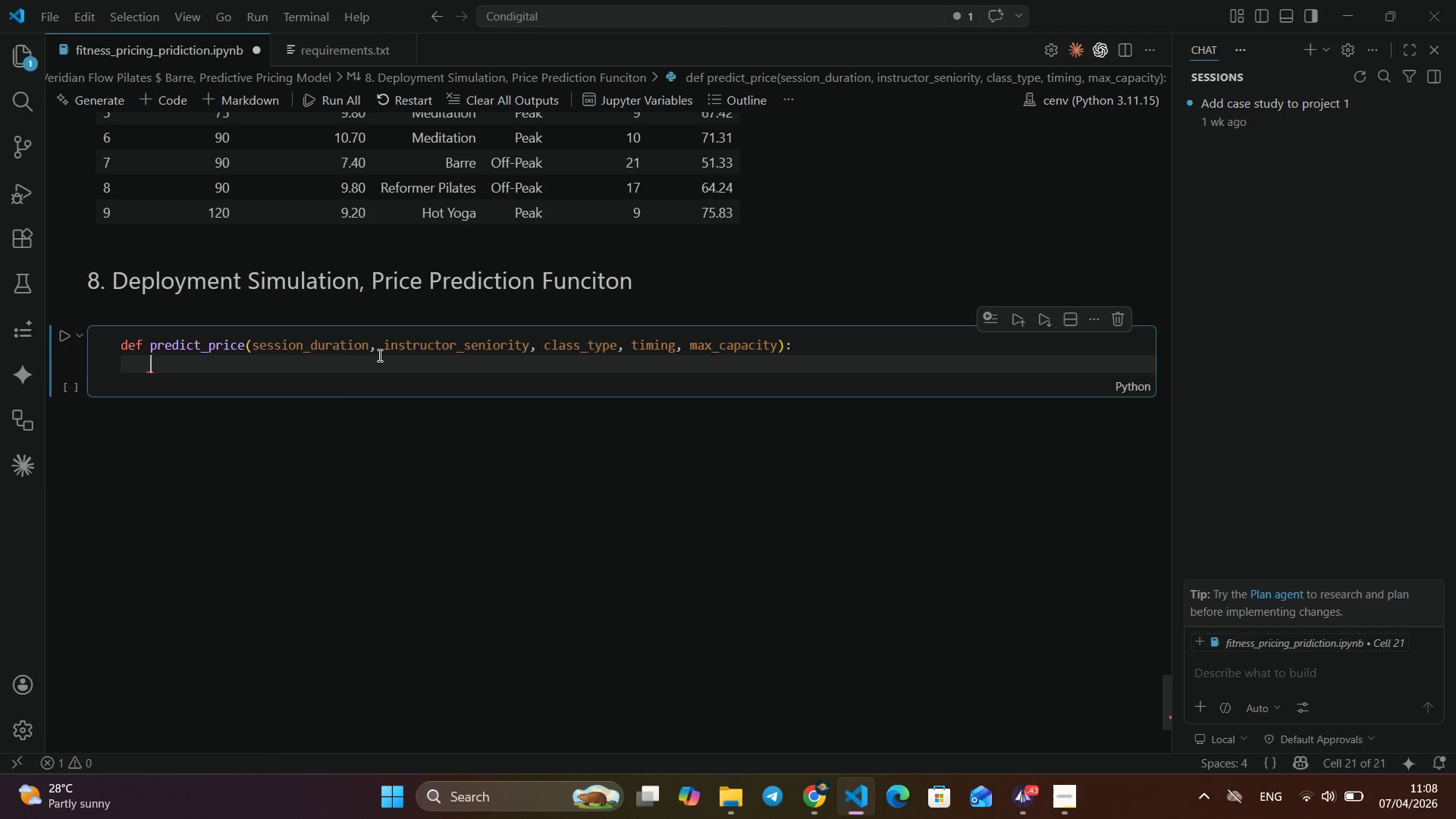 
key(Enter)
 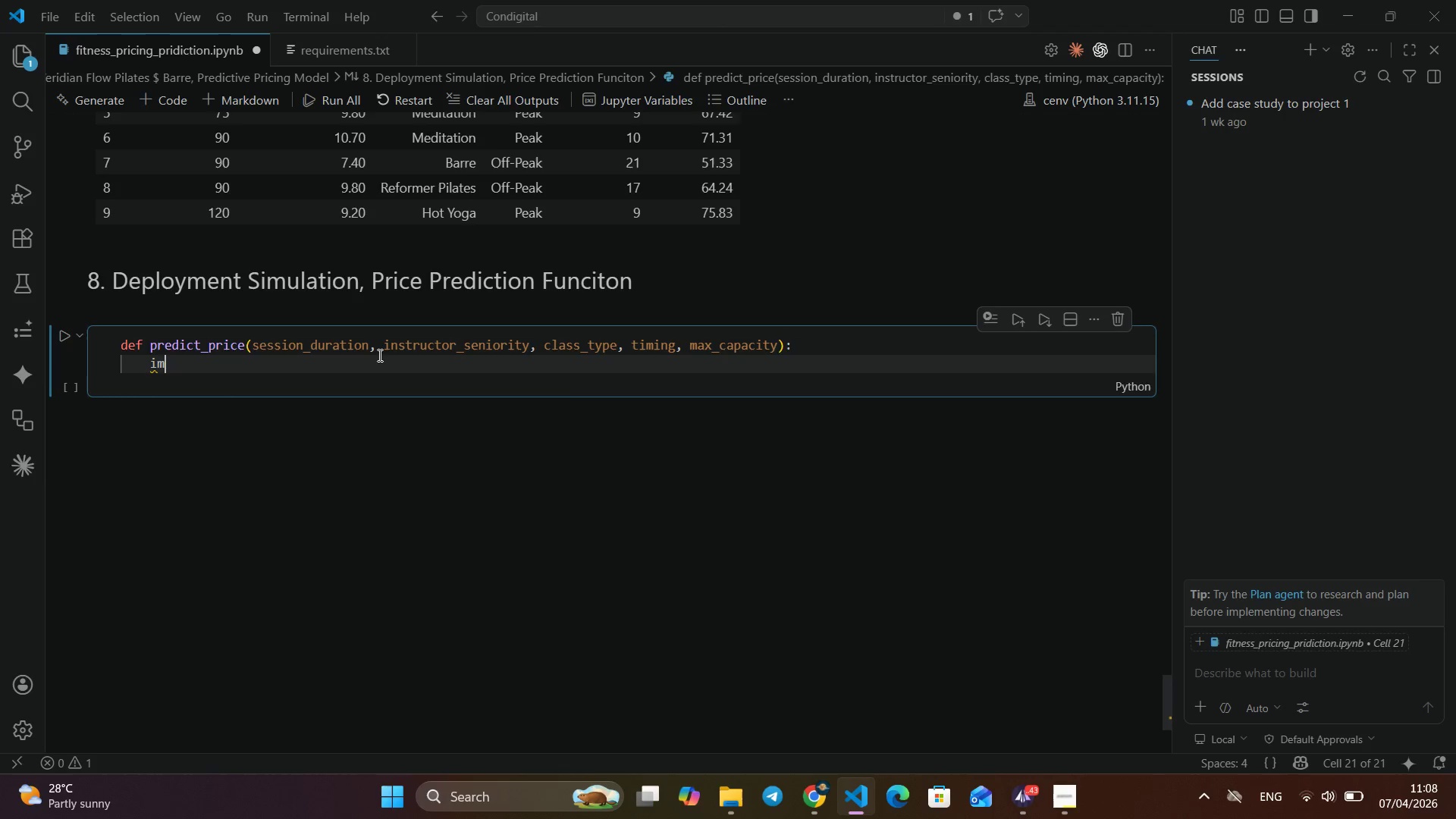 
type(im)
key(Backspace)
type(nu)
 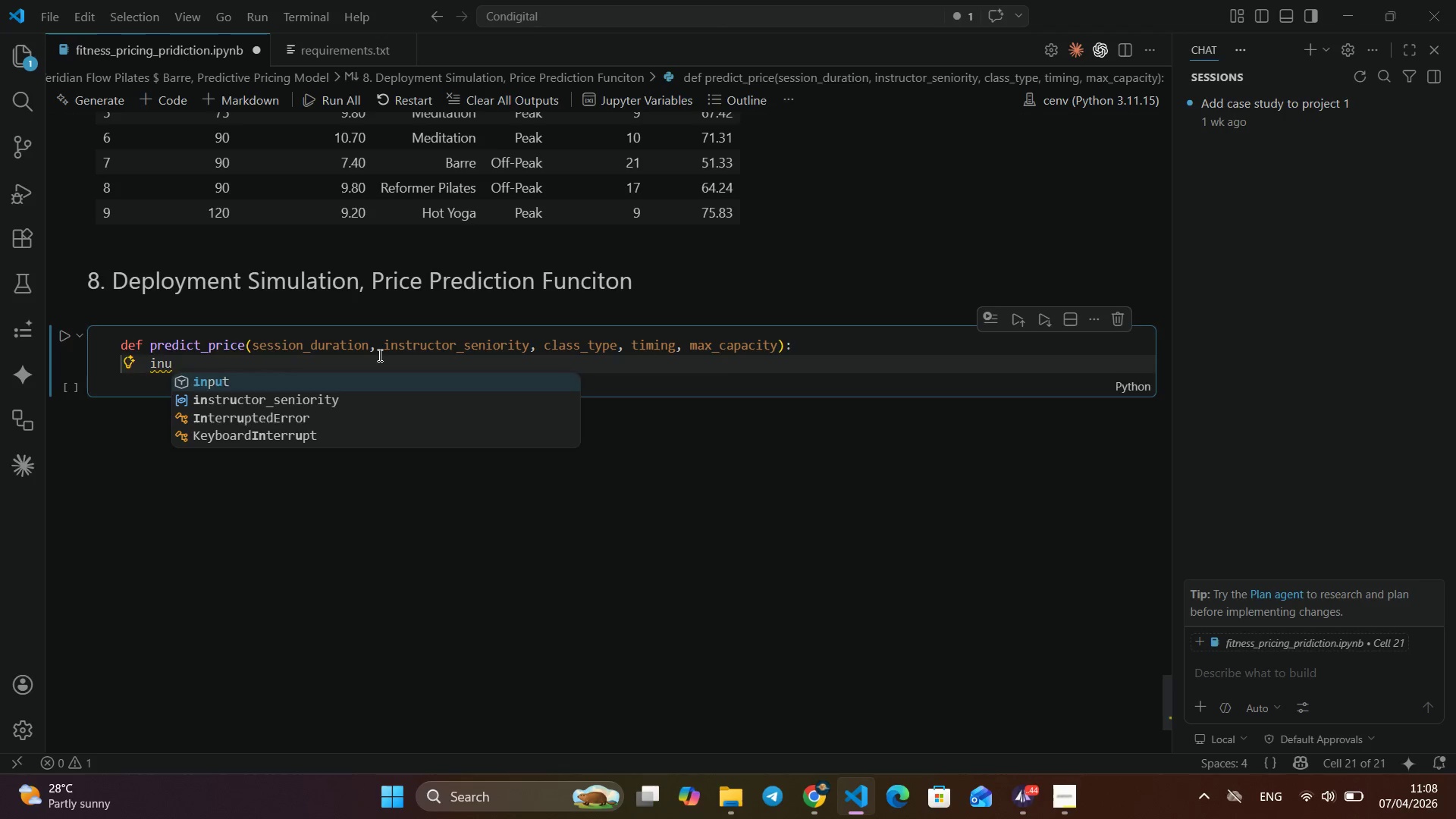 
key(Enter)
 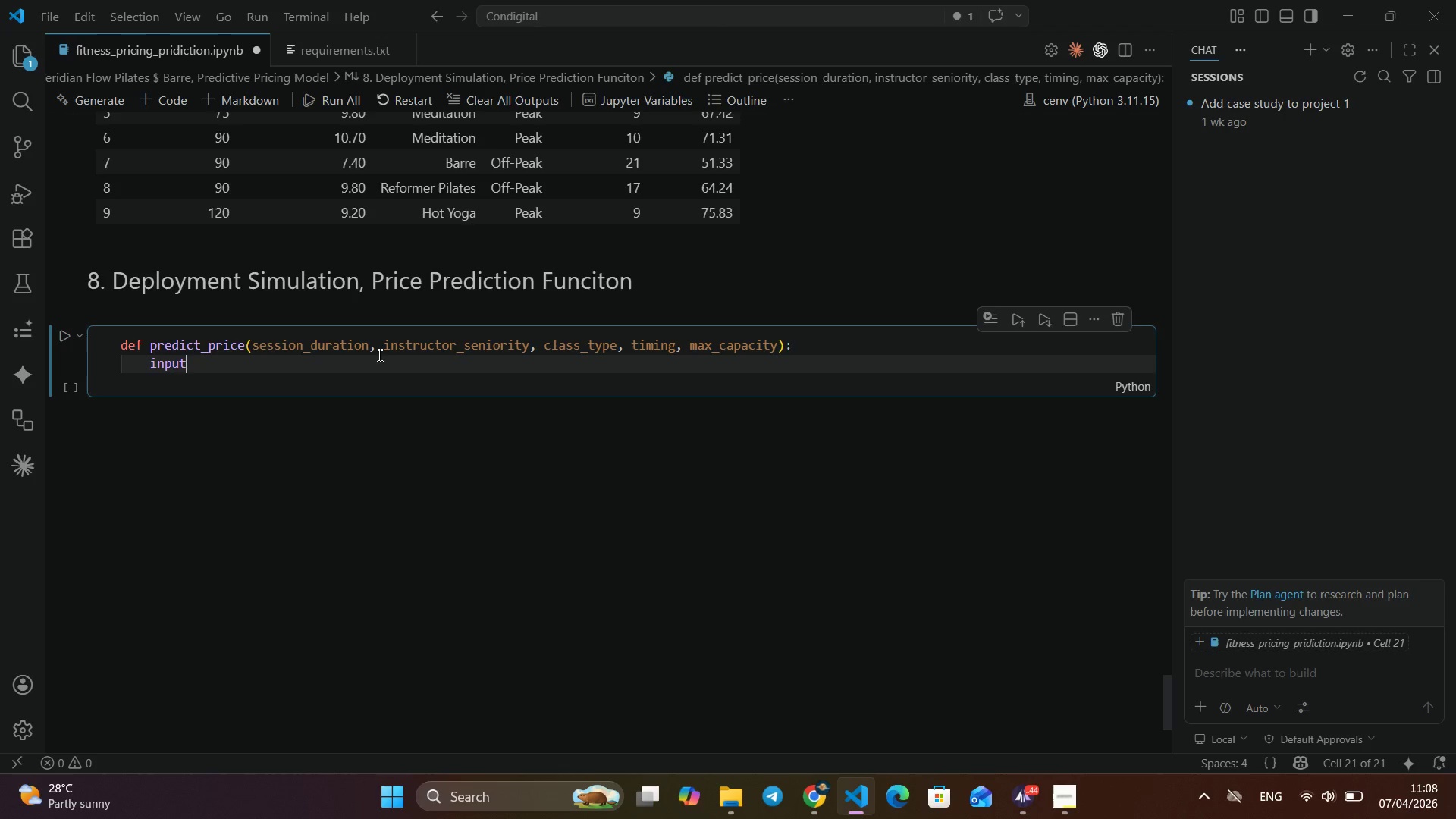 
type(_dict = )
 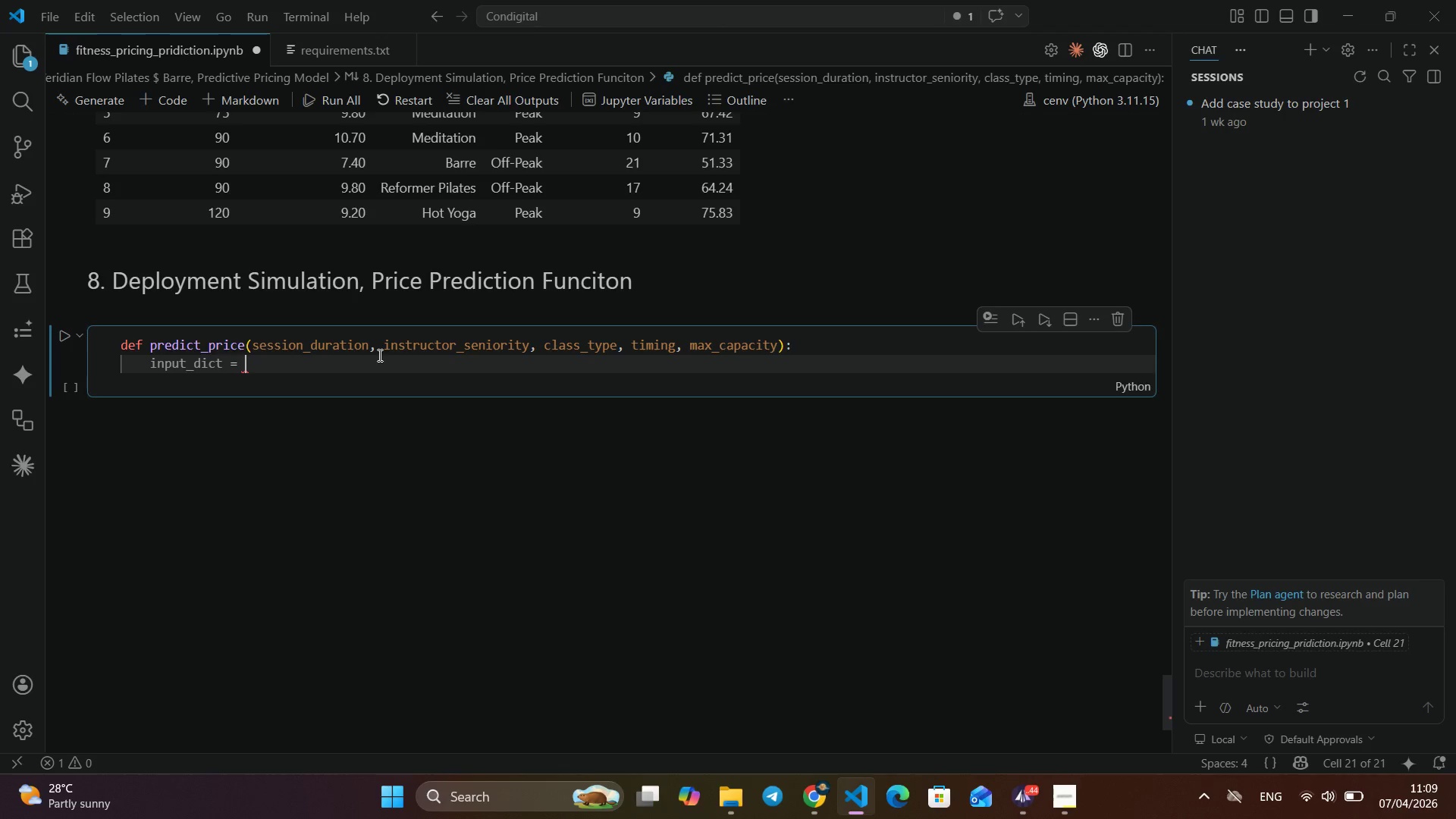 
key(Shift+BracketLeft)
 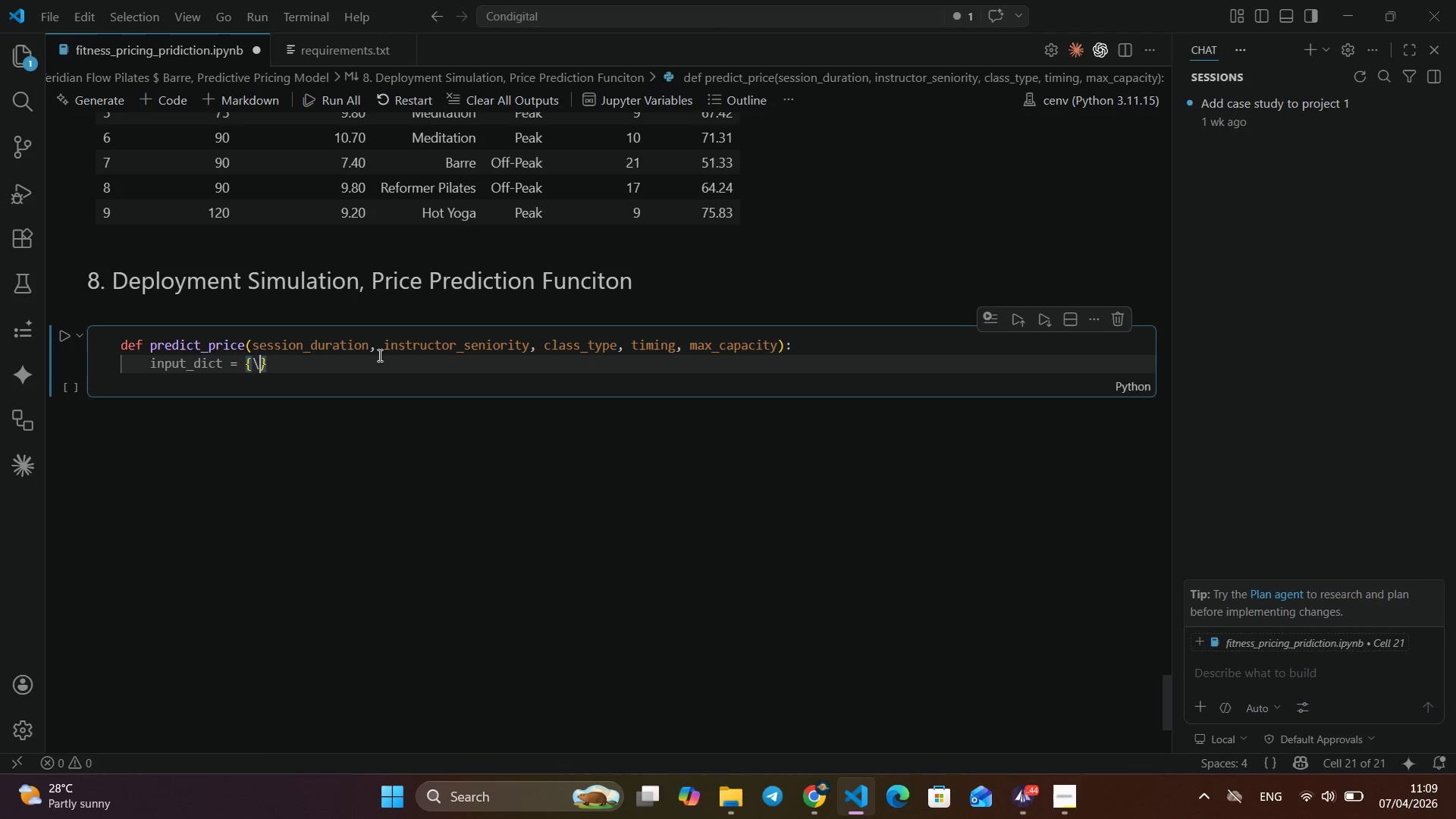 
key(Backslash)
 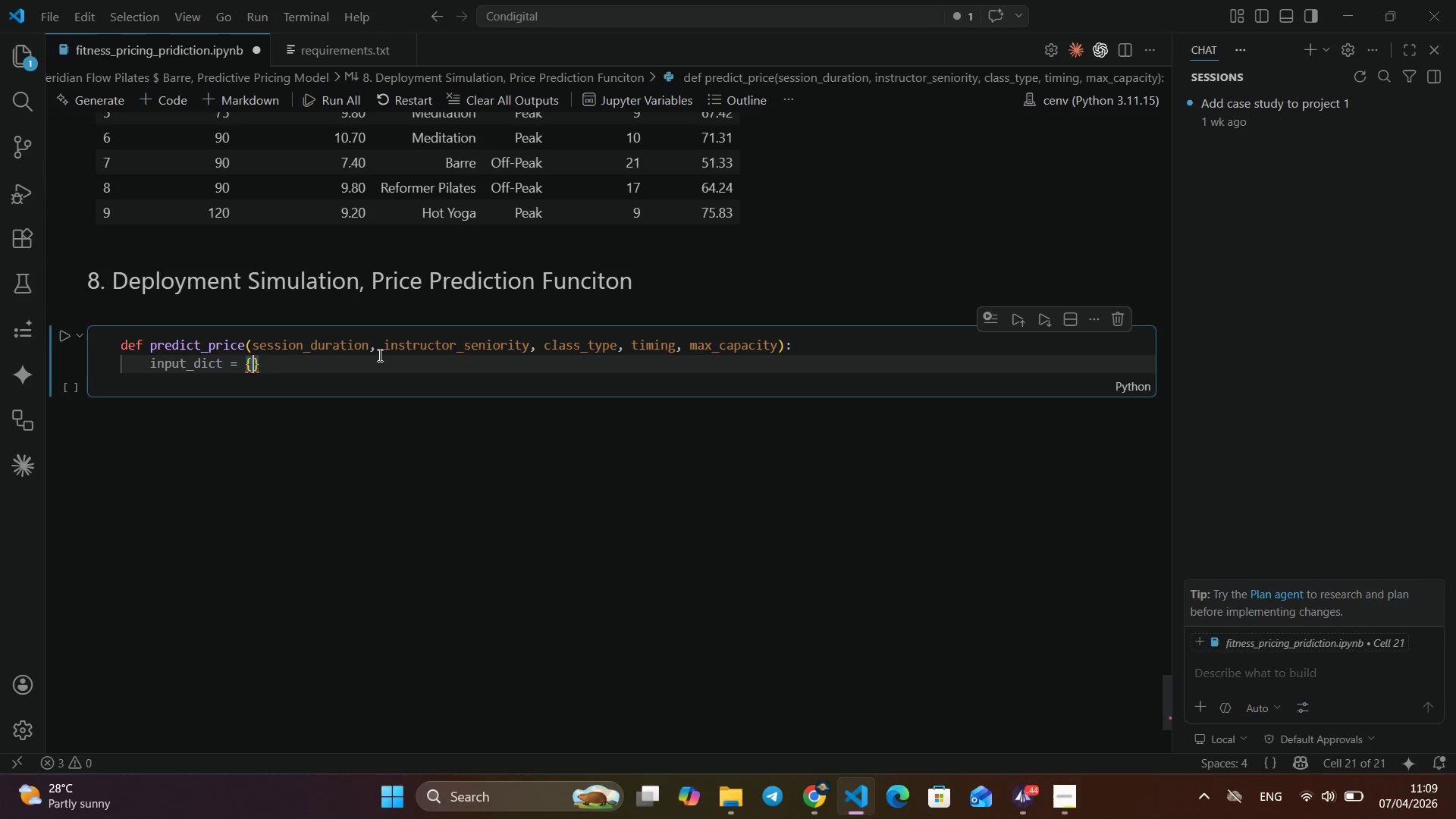 
key(Backspace)
 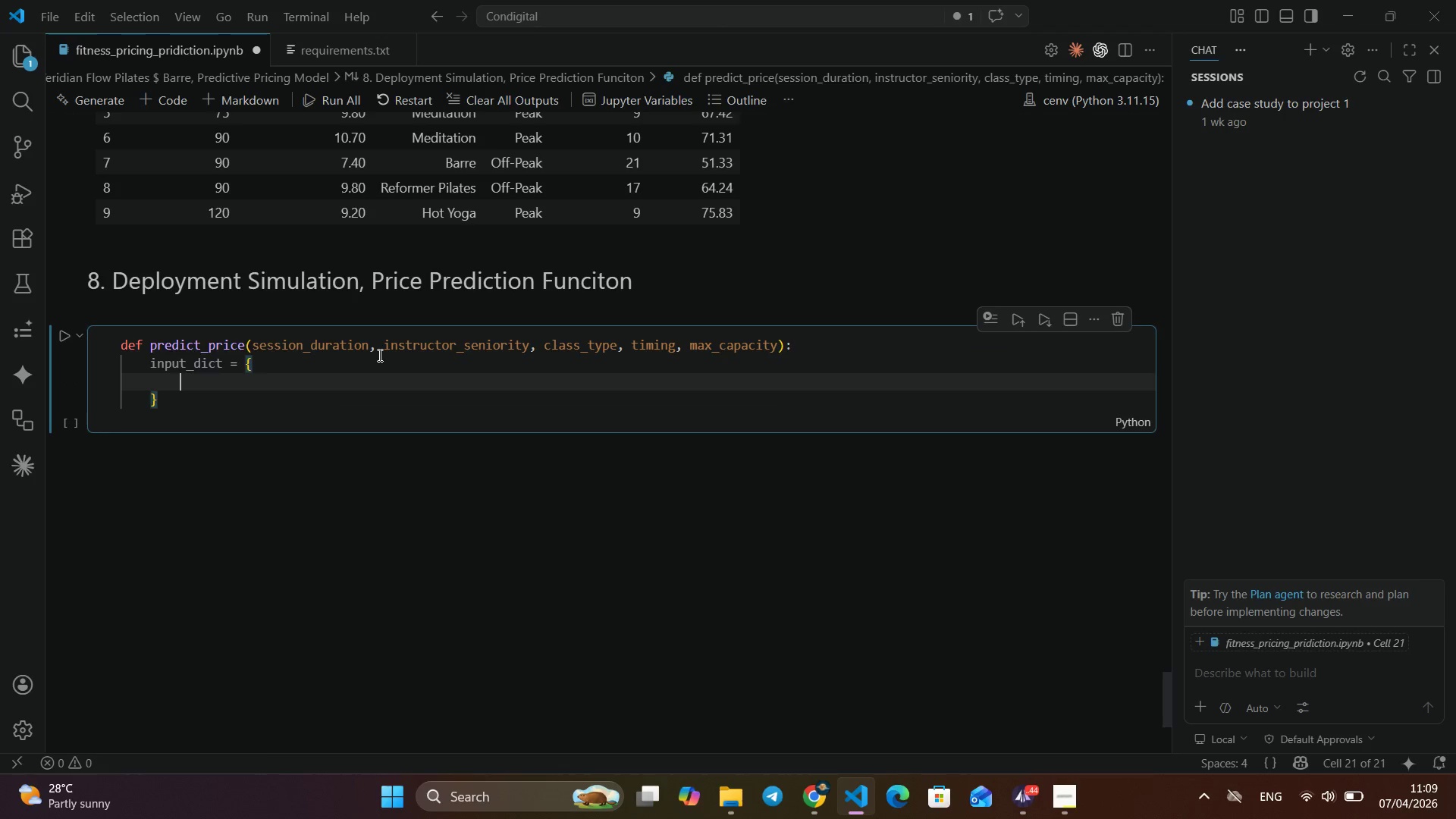 
key(Enter)
 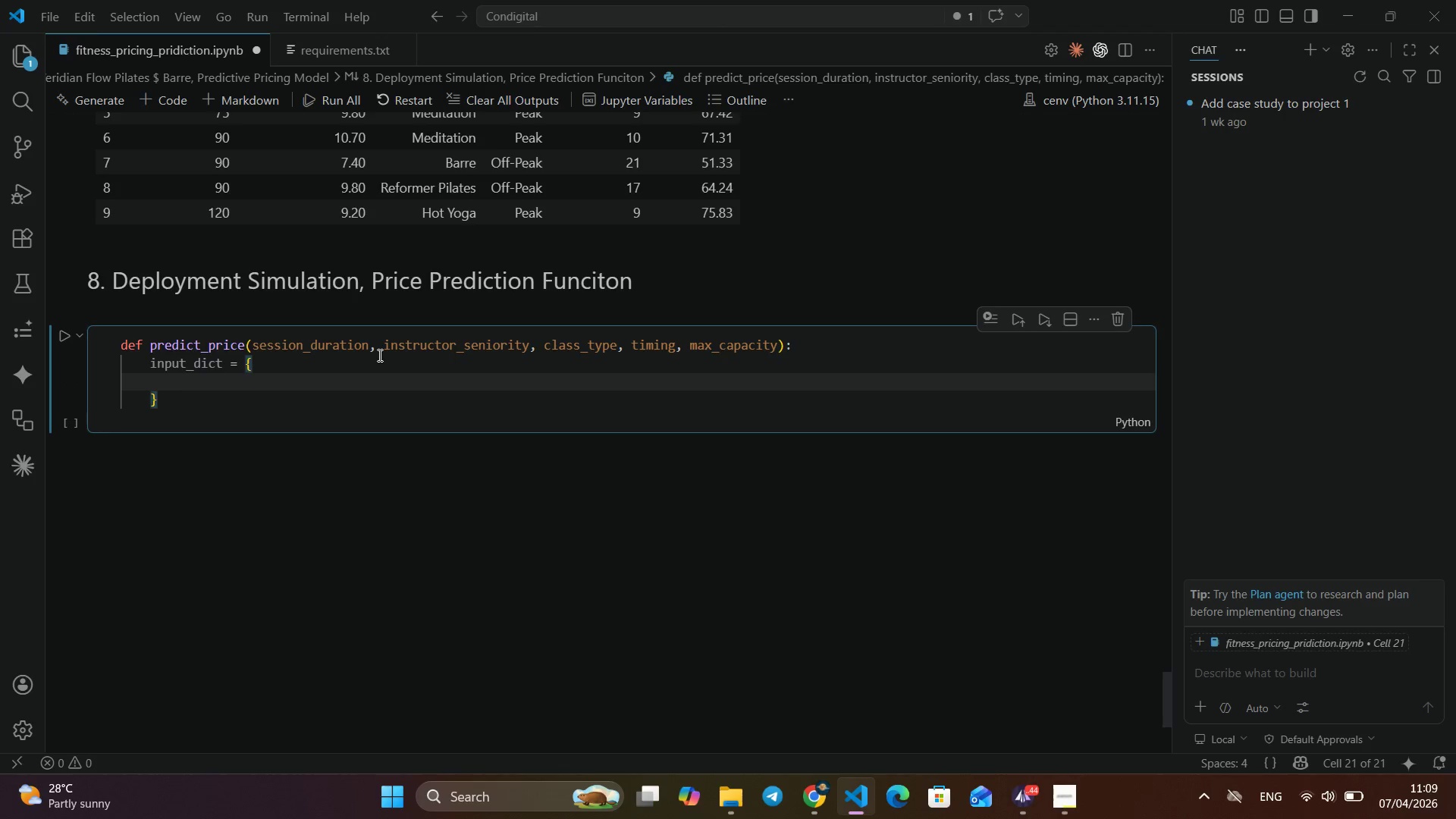 
type('sessi)
key(Backspace)
type(ion_de)
key(Backspace)
type(uration)
 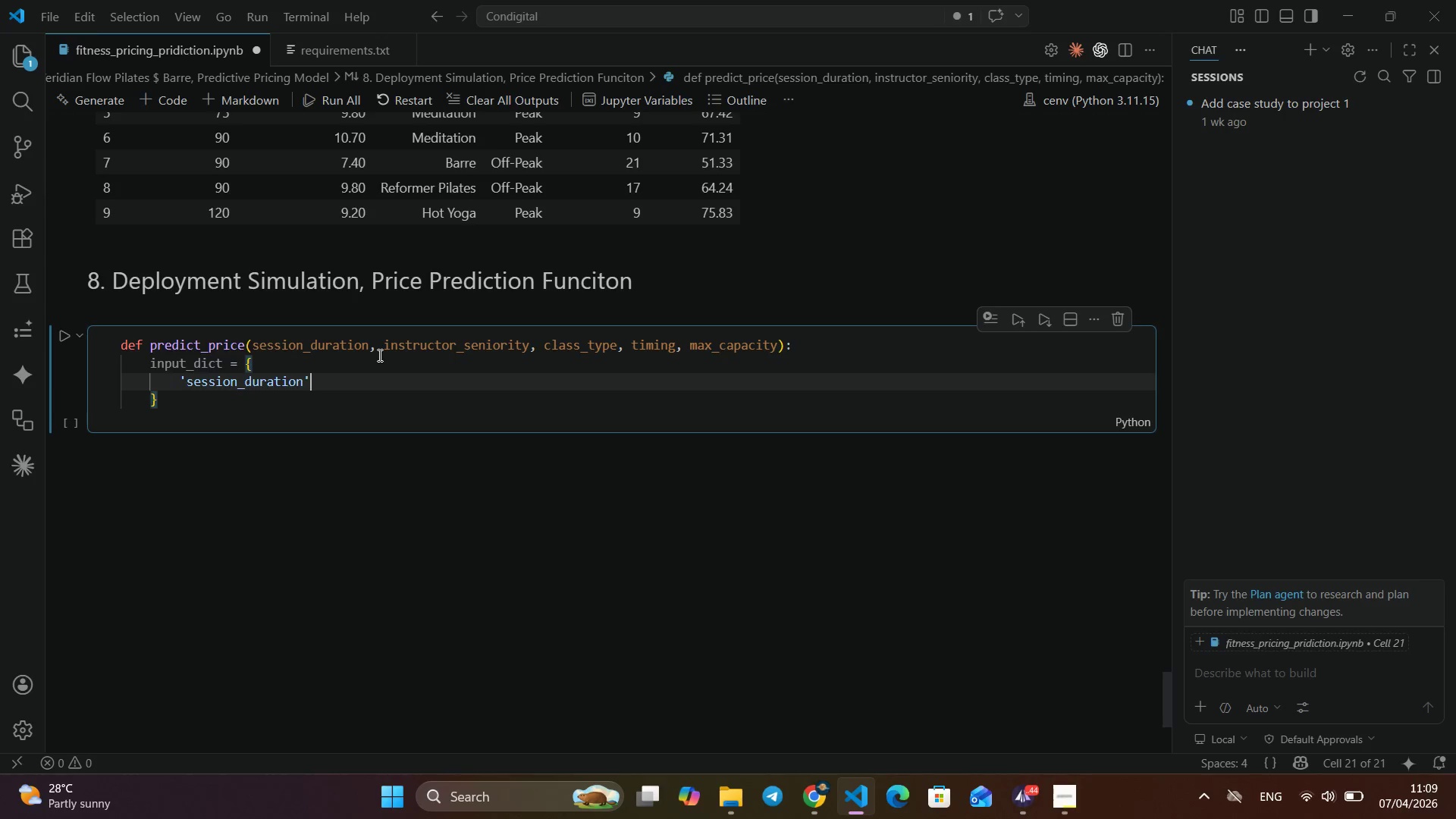 
 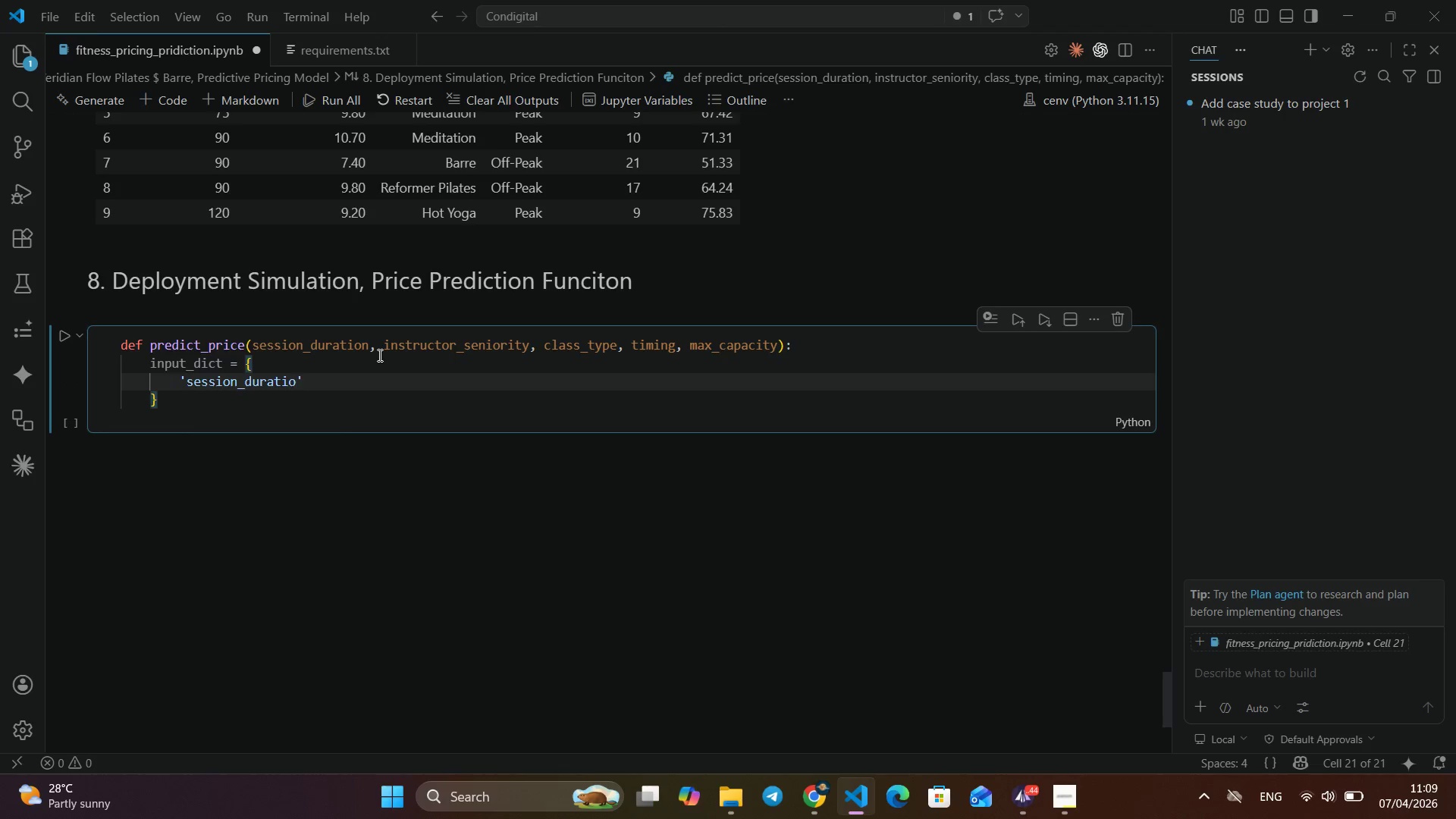 
key(ArrowRight)
 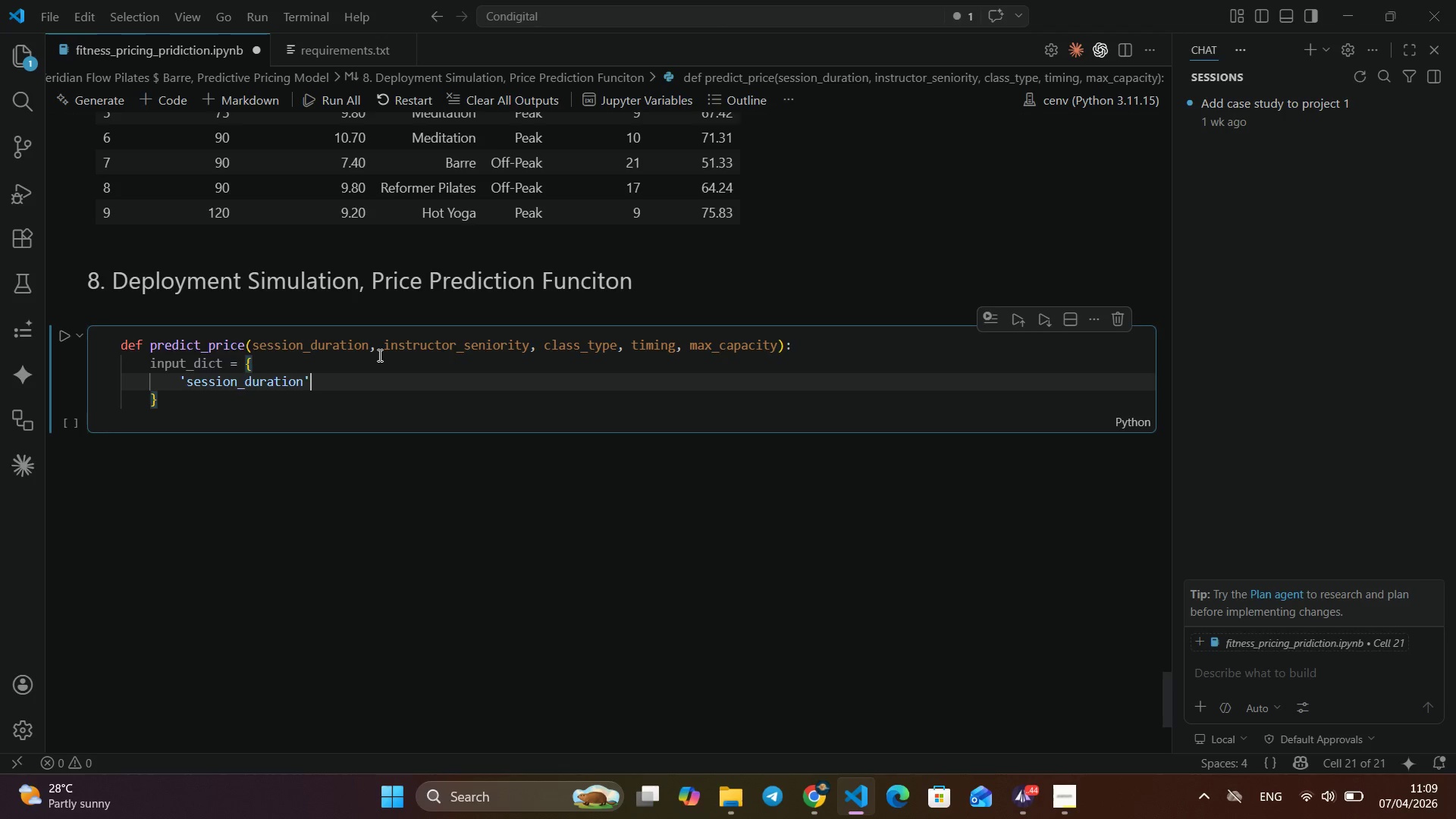 
type(: se)
 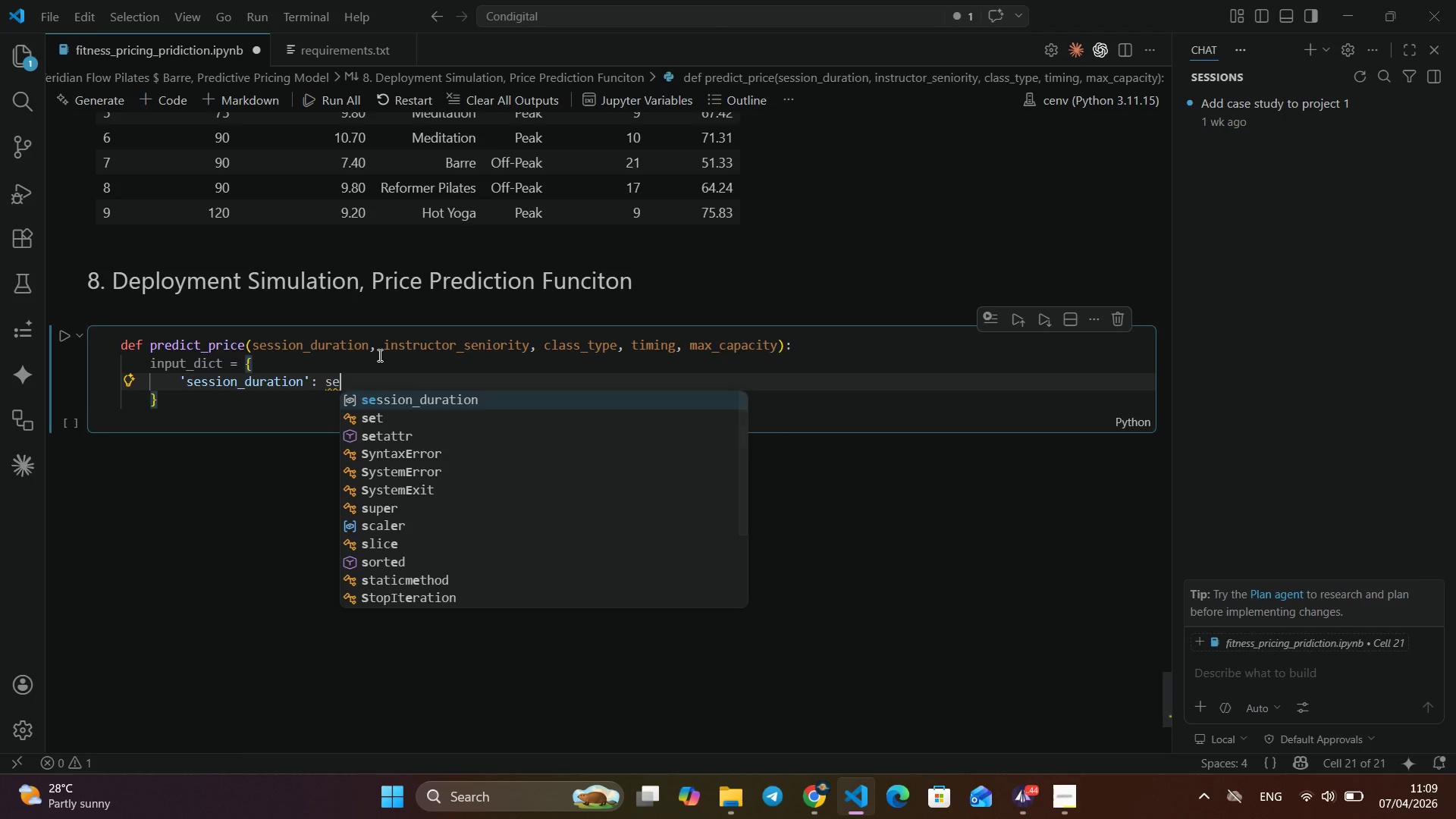 
key(Enter)
 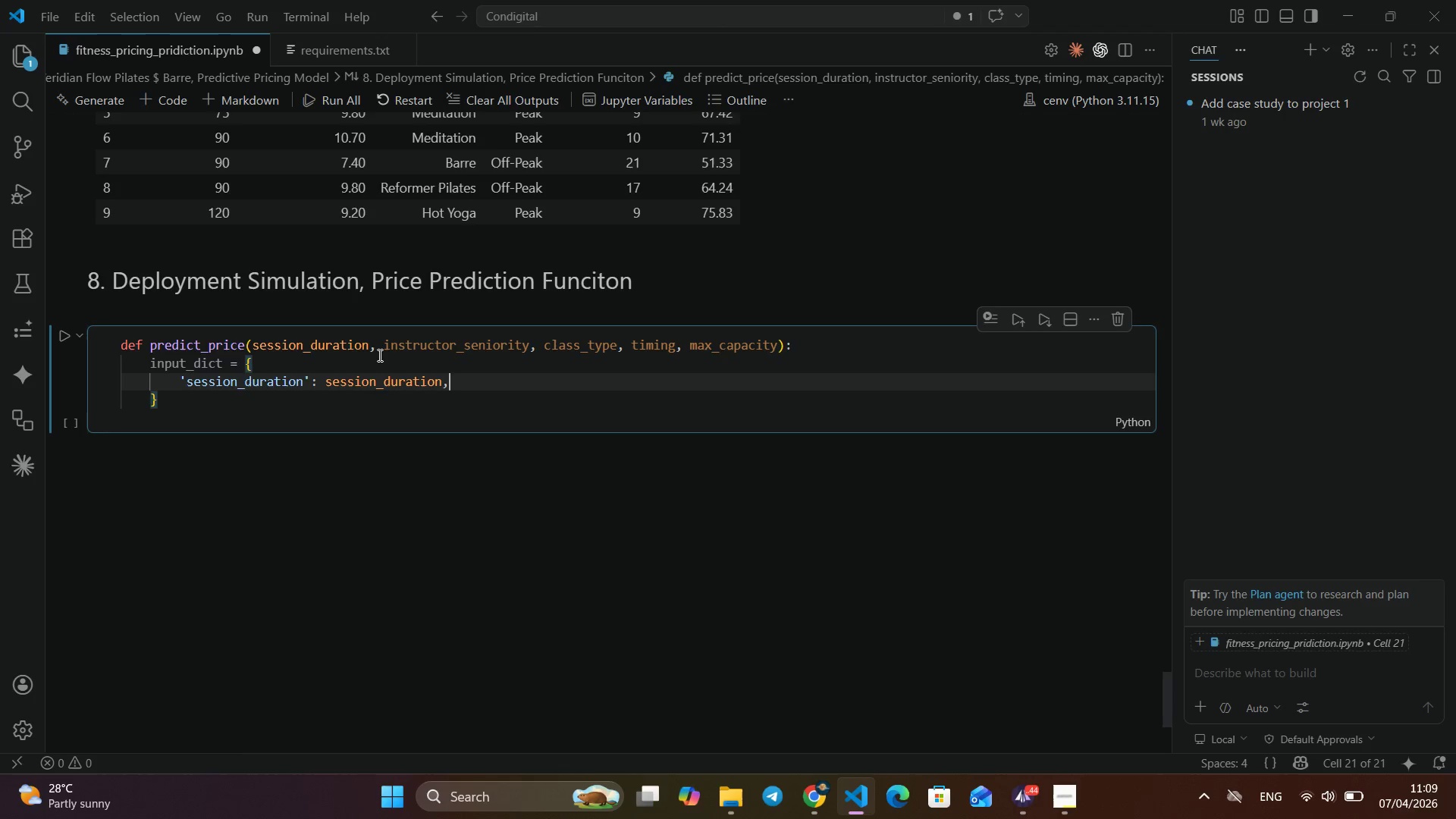 
key(Comma)
 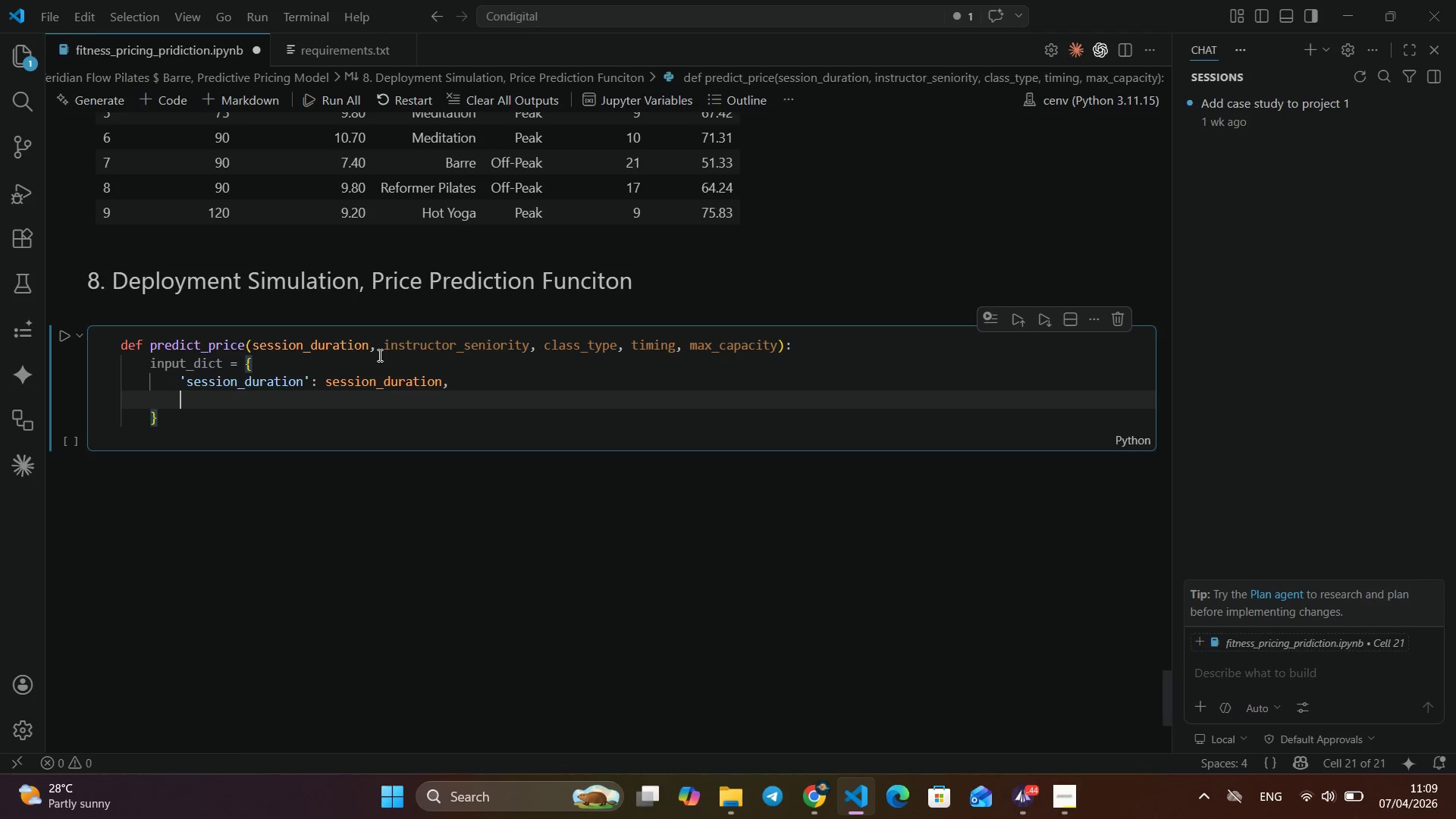 
key(Enter)
 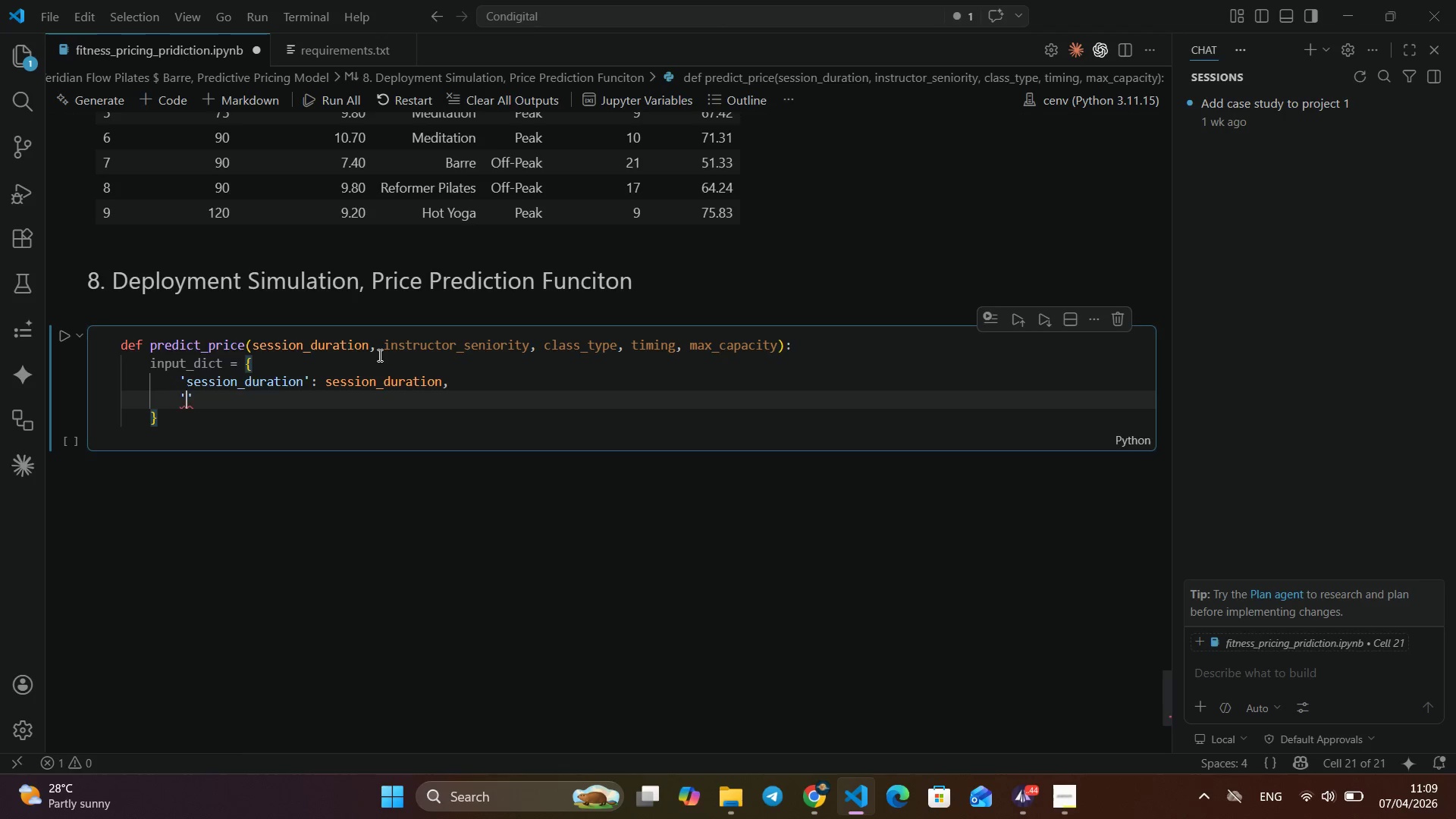 
type('instrud)
key(Backspace)
type(ctor_seniory)
key(Backspace)
type(ity)
 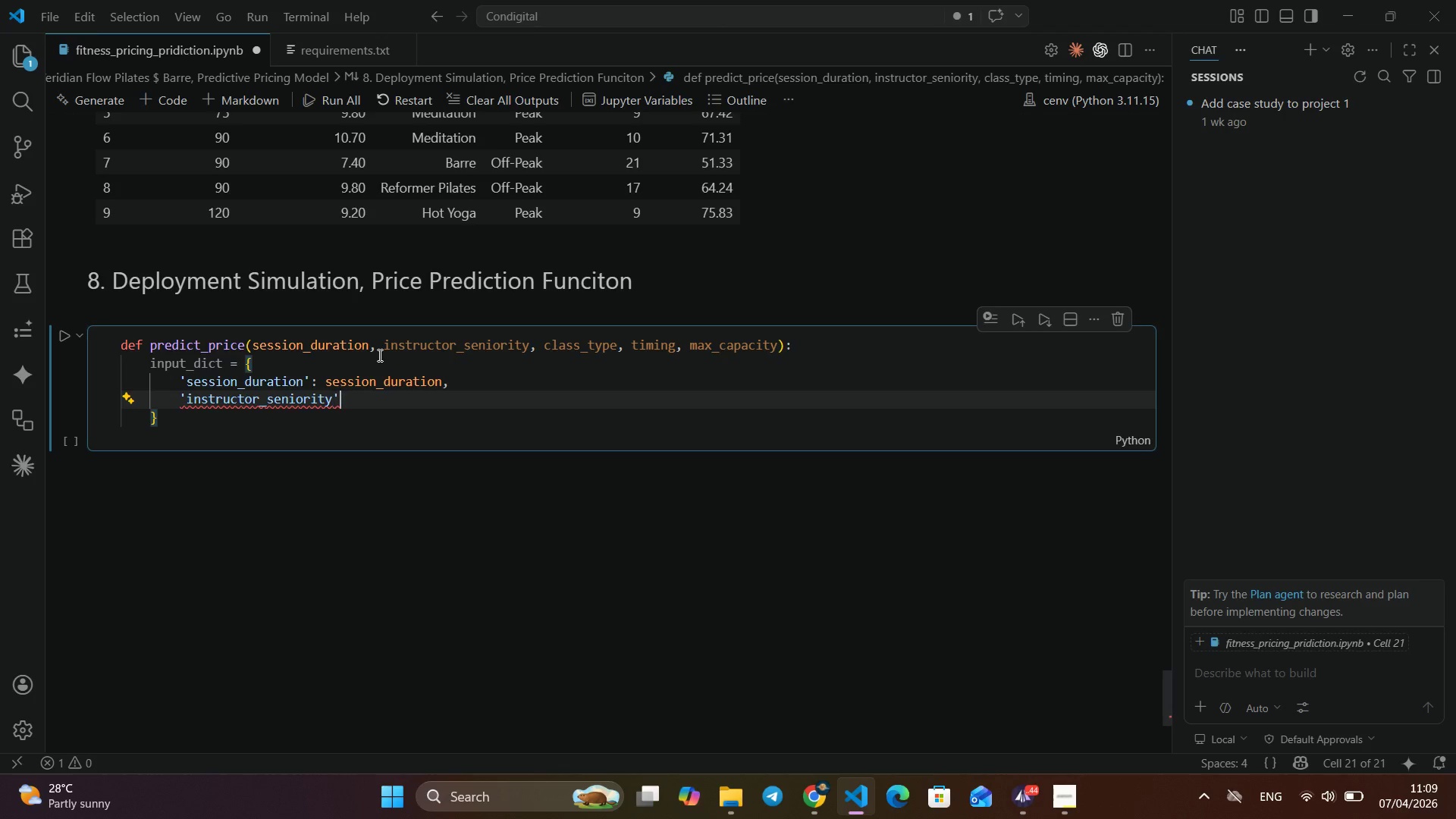 
key(ArrowRight)
 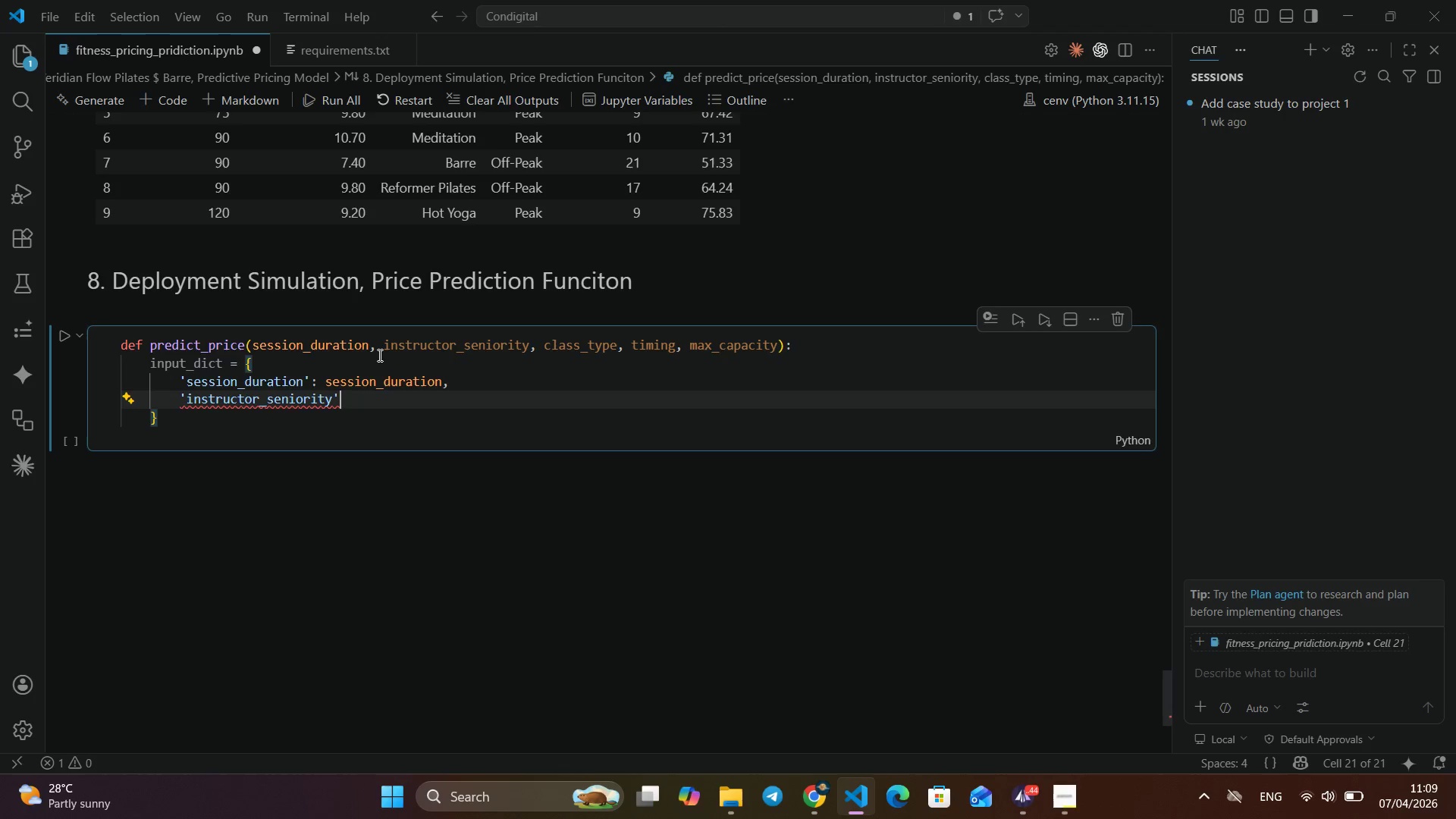 
type(: ins)
 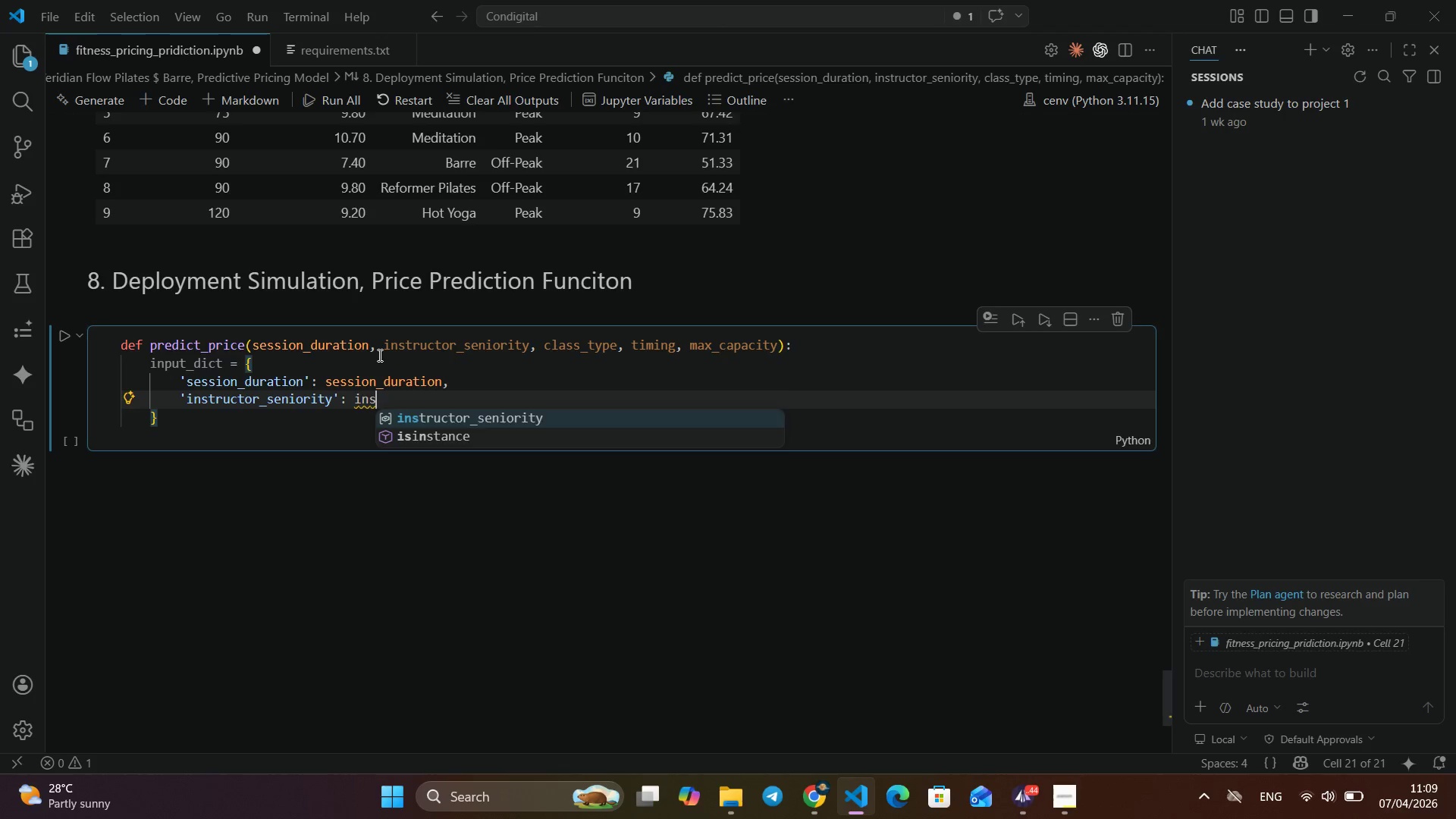 
key(Enter)
 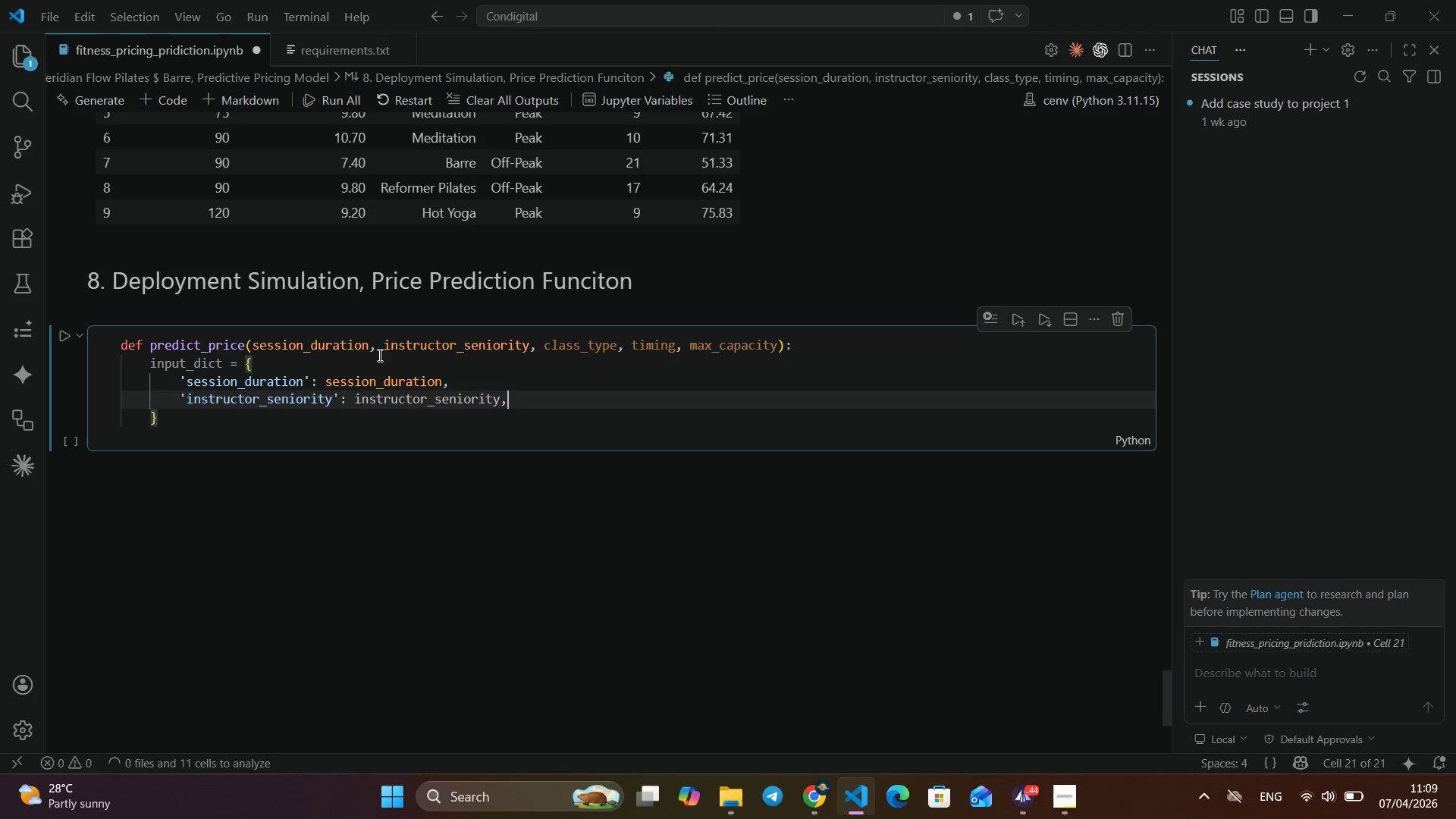 
key(Comma)
 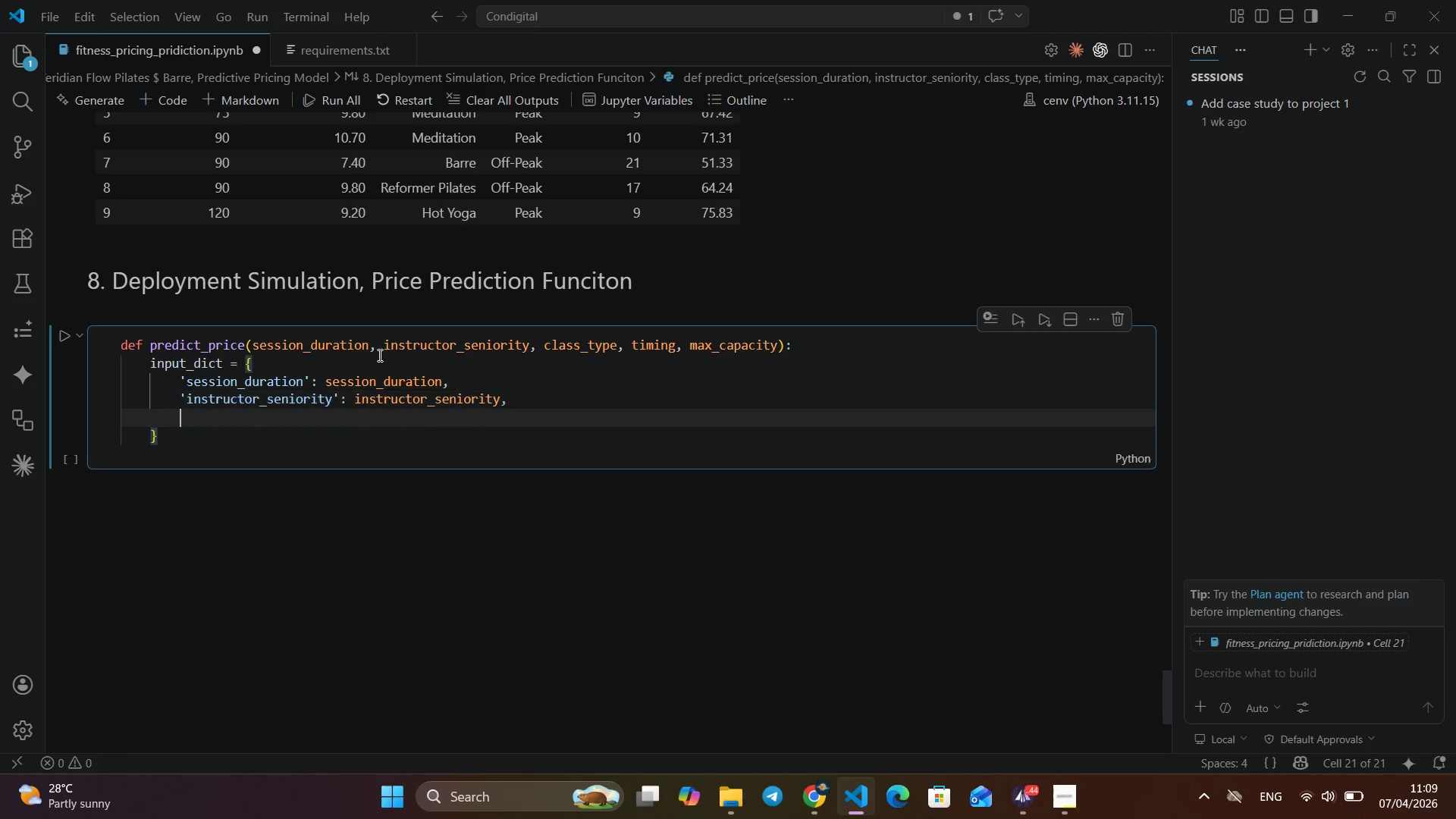 
key(Enter)
 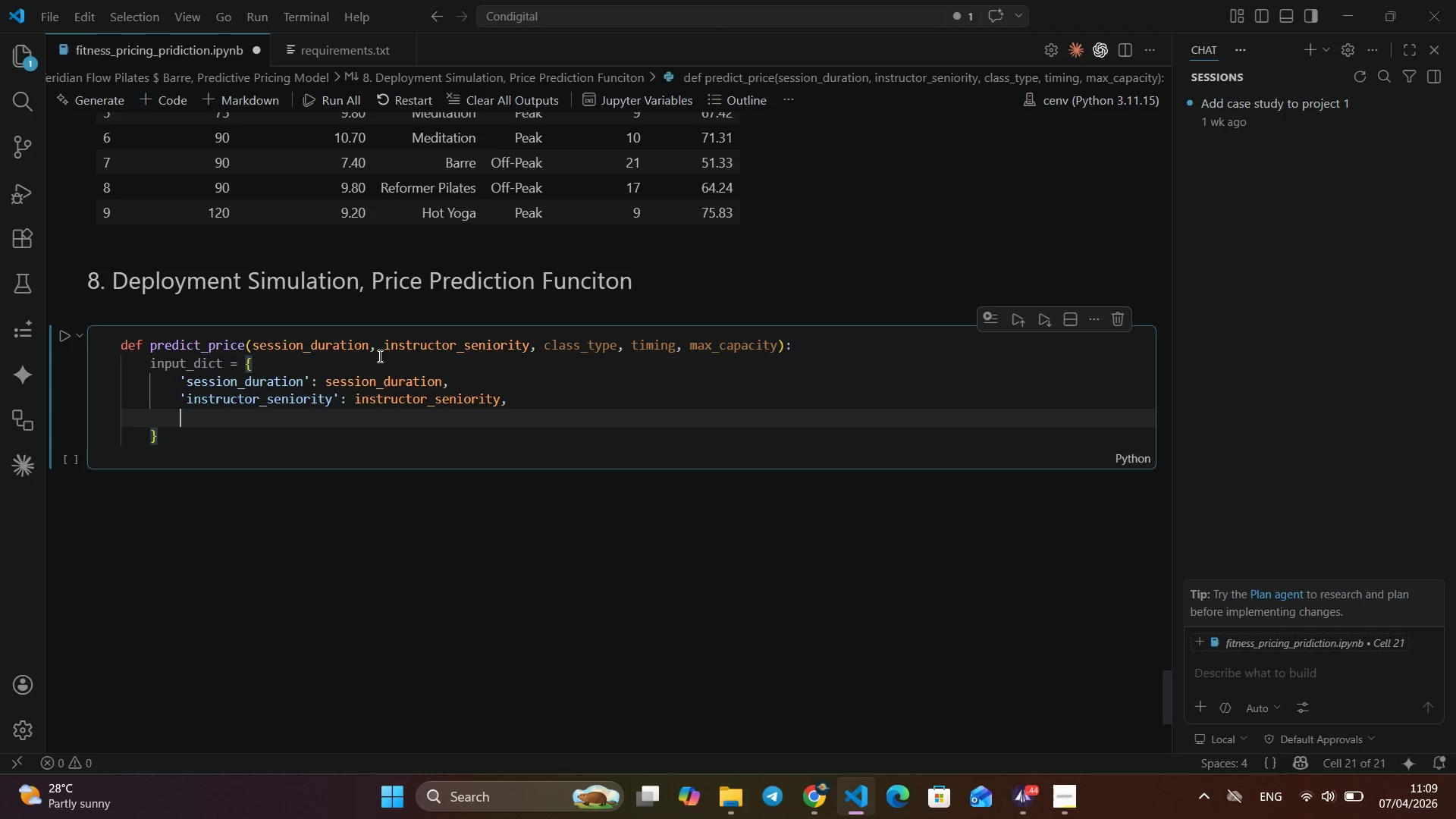 
wait(11.02)
 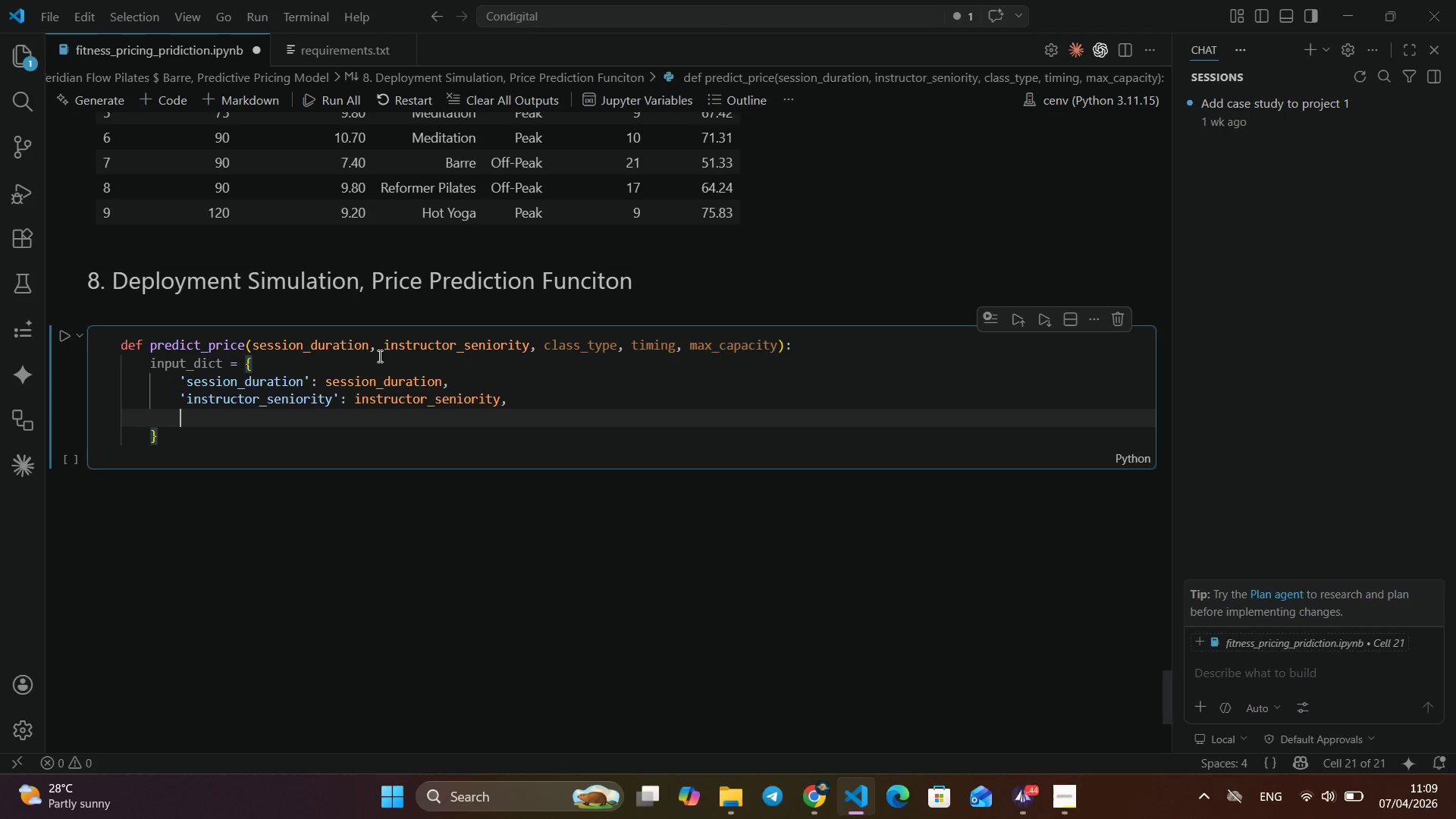 
scroll: coordinate [137, 460], scroll_direction: up, amount: 8.0
 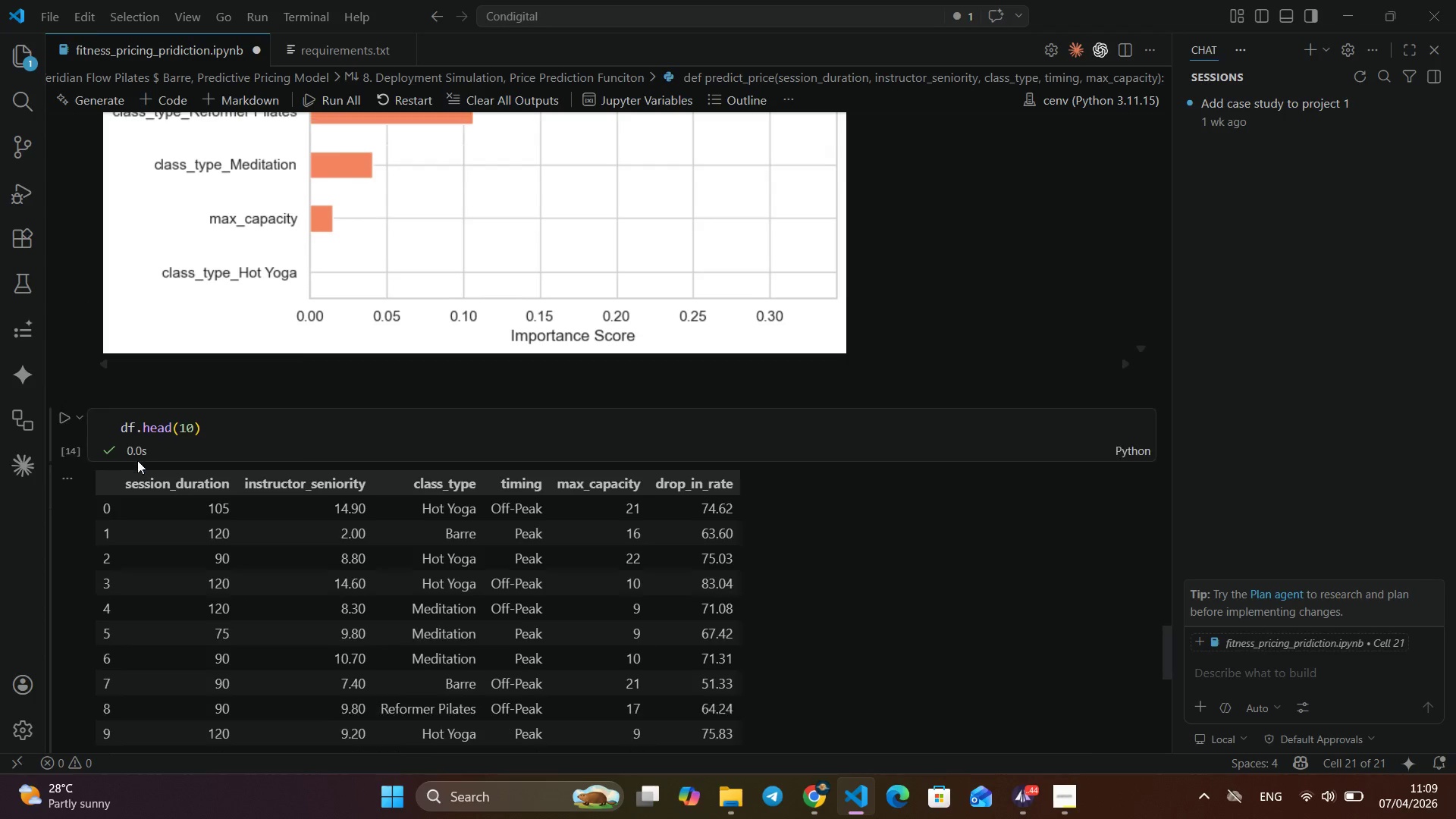 
scroll: coordinate [137, 460], scroll_direction: down, amount: 13.0
 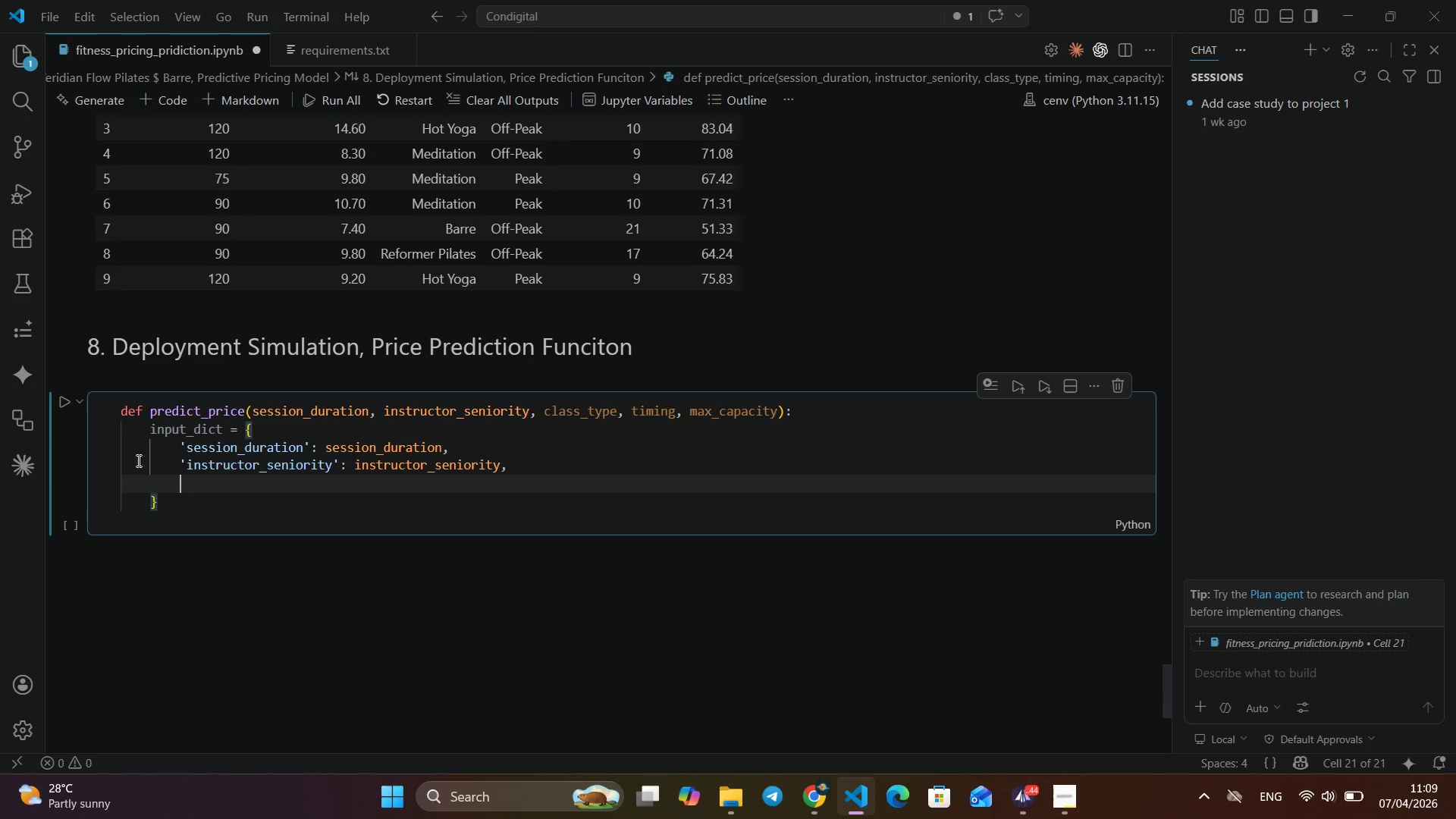 
scroll: coordinate [137, 460], scroll_direction: up, amount: 10.0
 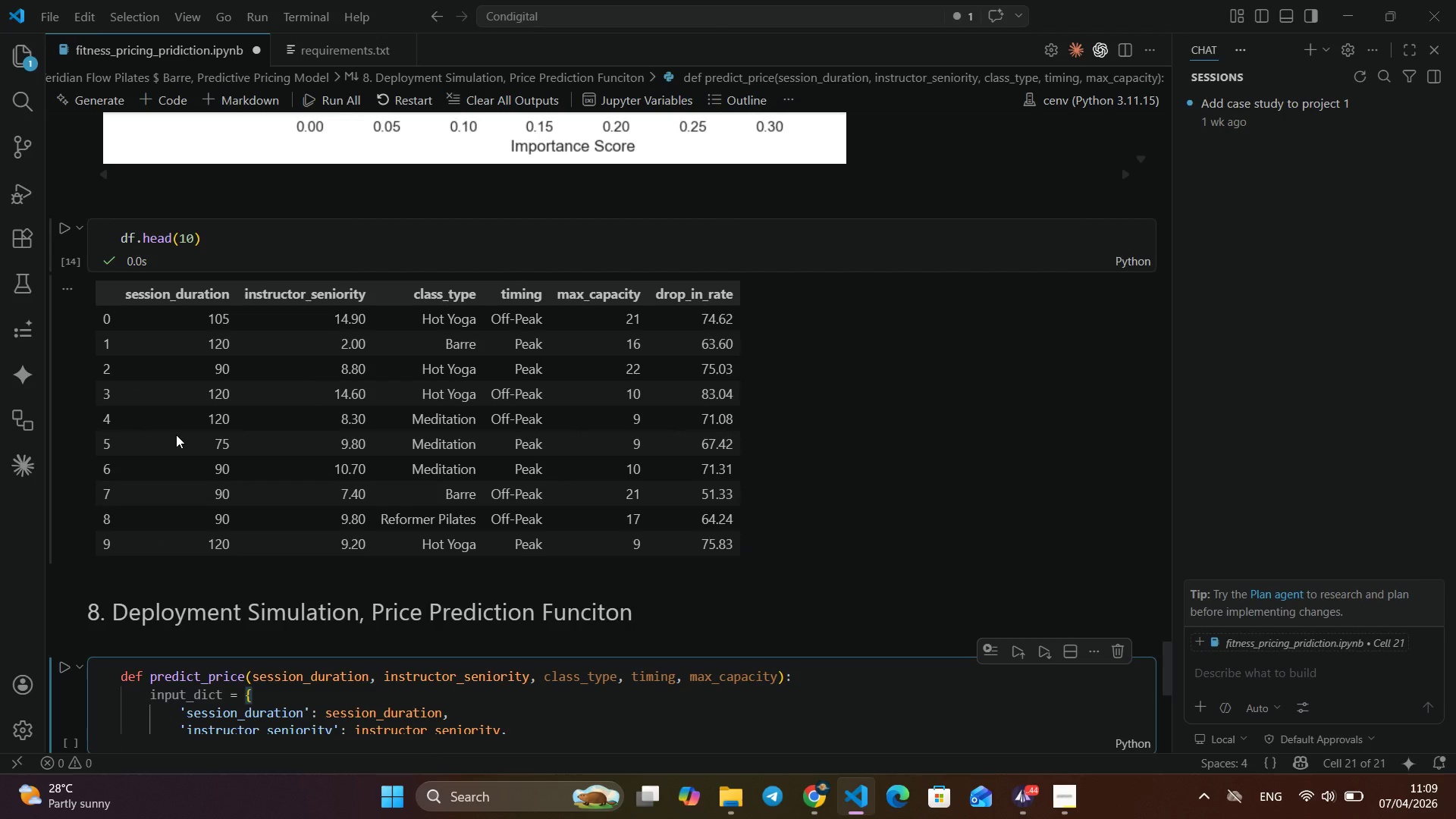 
scroll: coordinate [332, 496], scroll_direction: down, amount: 4.0
 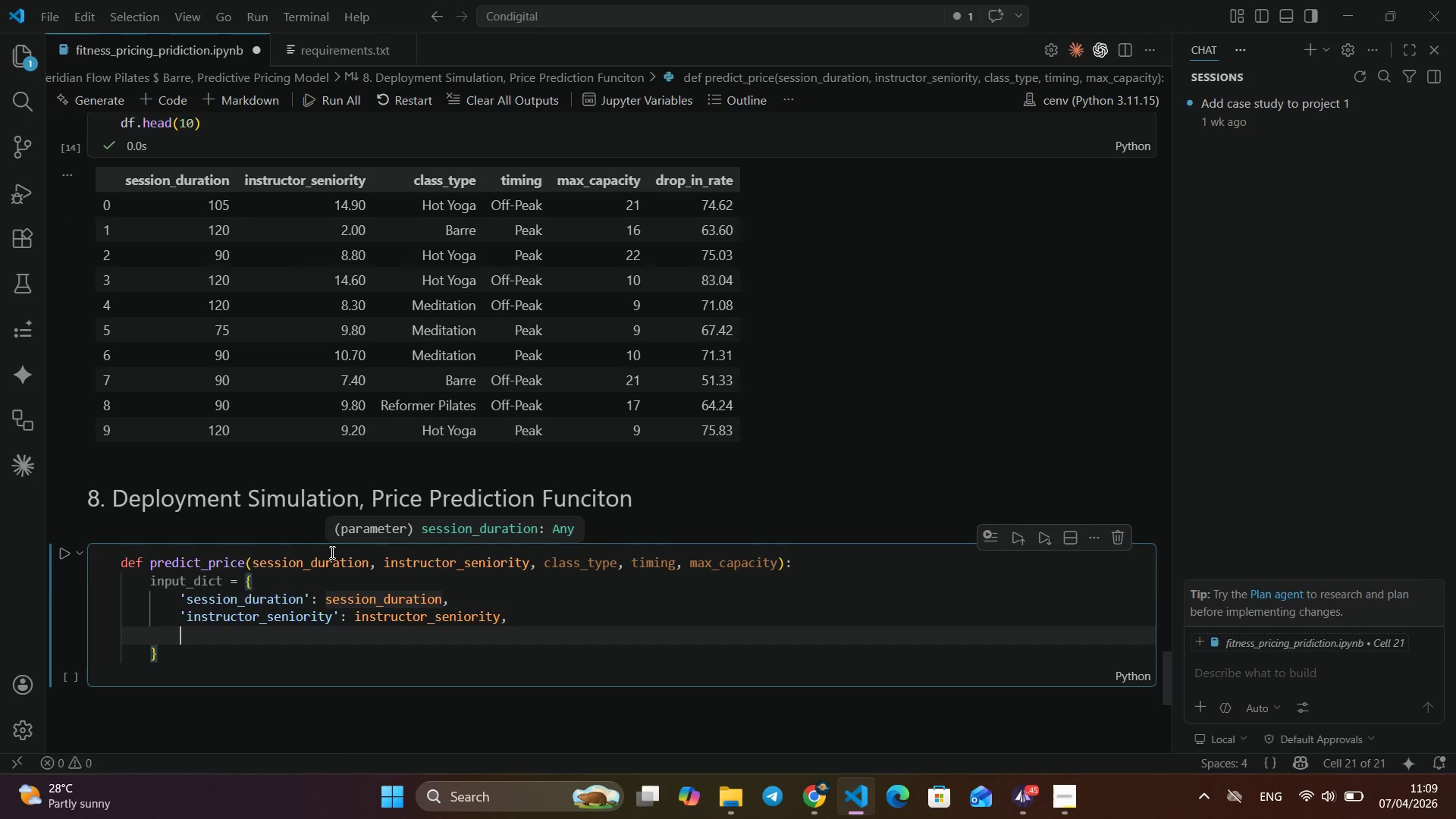 
scroll: coordinate [331, 552], scroll_direction: up, amount: 2.0
 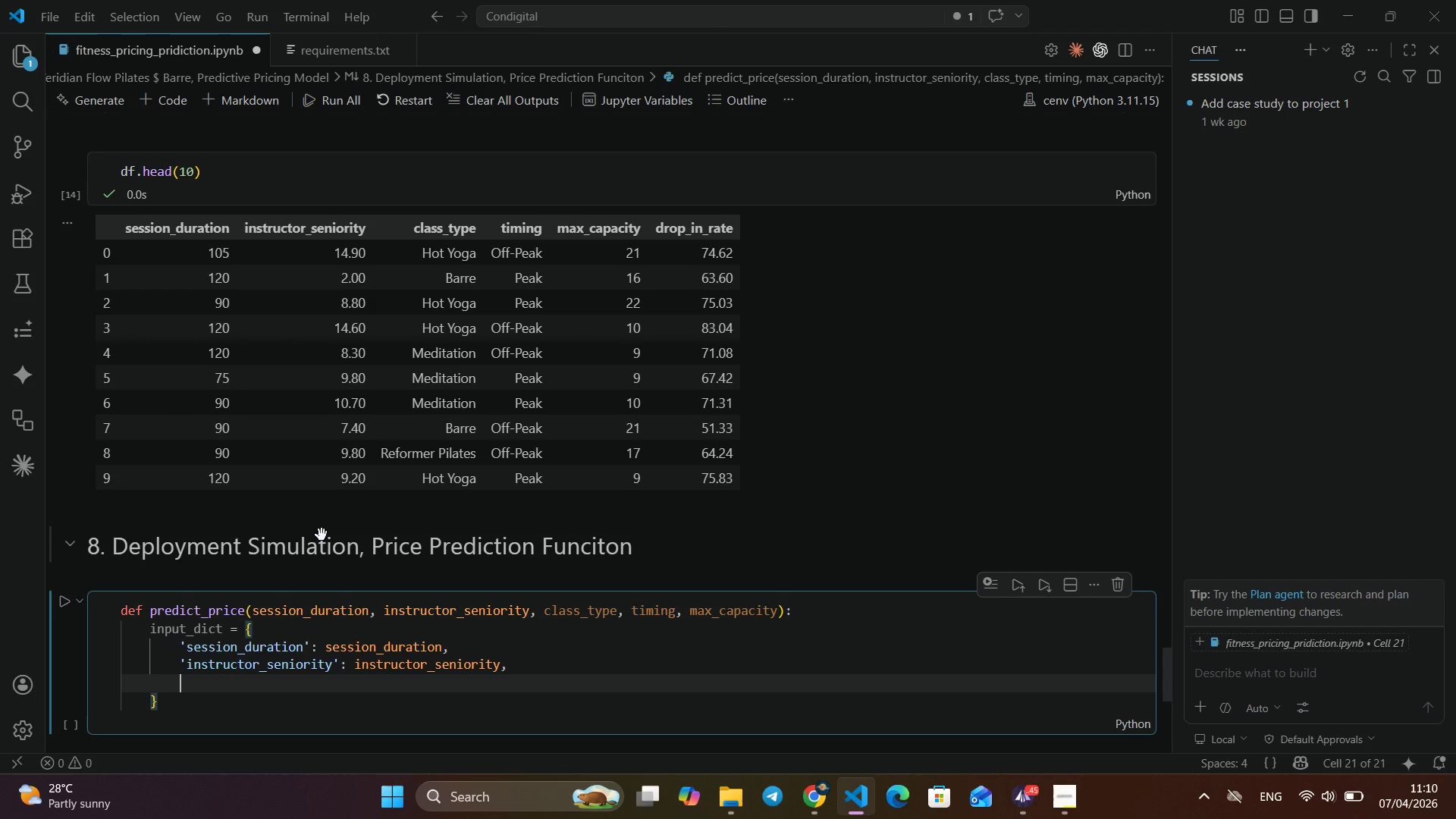 
wait(68.27)
 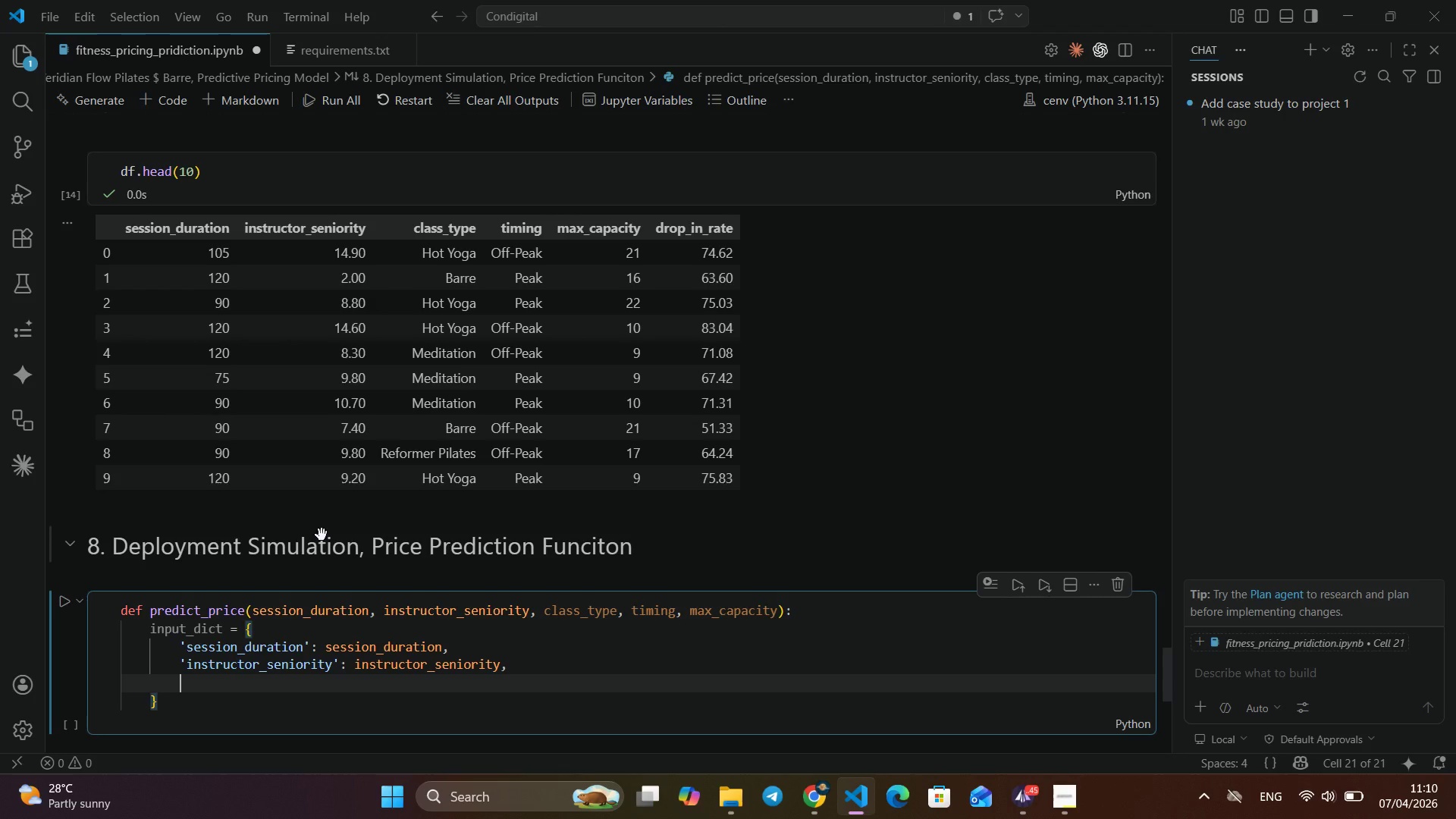 
right_click([313, 529])
 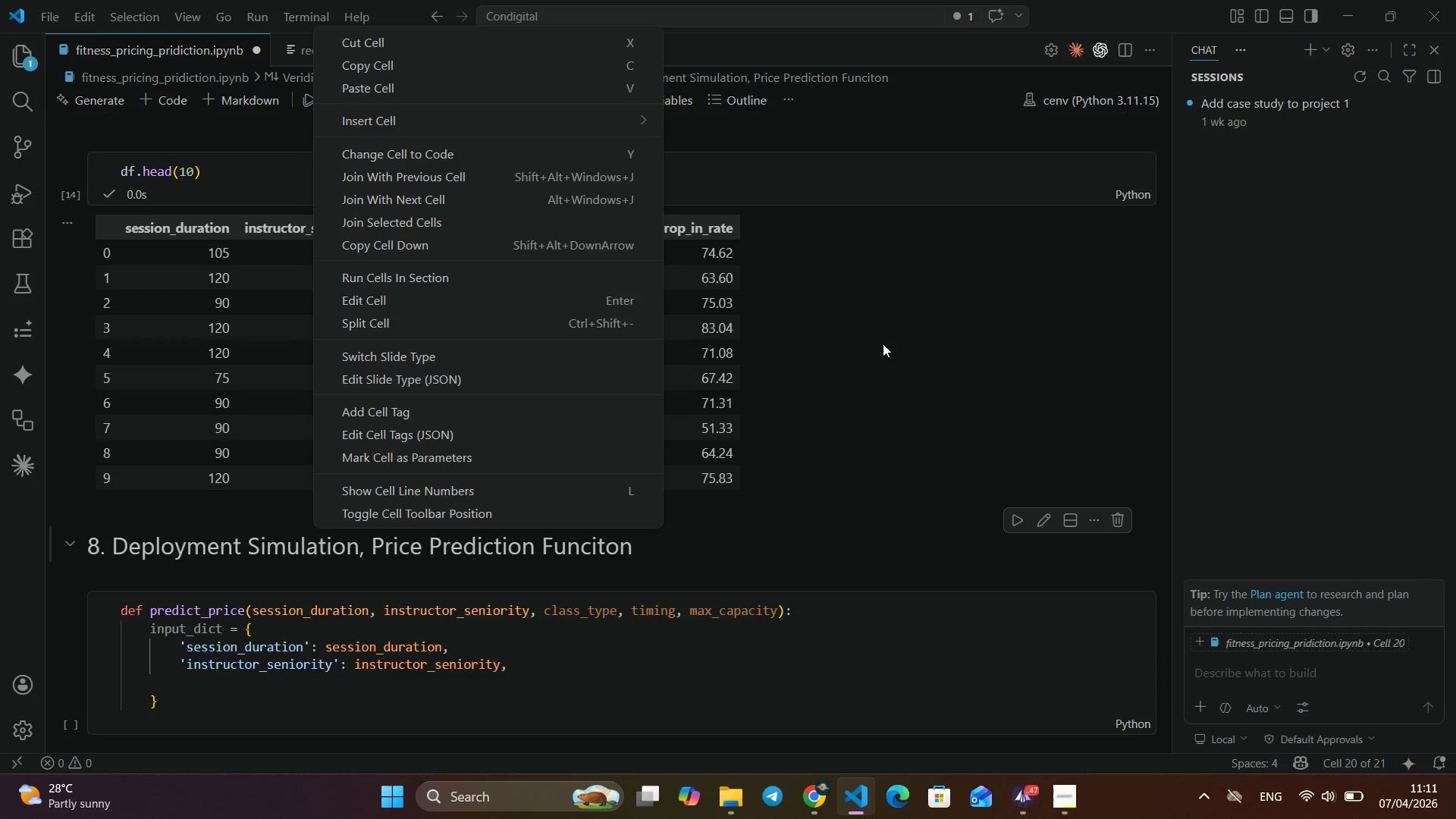 
left_click_drag(start_coordinate=[883, 344], to_coordinate=[887, 344])
 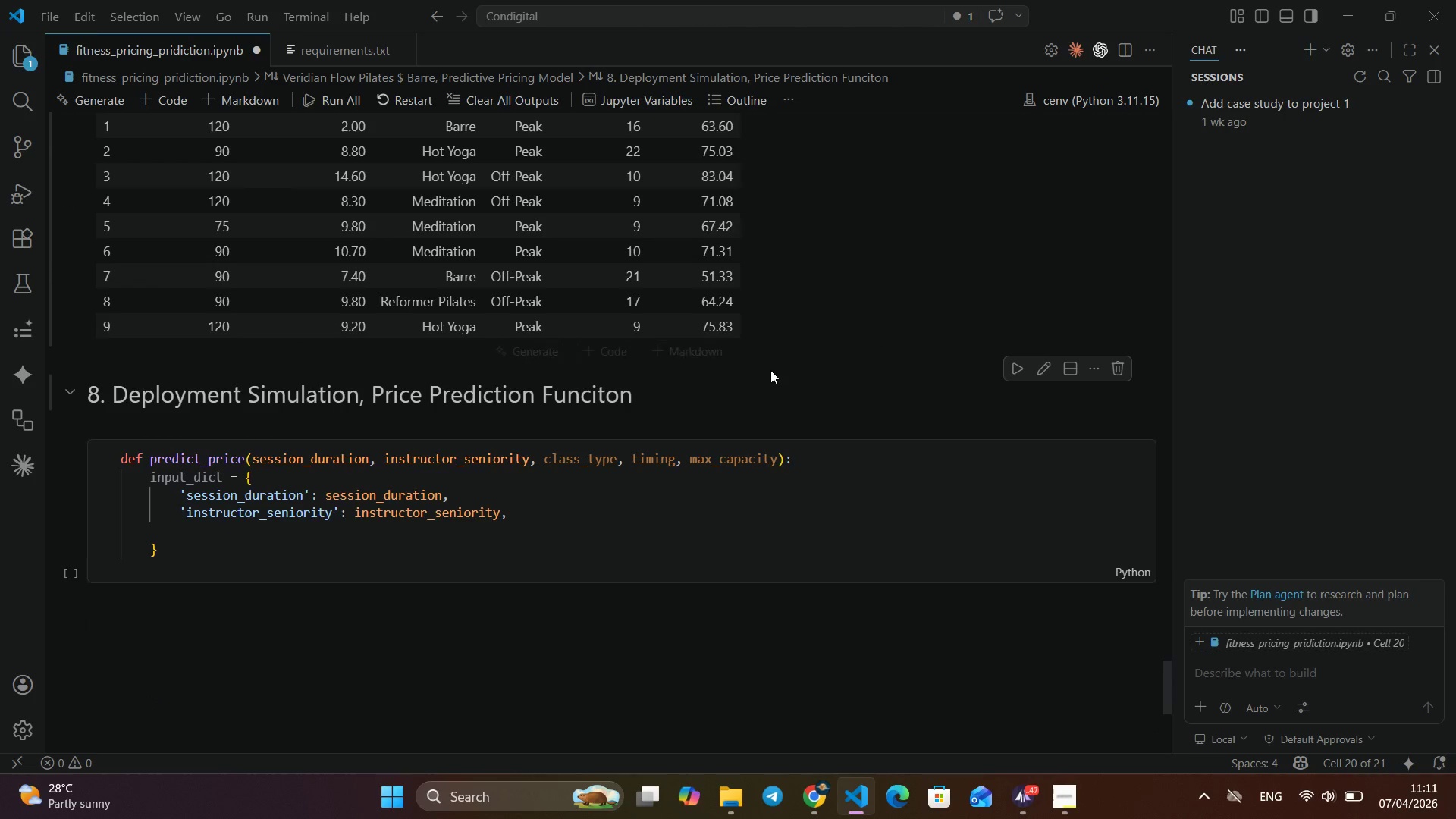 
scroll: coordinate [770, 370], scroll_direction: down, amount: 4.0
 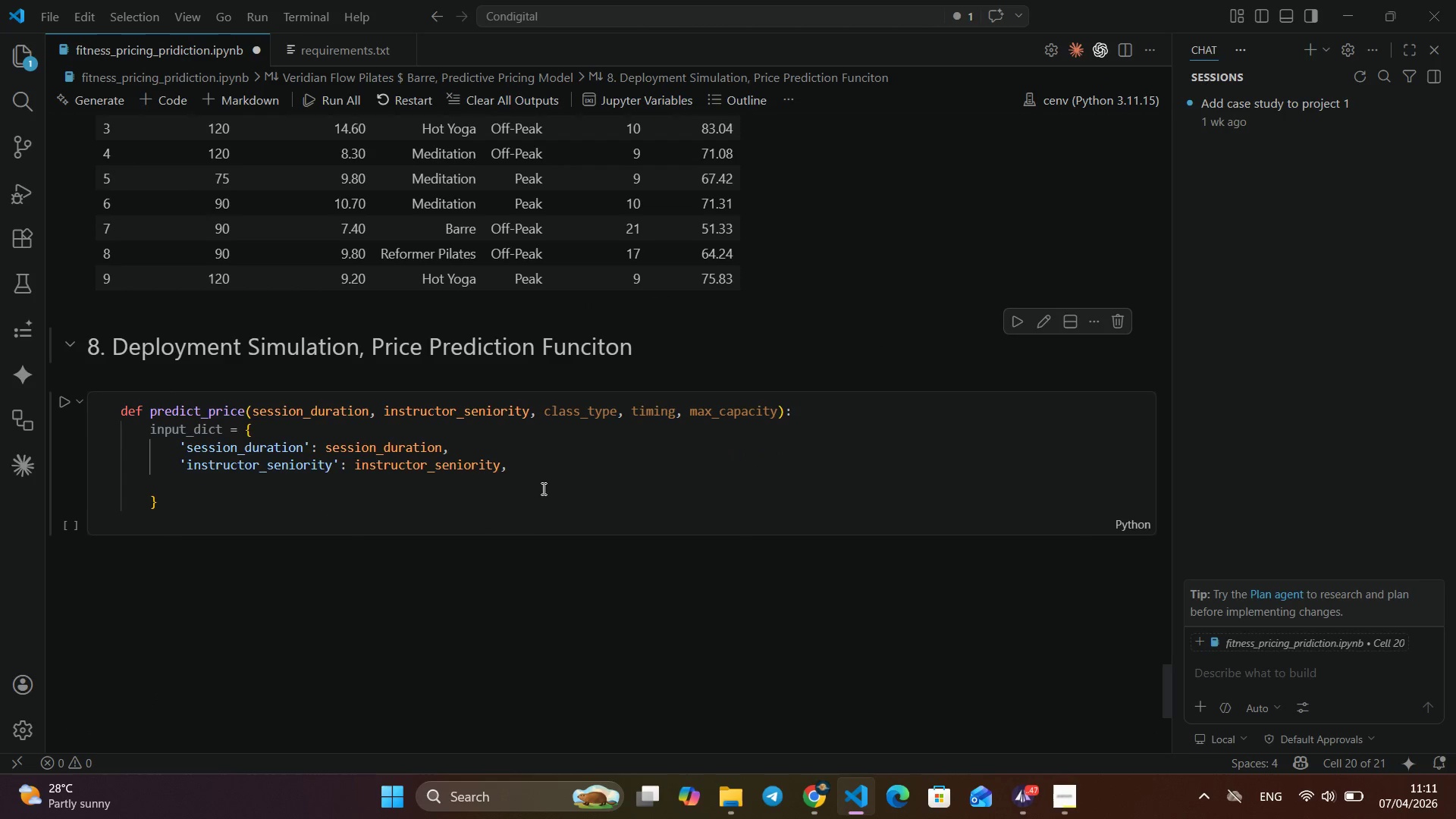 
left_click([543, 483])
 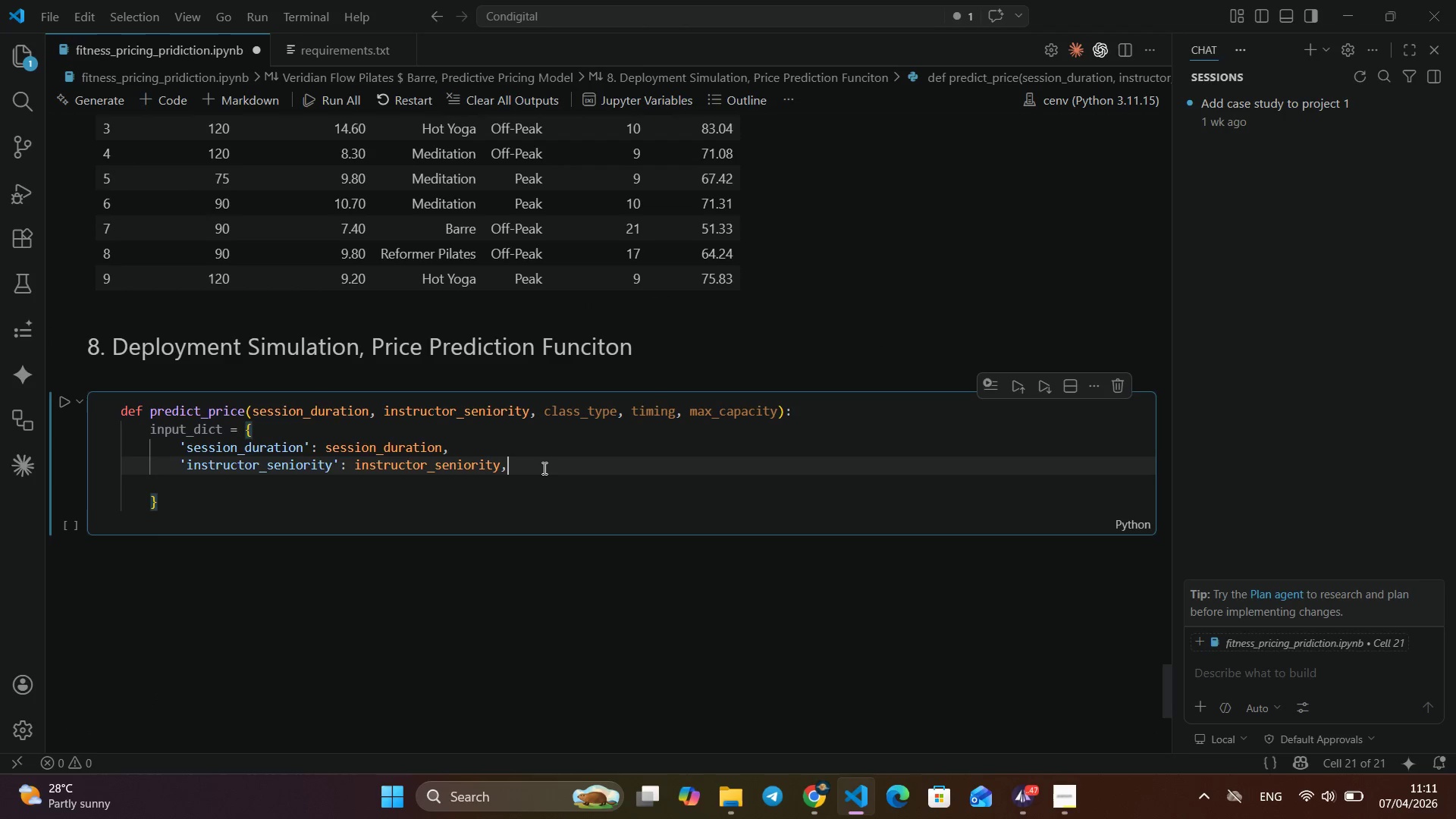 
left_click([543, 468])
 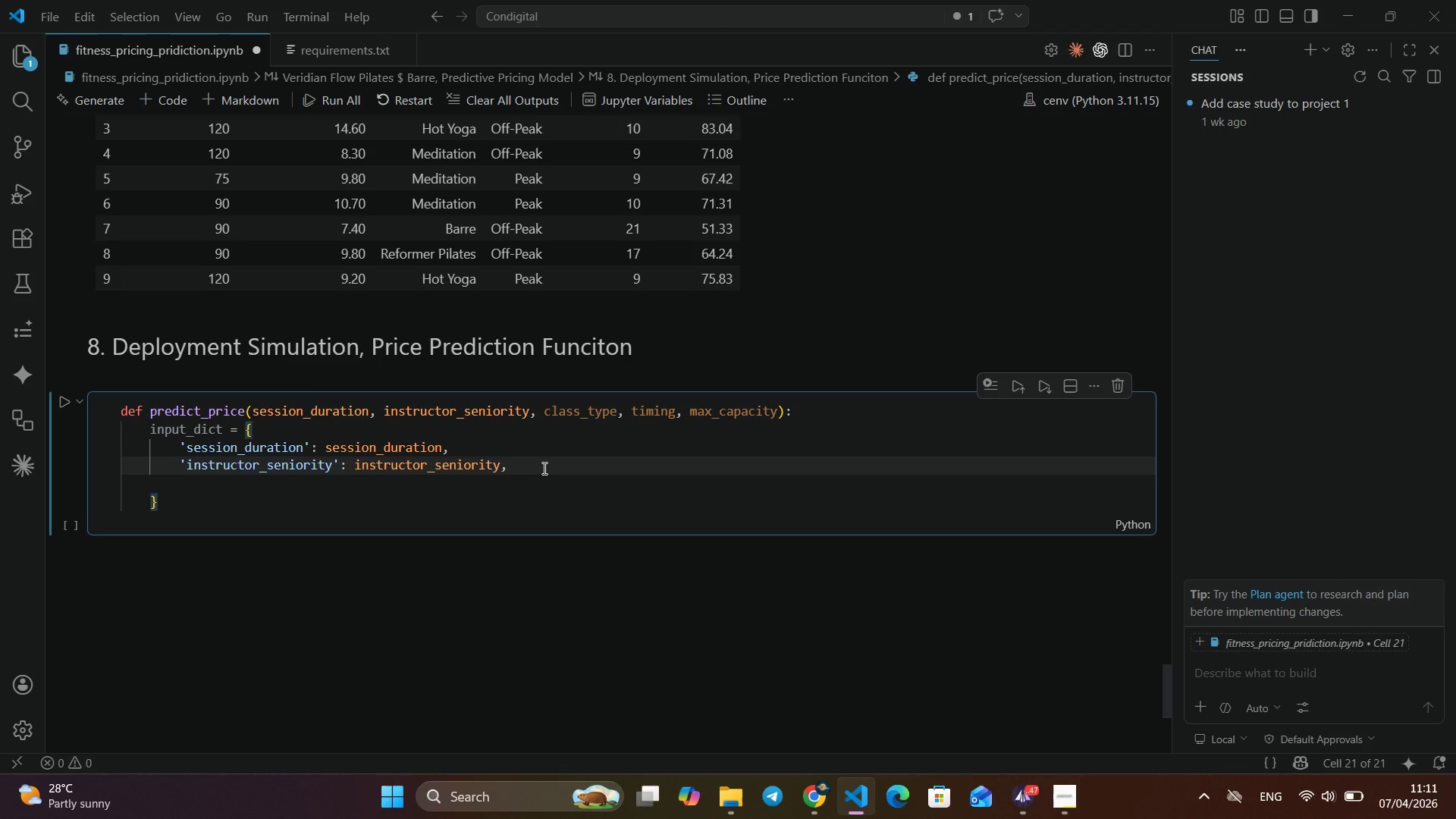 
key(Enter)
 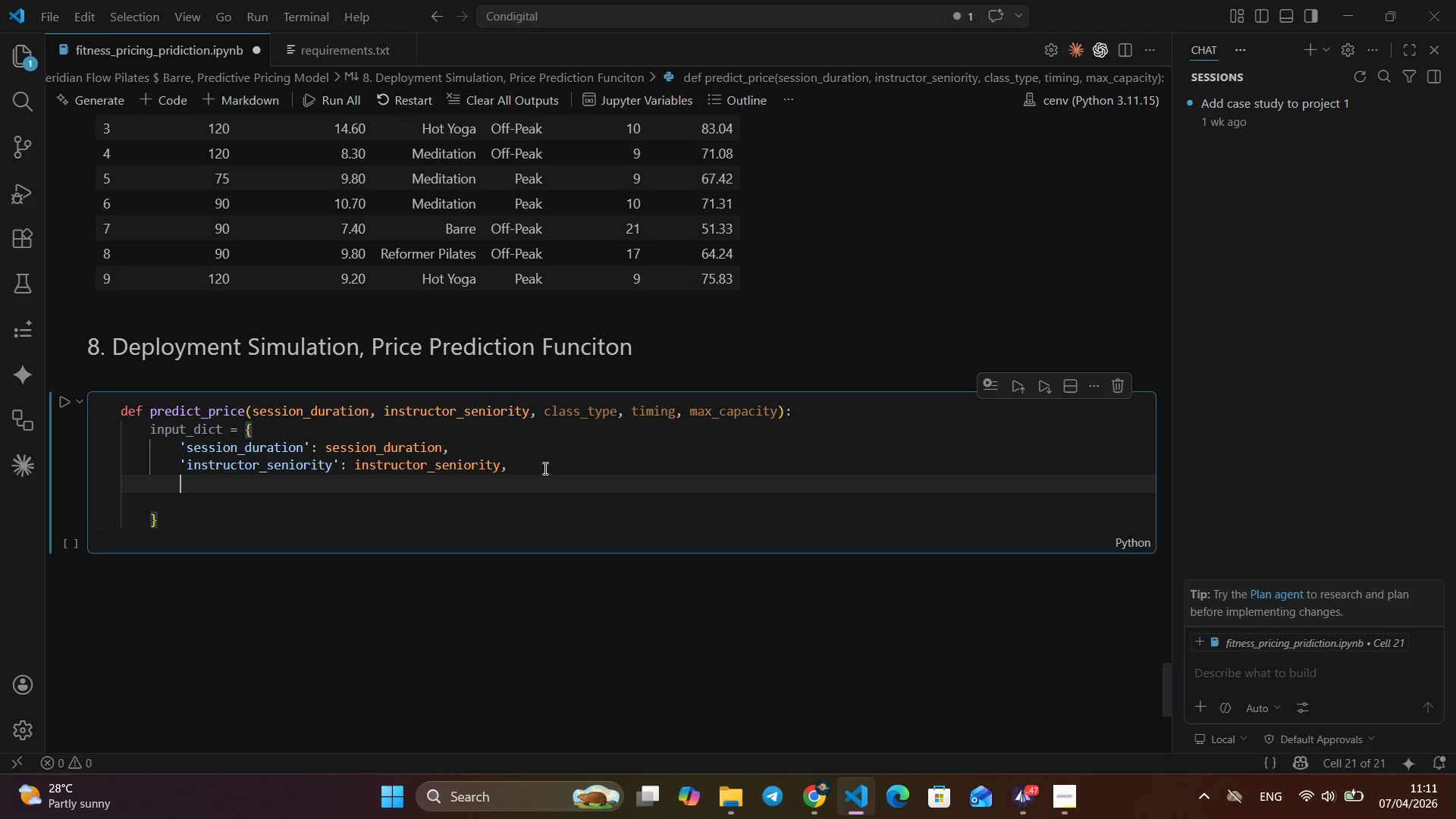 
hold_key(key=Quote, duration=19.14)
 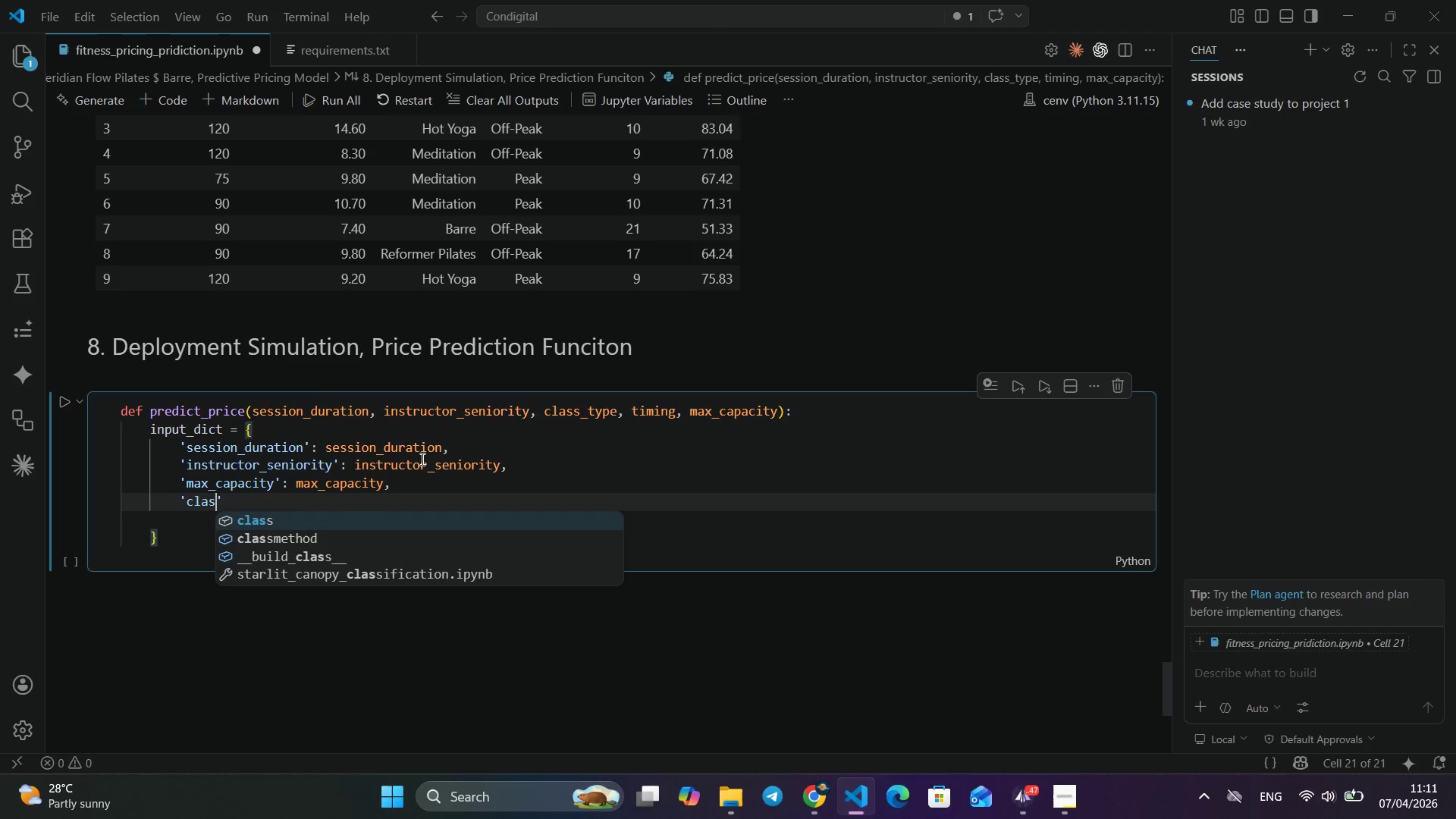 
type(max_capacity)
 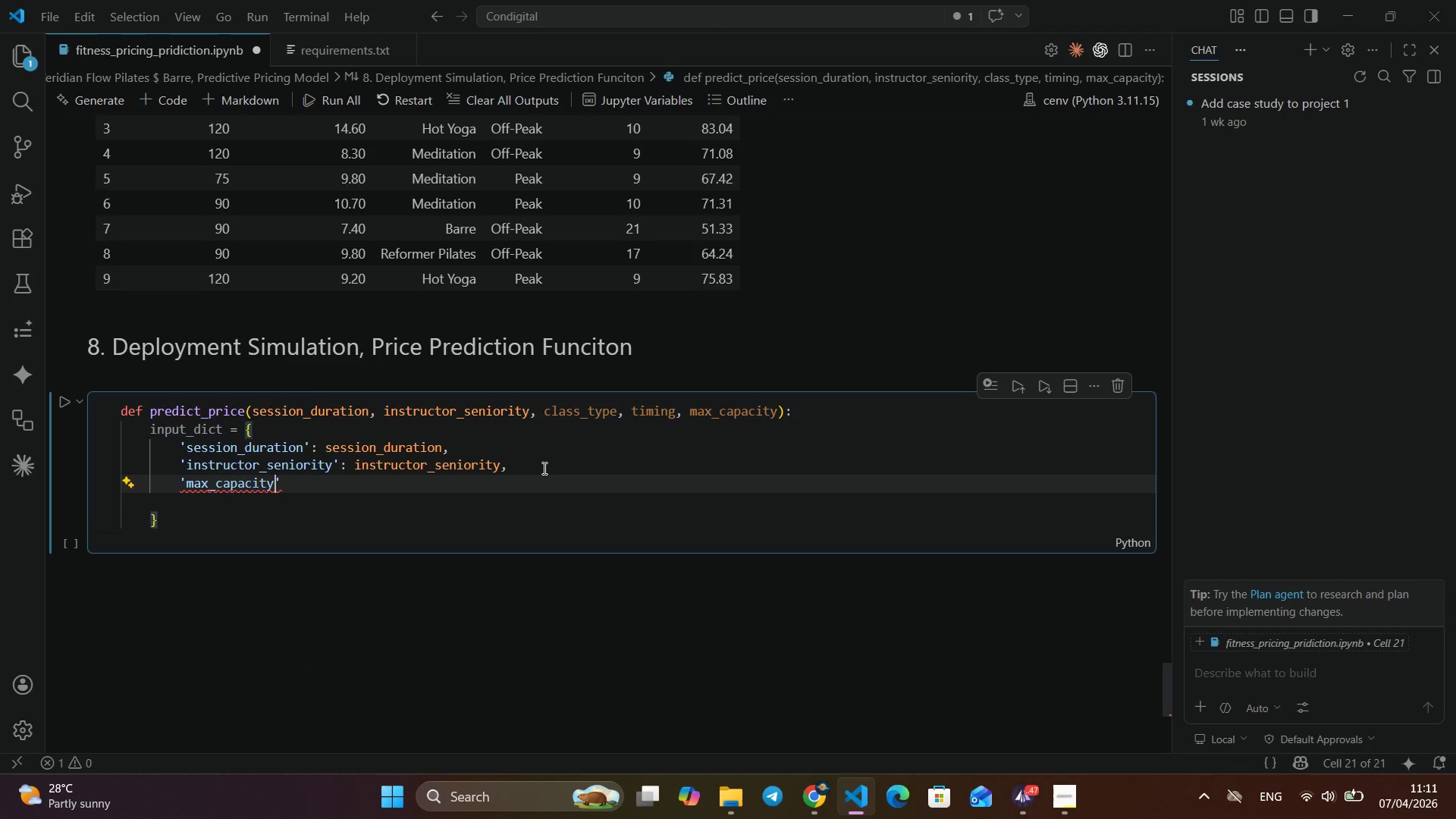 
key(ArrowRight)
 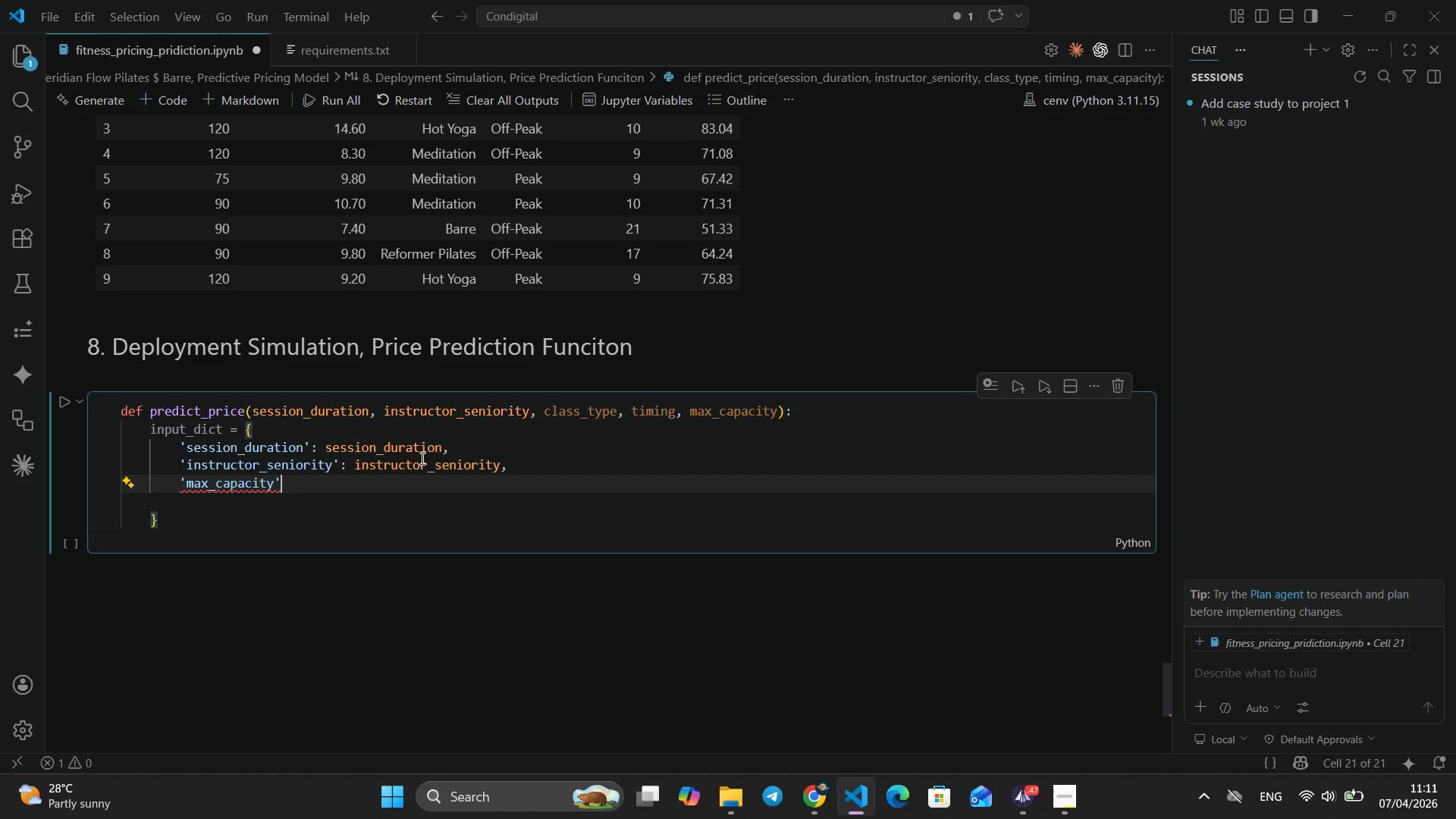 
key(Shift+Semicolon)
 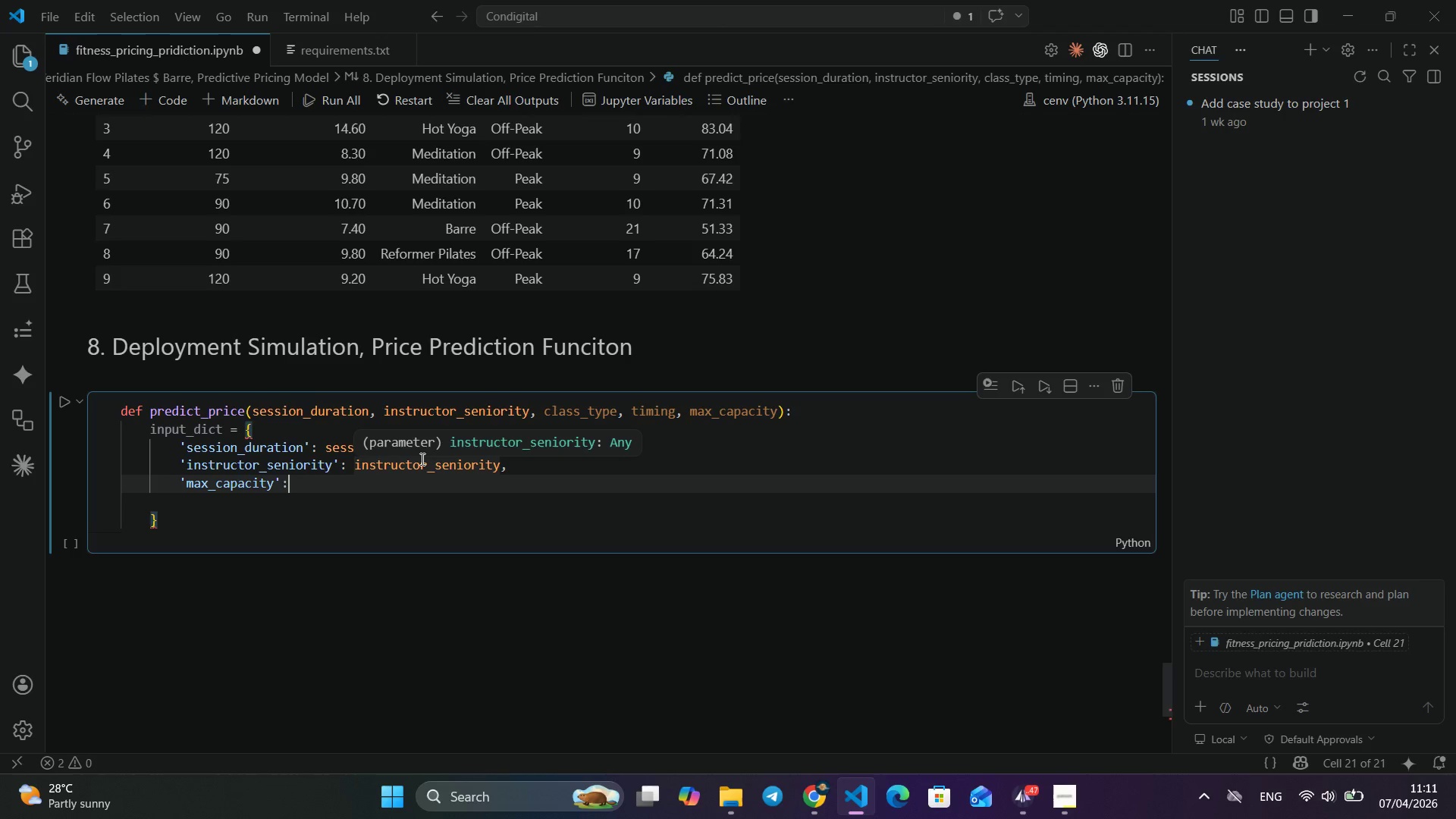 
type( max)
 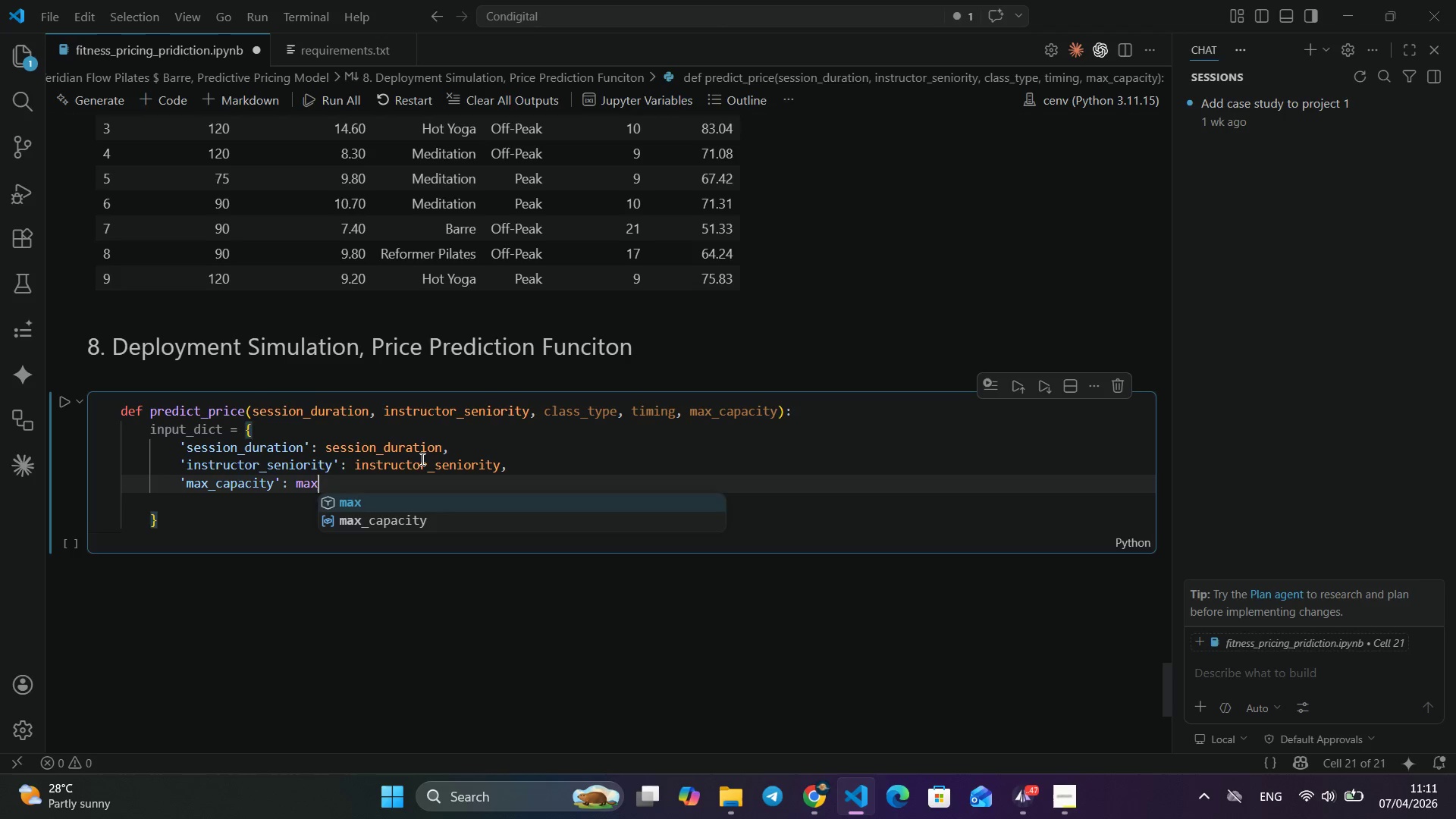 
key(ArrowDown)
 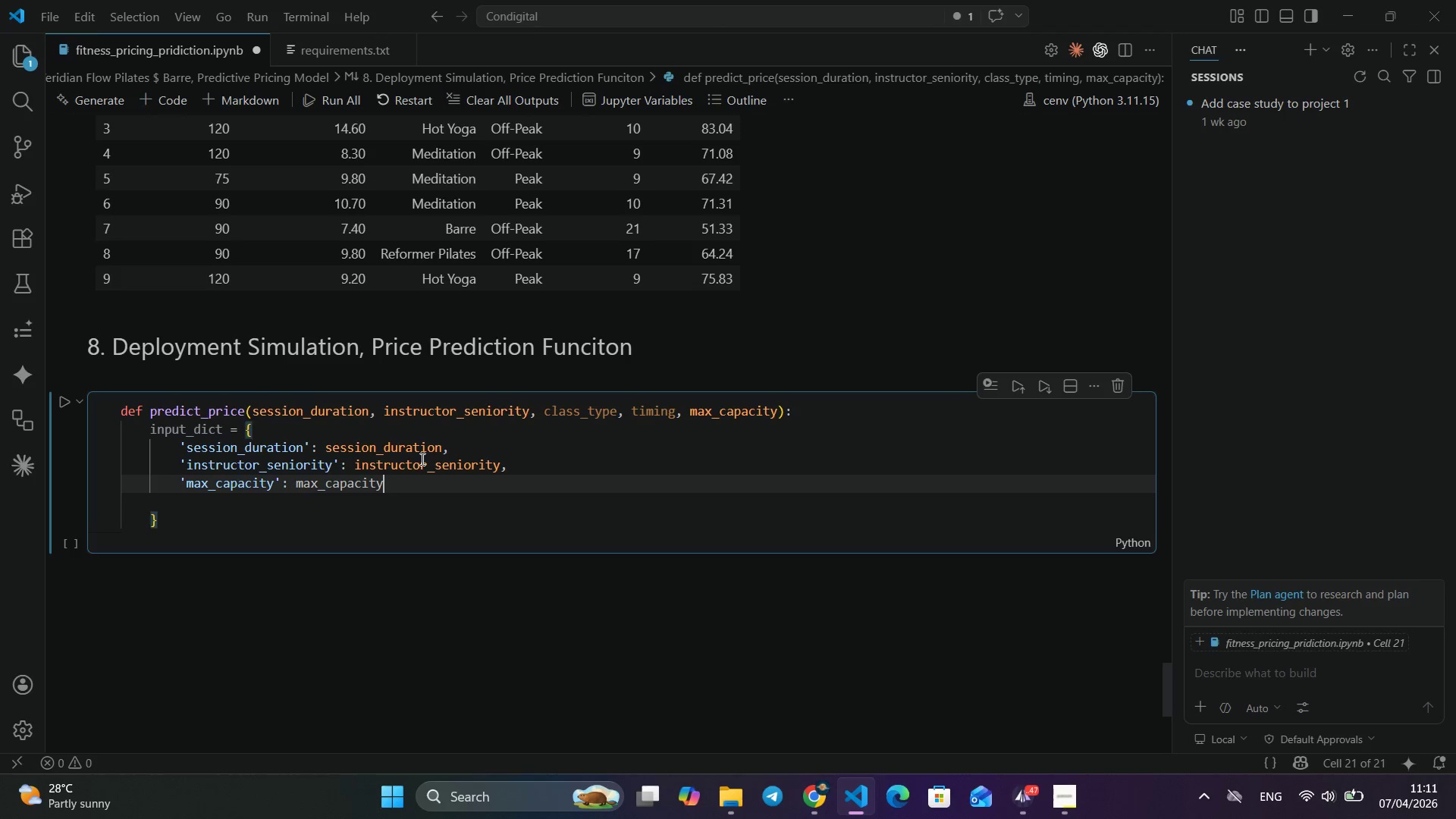 
key(Enter)
 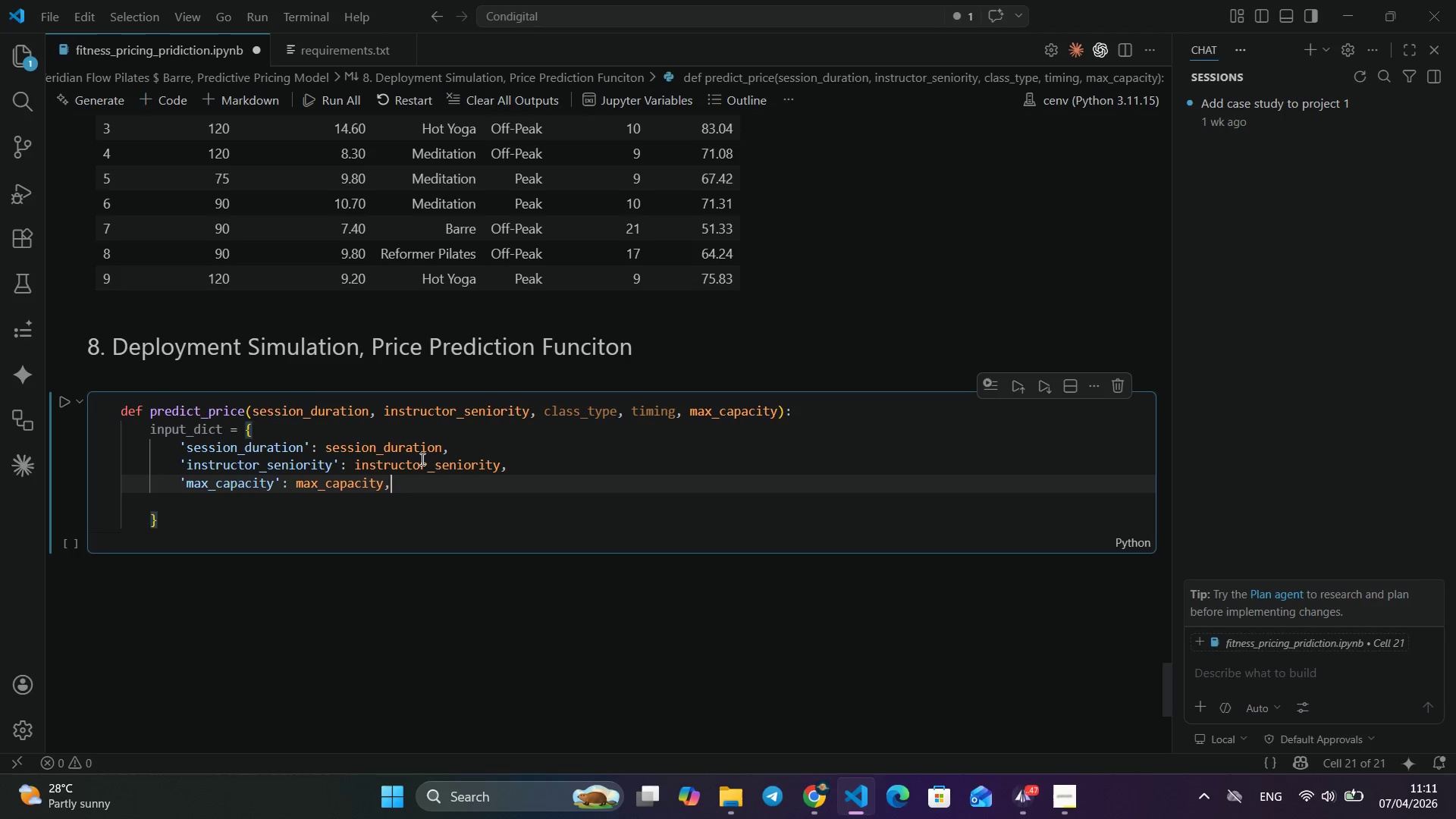 
key(Comma)
 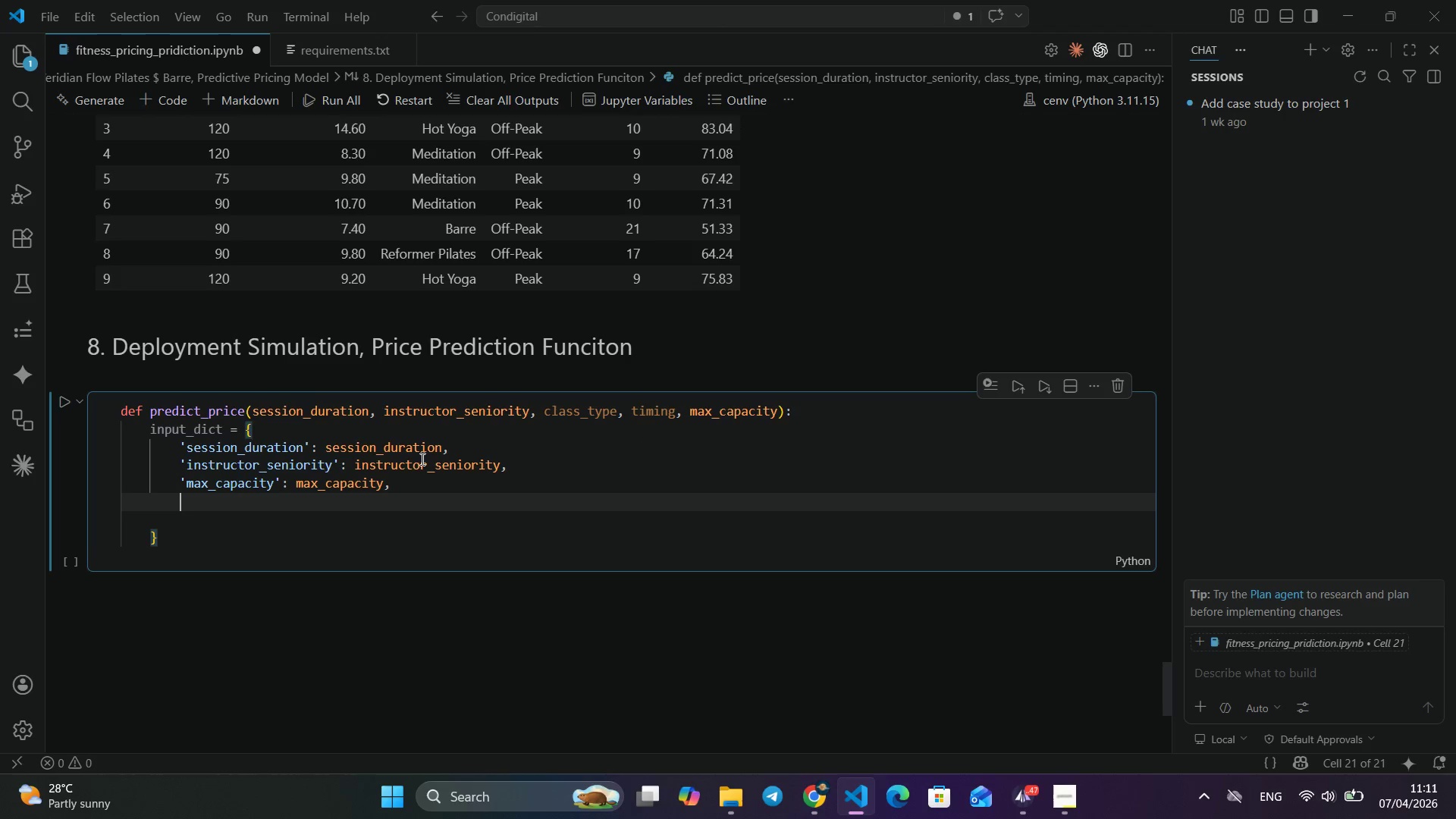 
key(Enter)
 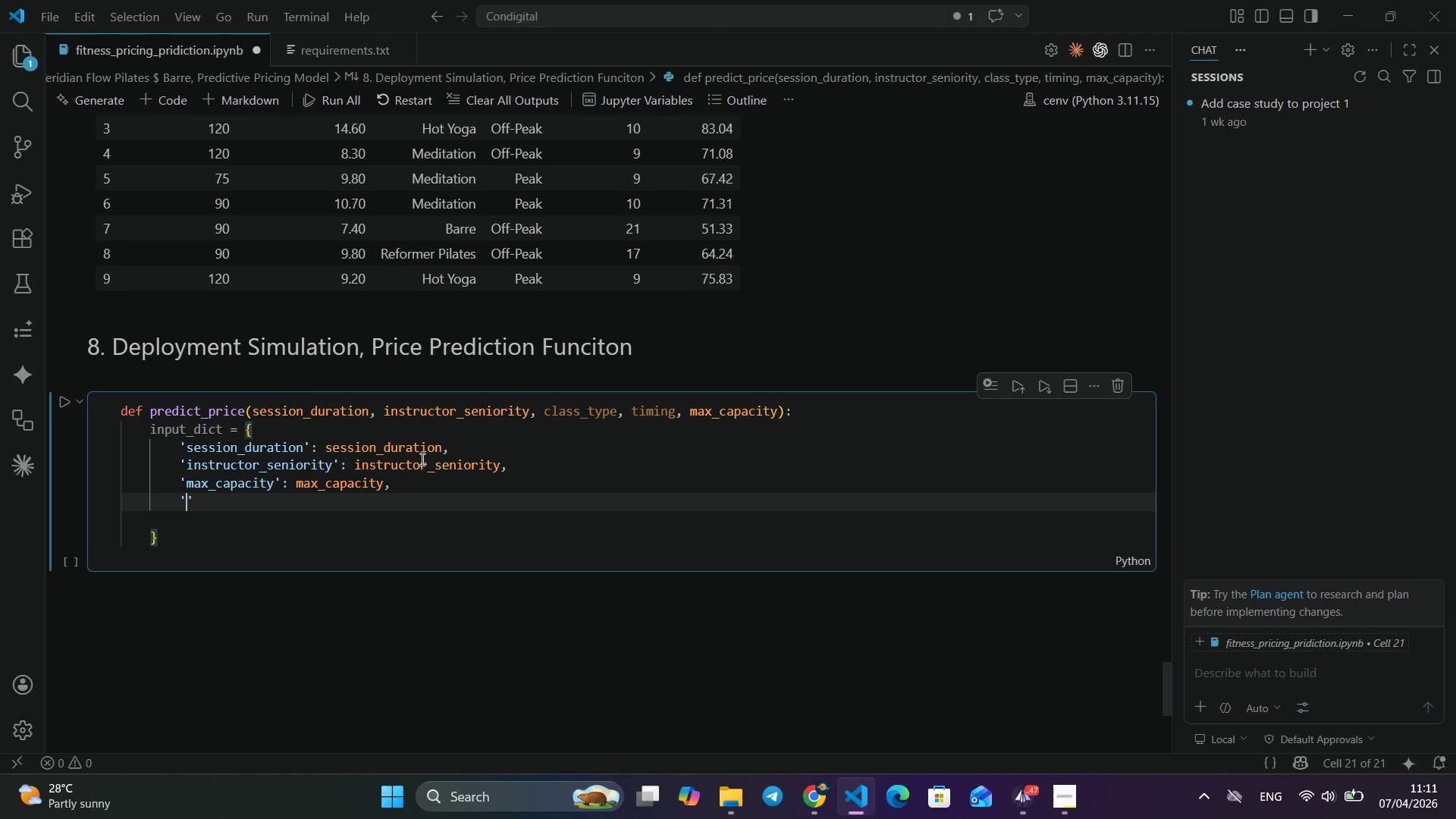 
type(clas)
 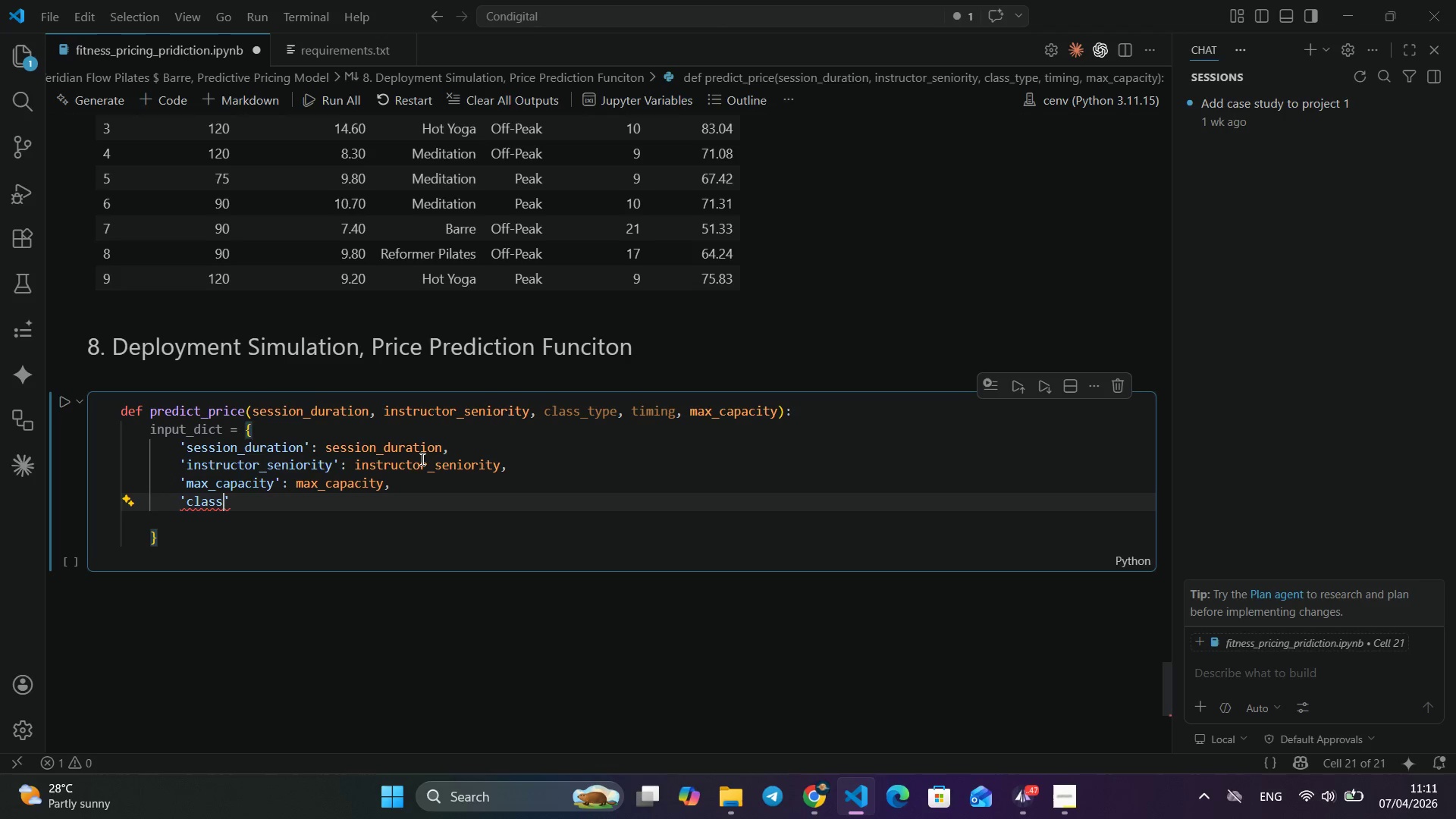 
key(Enter)
 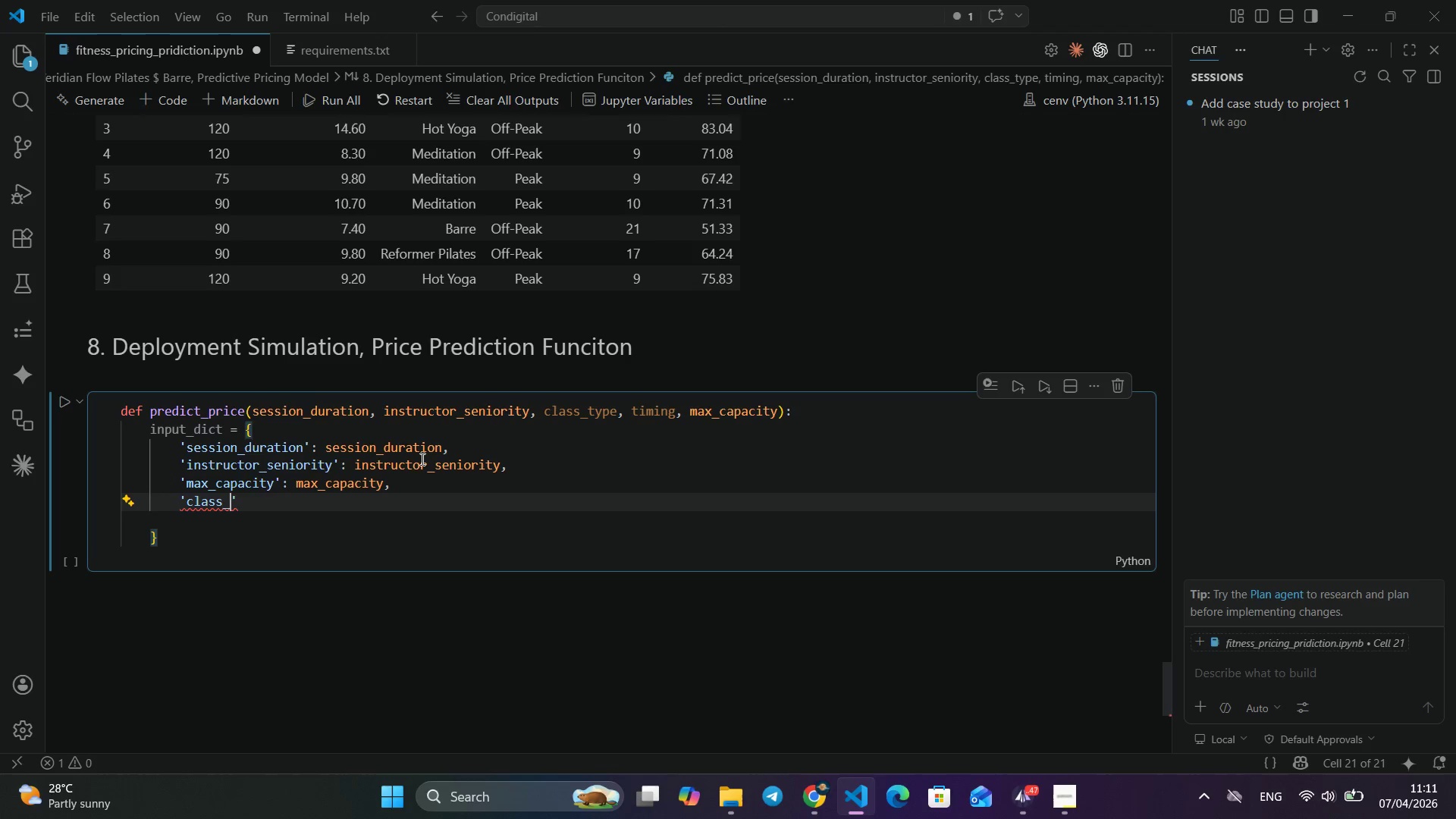 
type(_type_HOT)
key(Backspace)
key(Backspace)
type(OT)
key(Backspace)
key(Backspace)
type(it)
key(Backspace)
key(Backspace)
type(ot Yoga)
 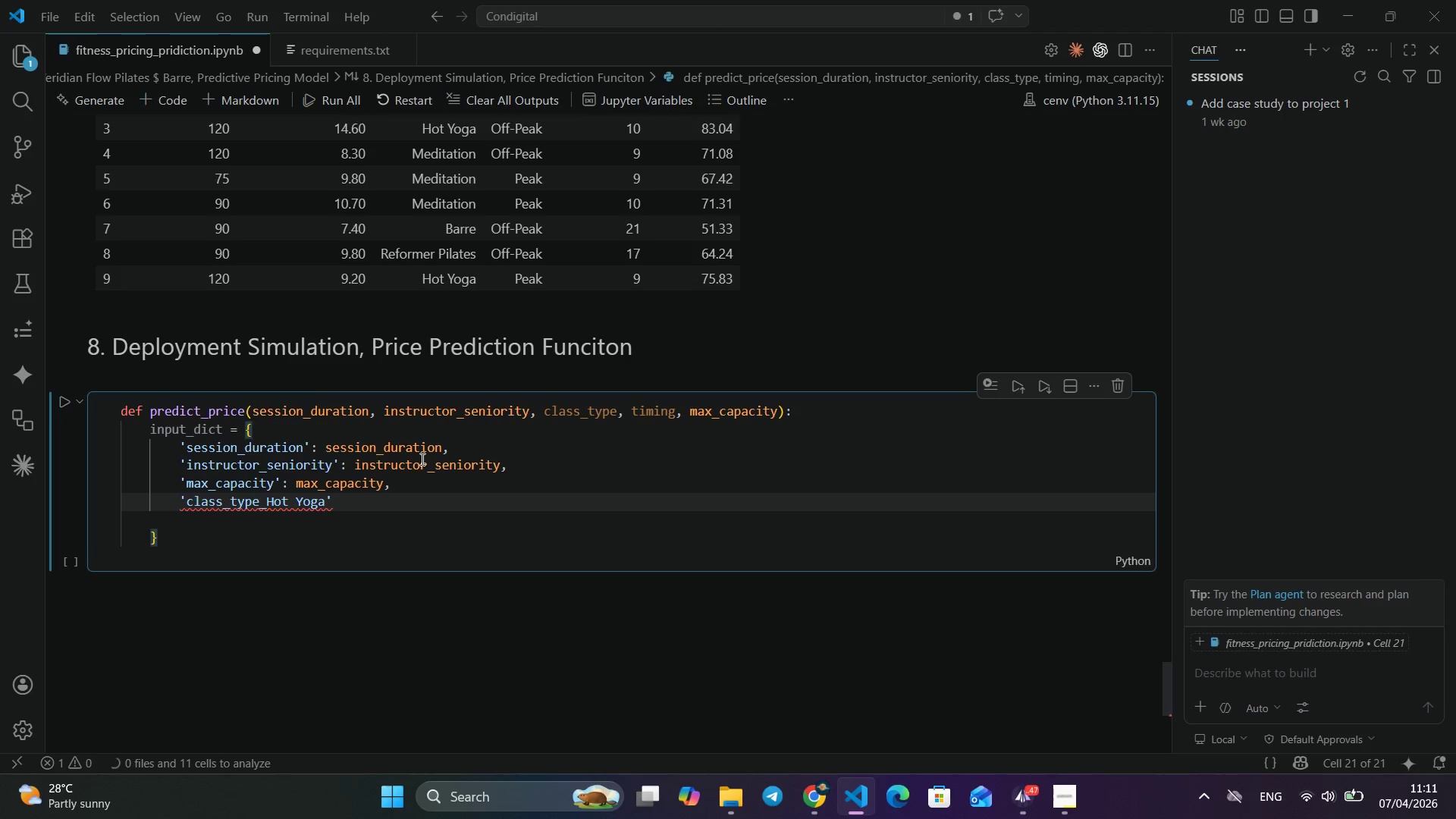 
key(ArrowRight)
 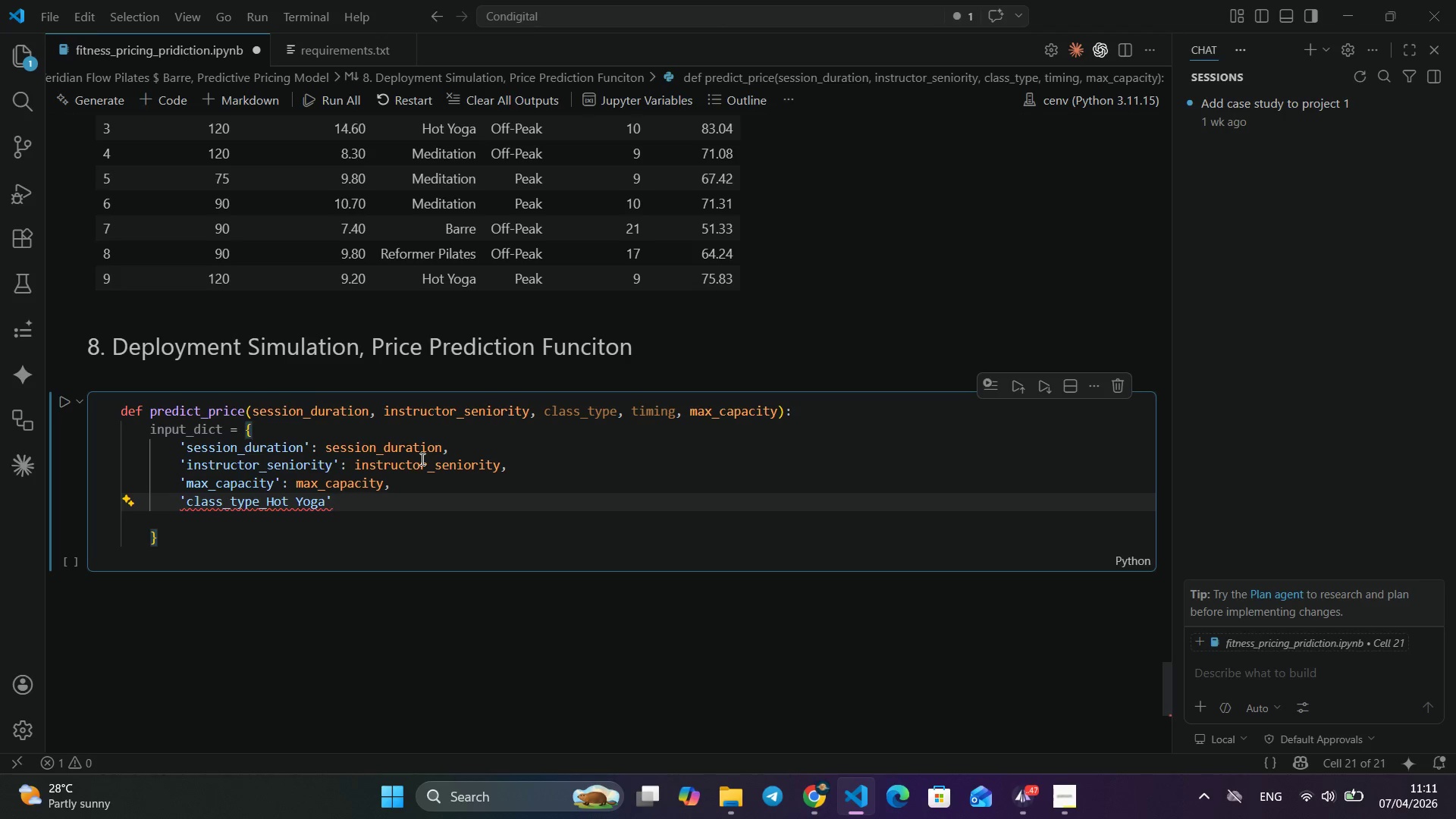 
type(: 1 if cla)
 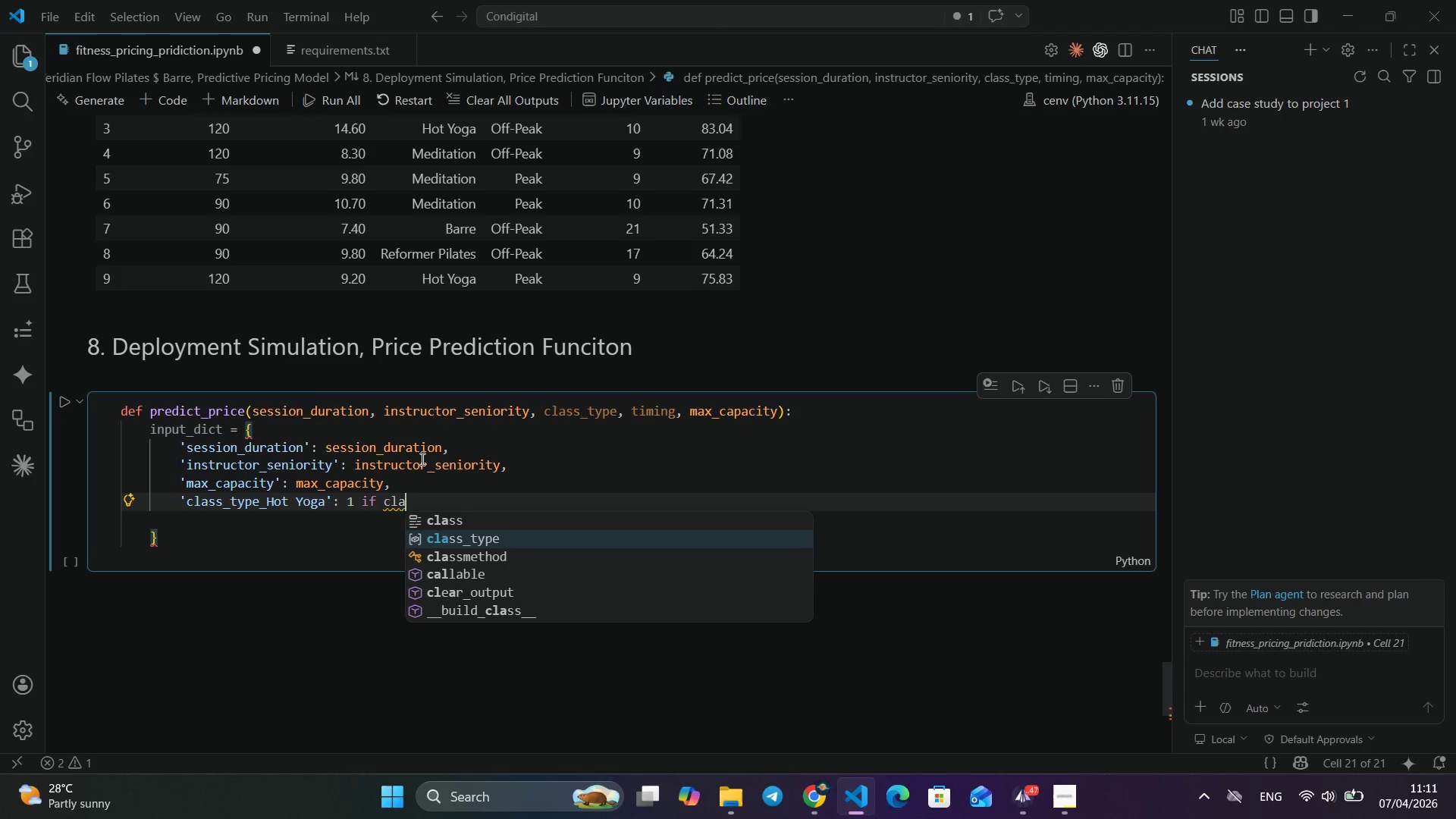 
key(ArrowDown)
 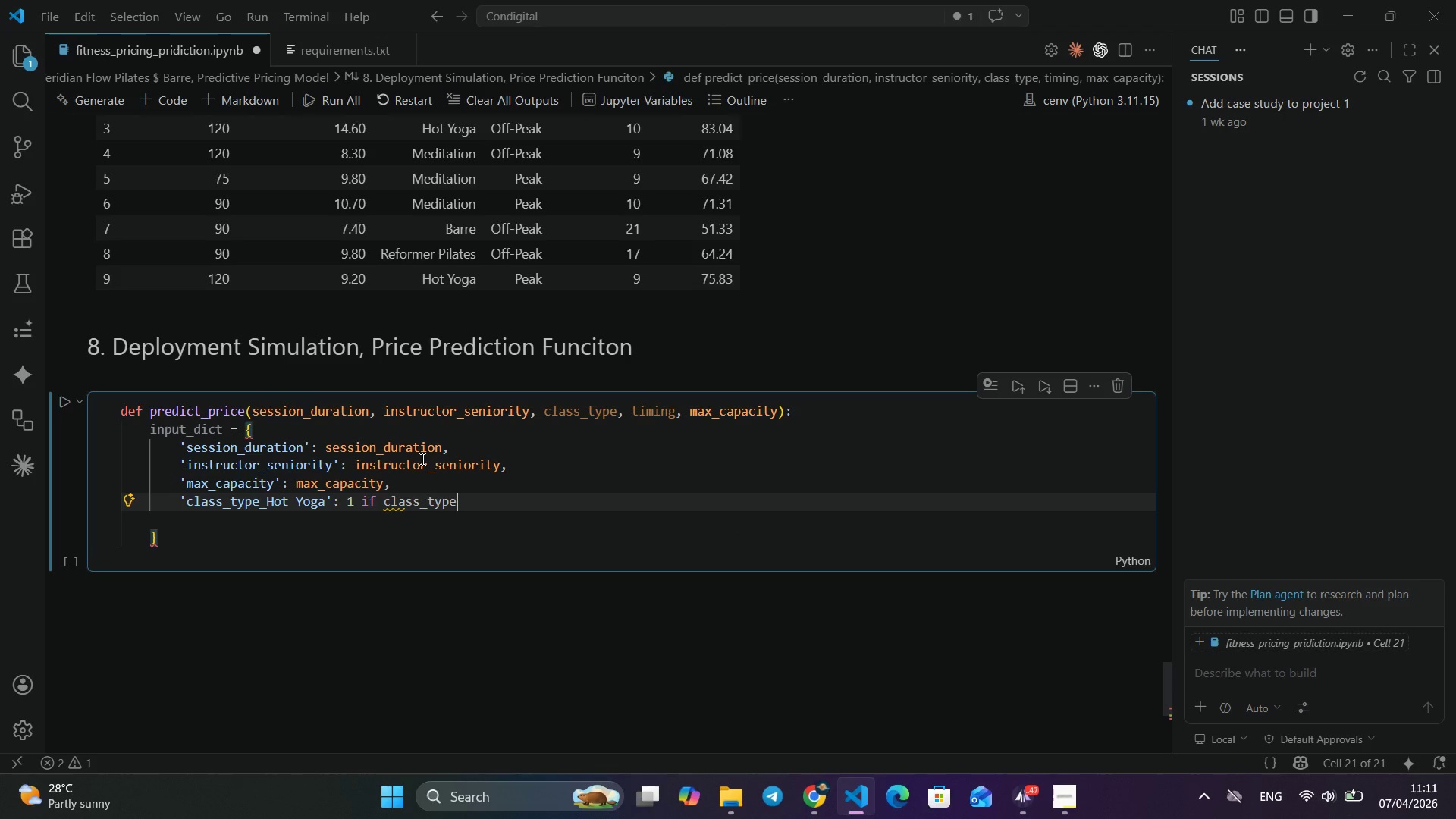 
key(Enter)
 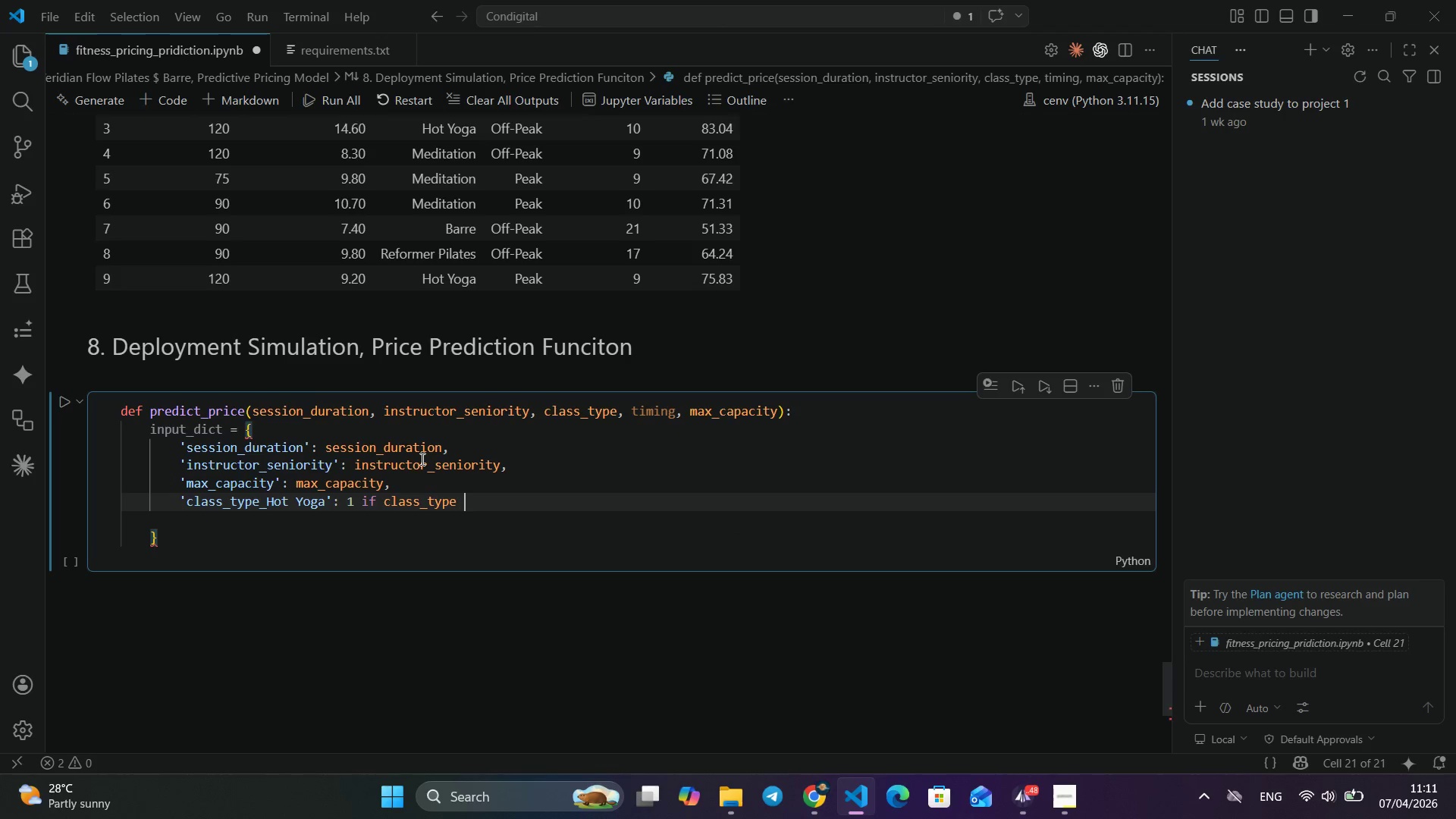 
key(Space)
 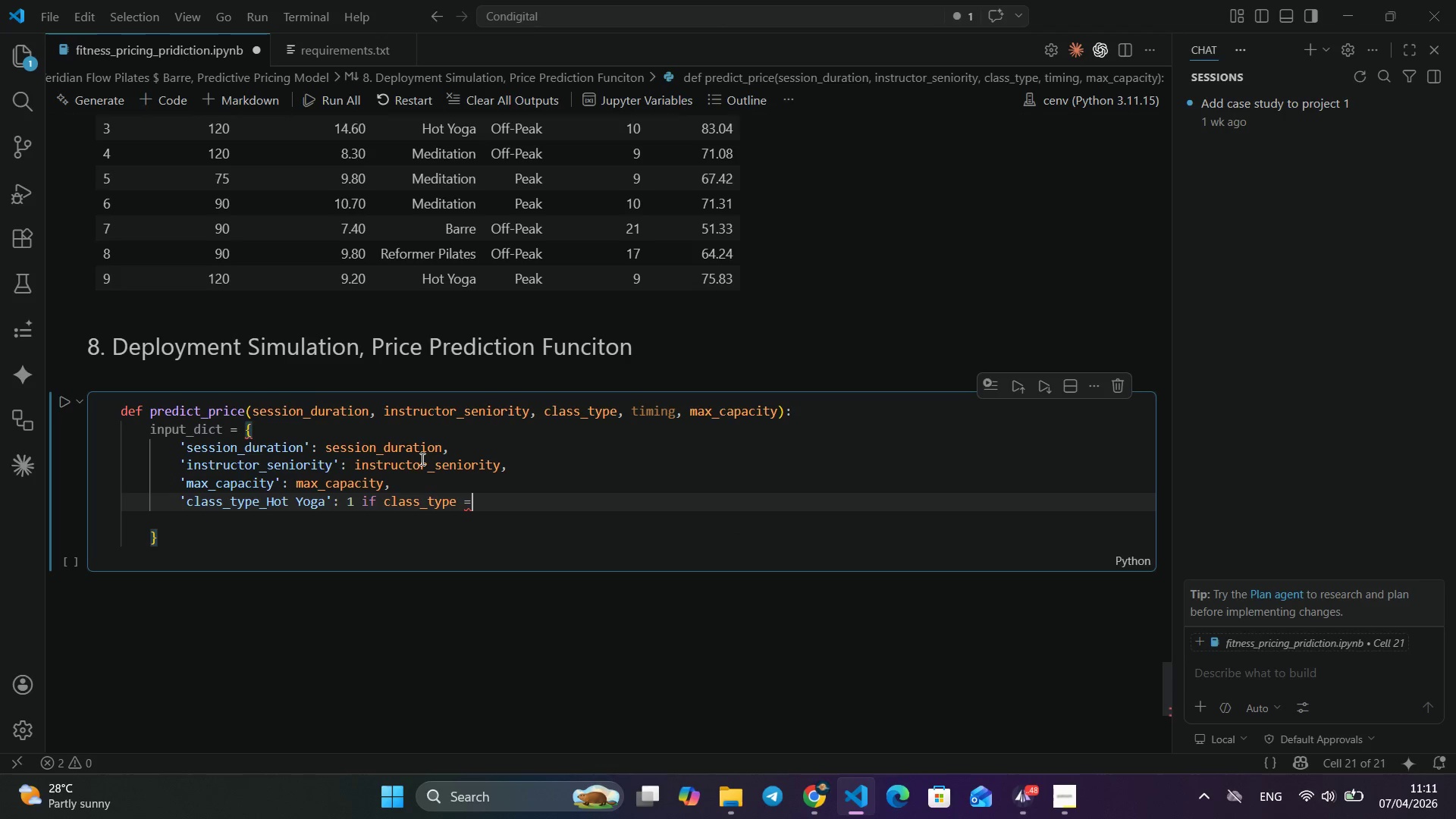 
key(Equal)
 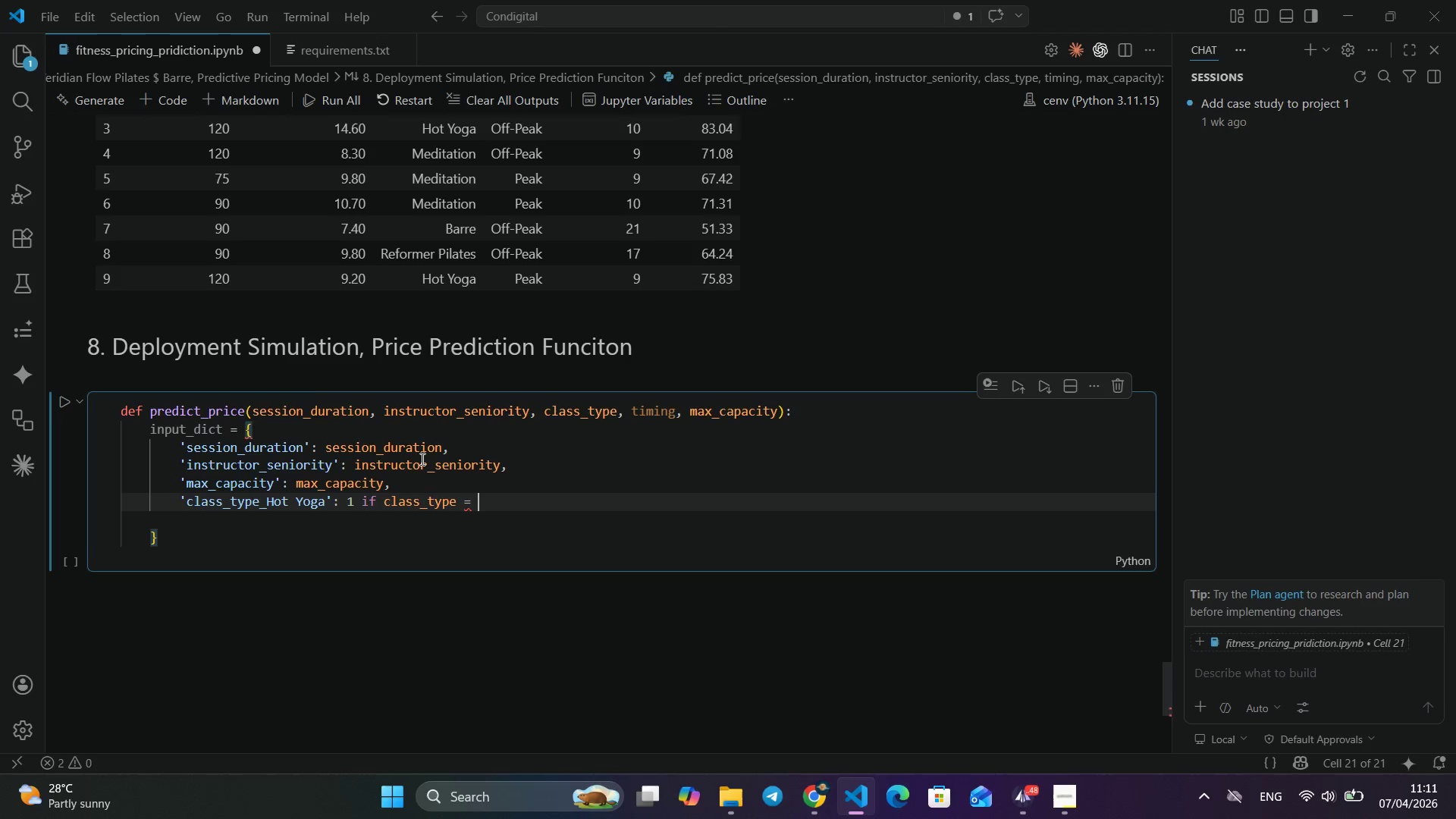 
key(Space)
 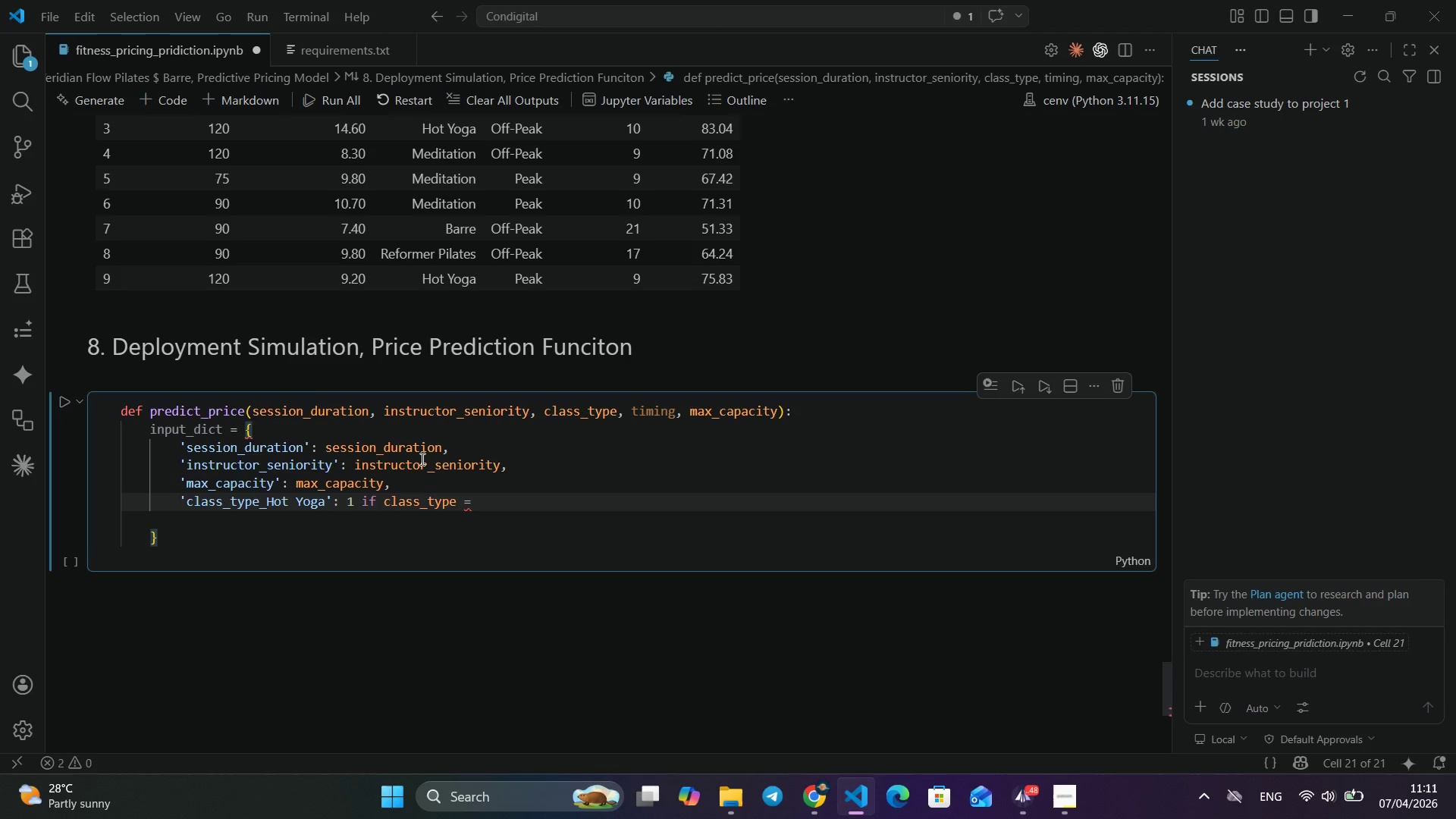 
type('Hot yoga)
 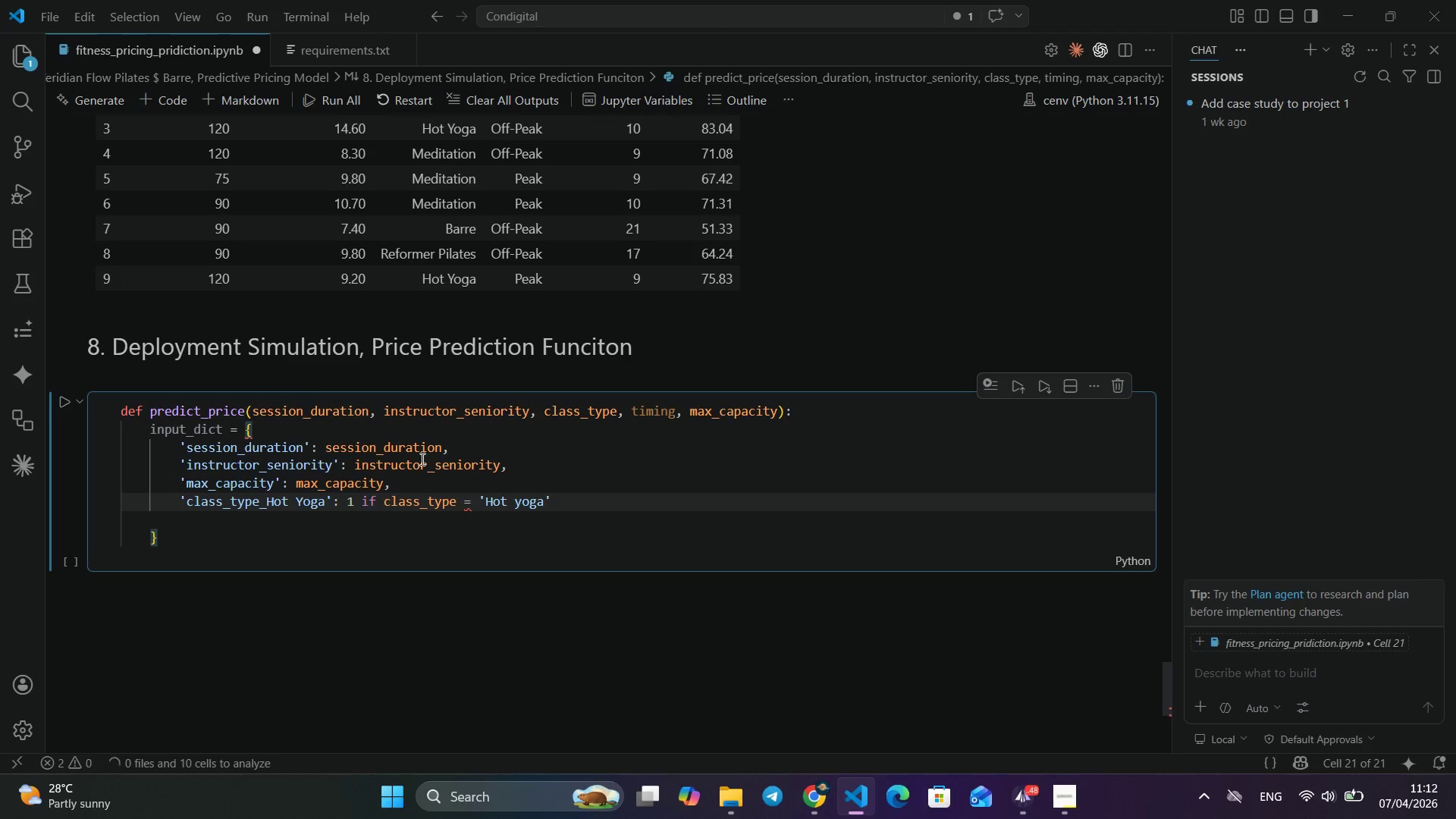 
key(ArrowRight)
 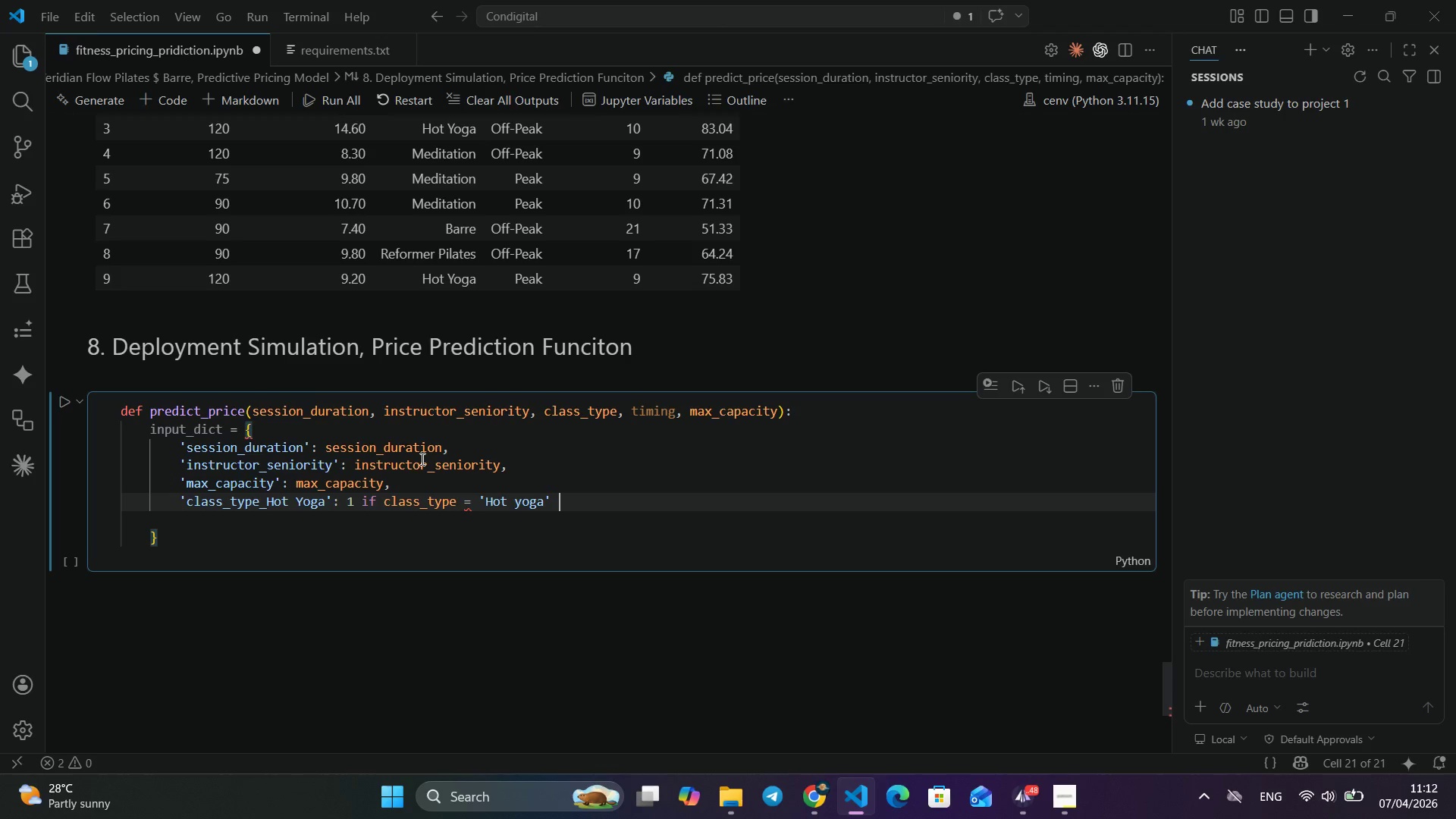 
type( else 0,)
 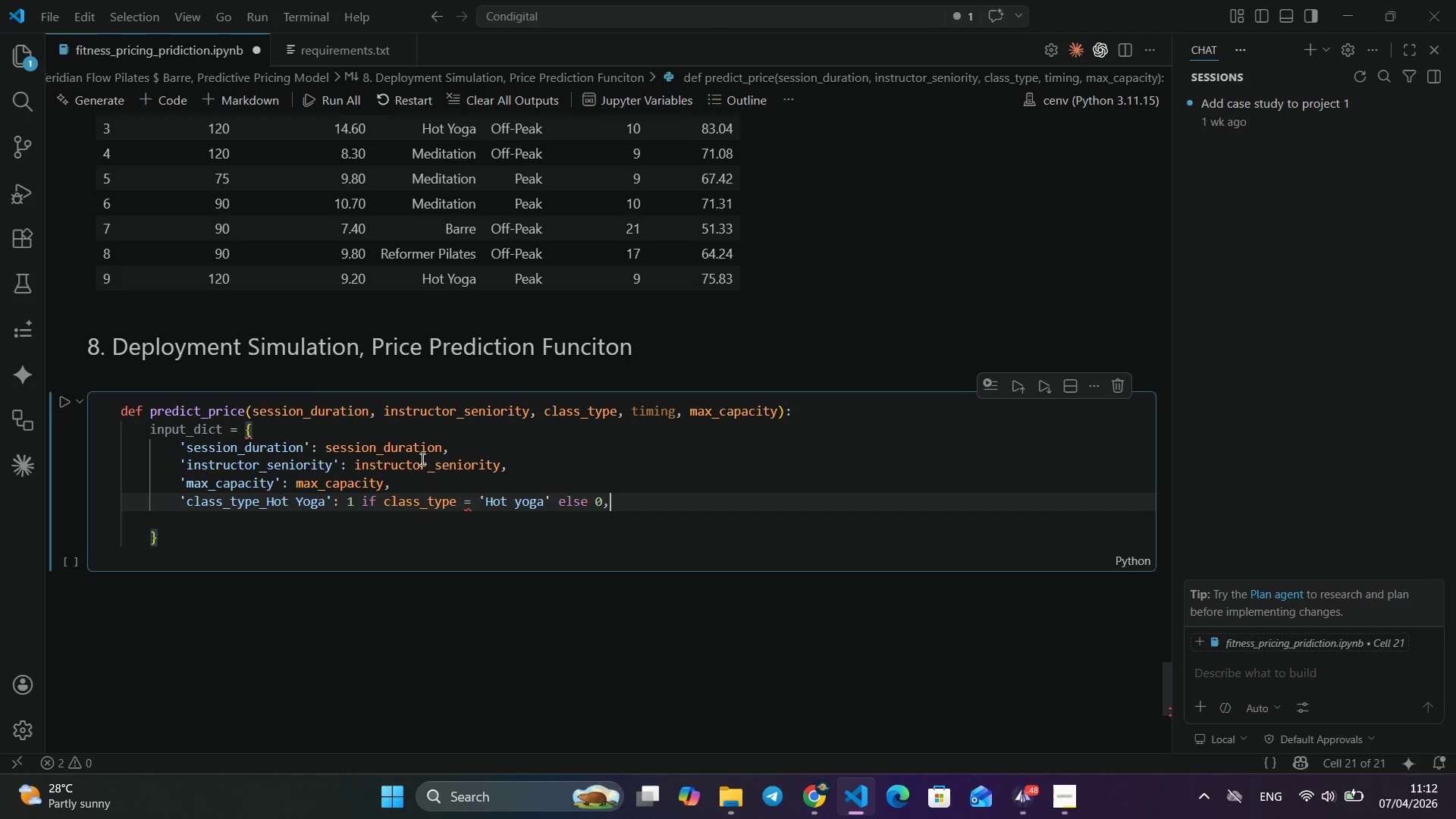 
key(Enter)
 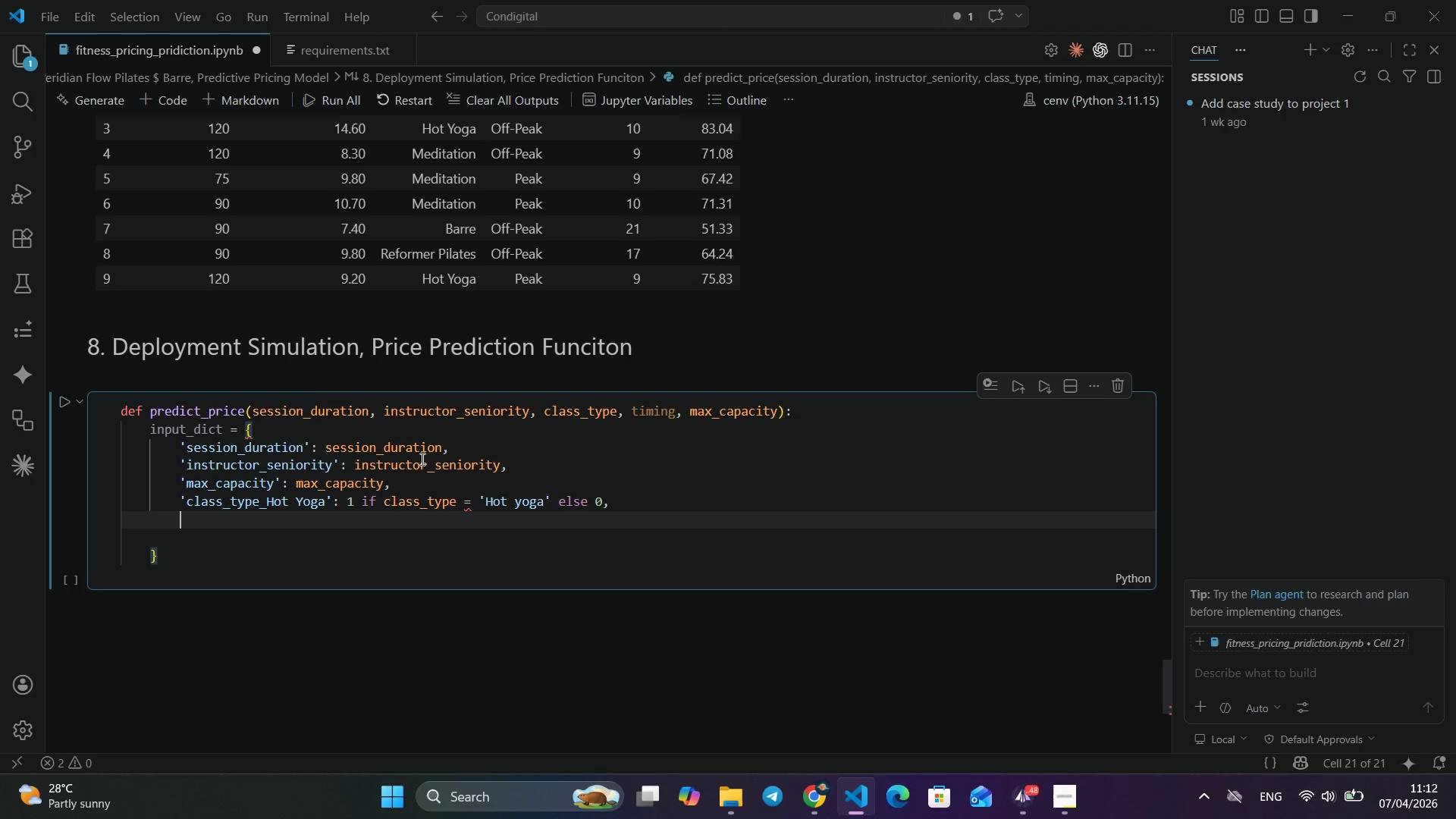 
type('clas)
 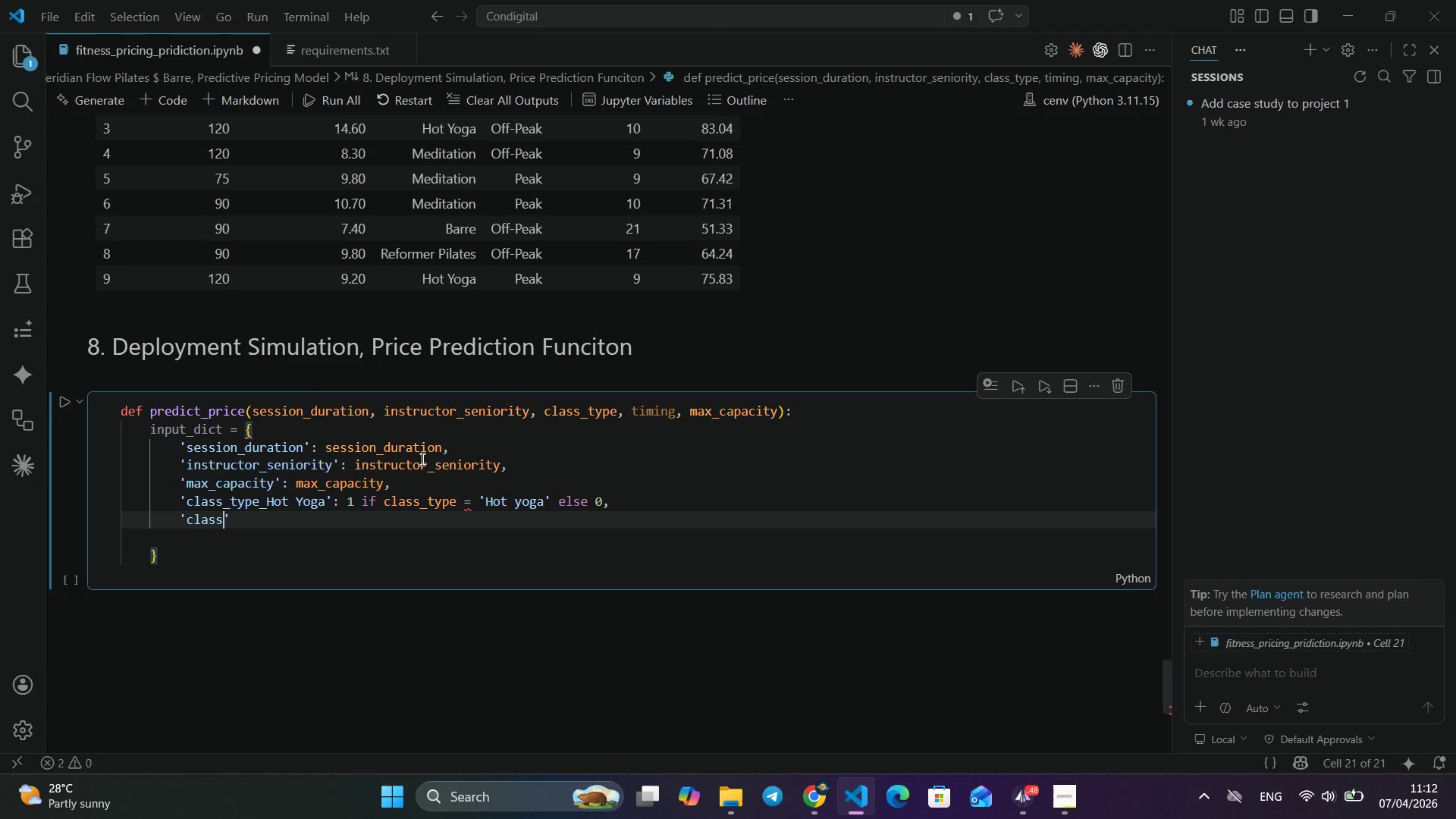 
key(Enter)
 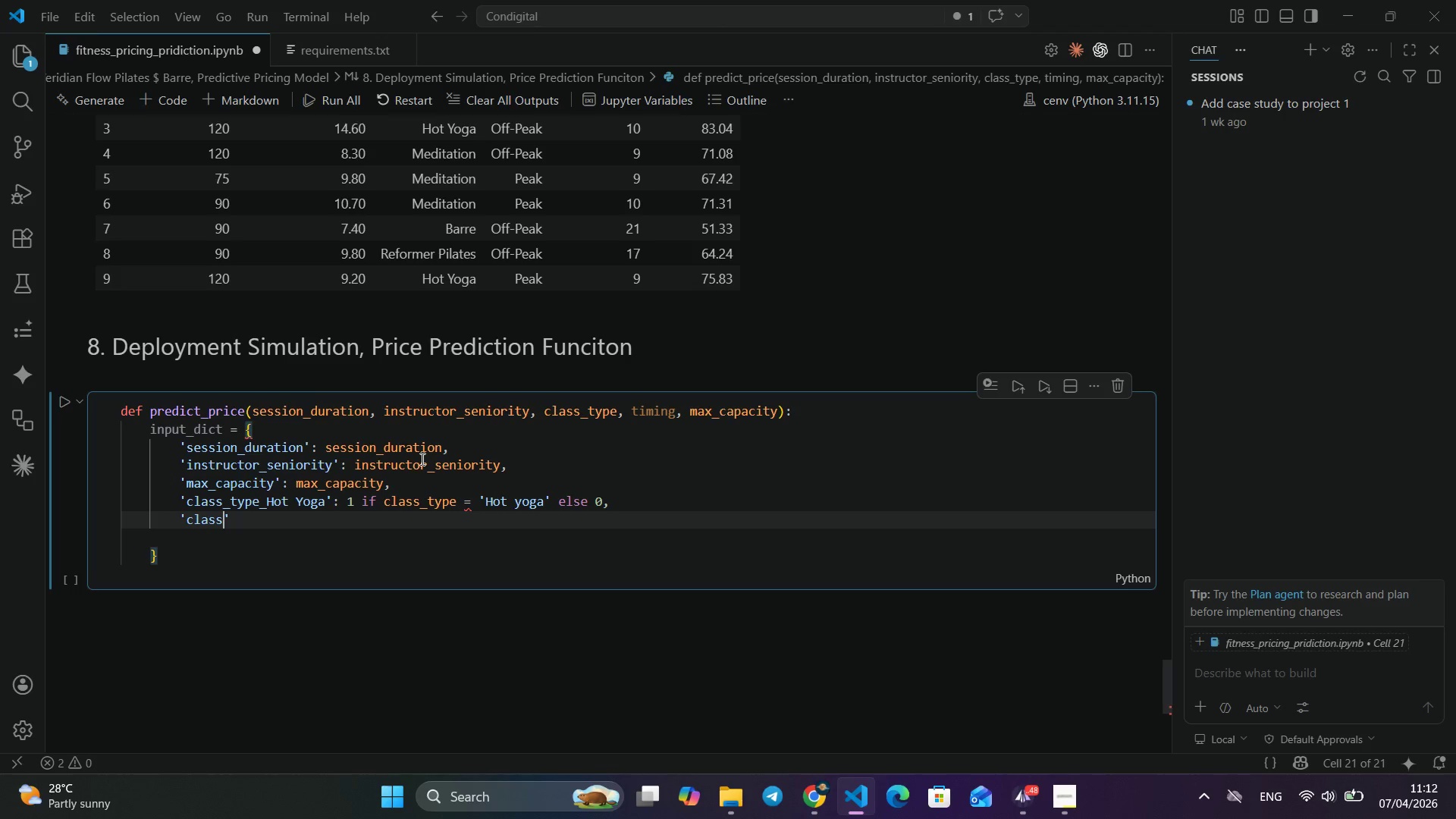 
type(_type)
 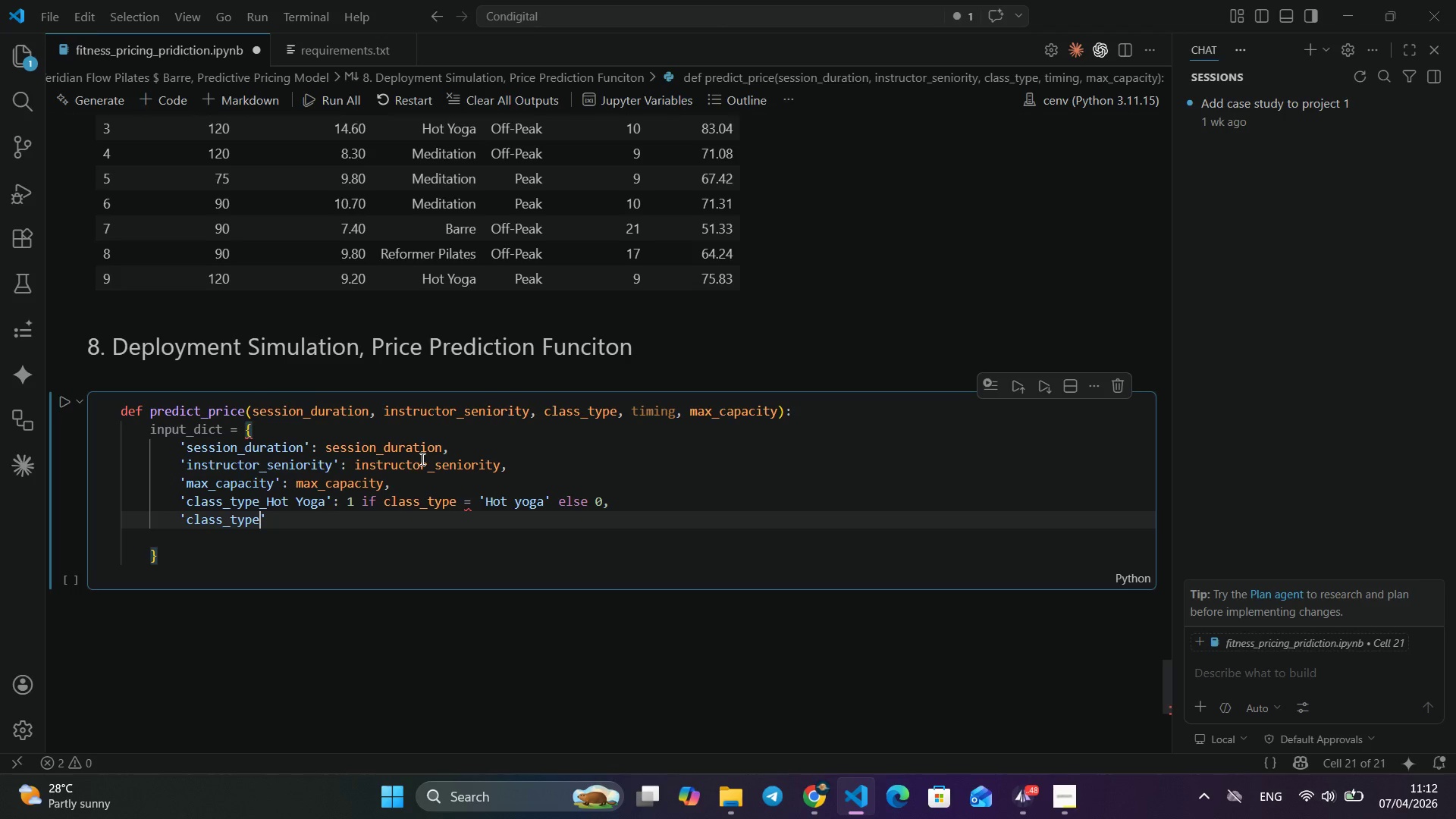 
wait(6.66)
 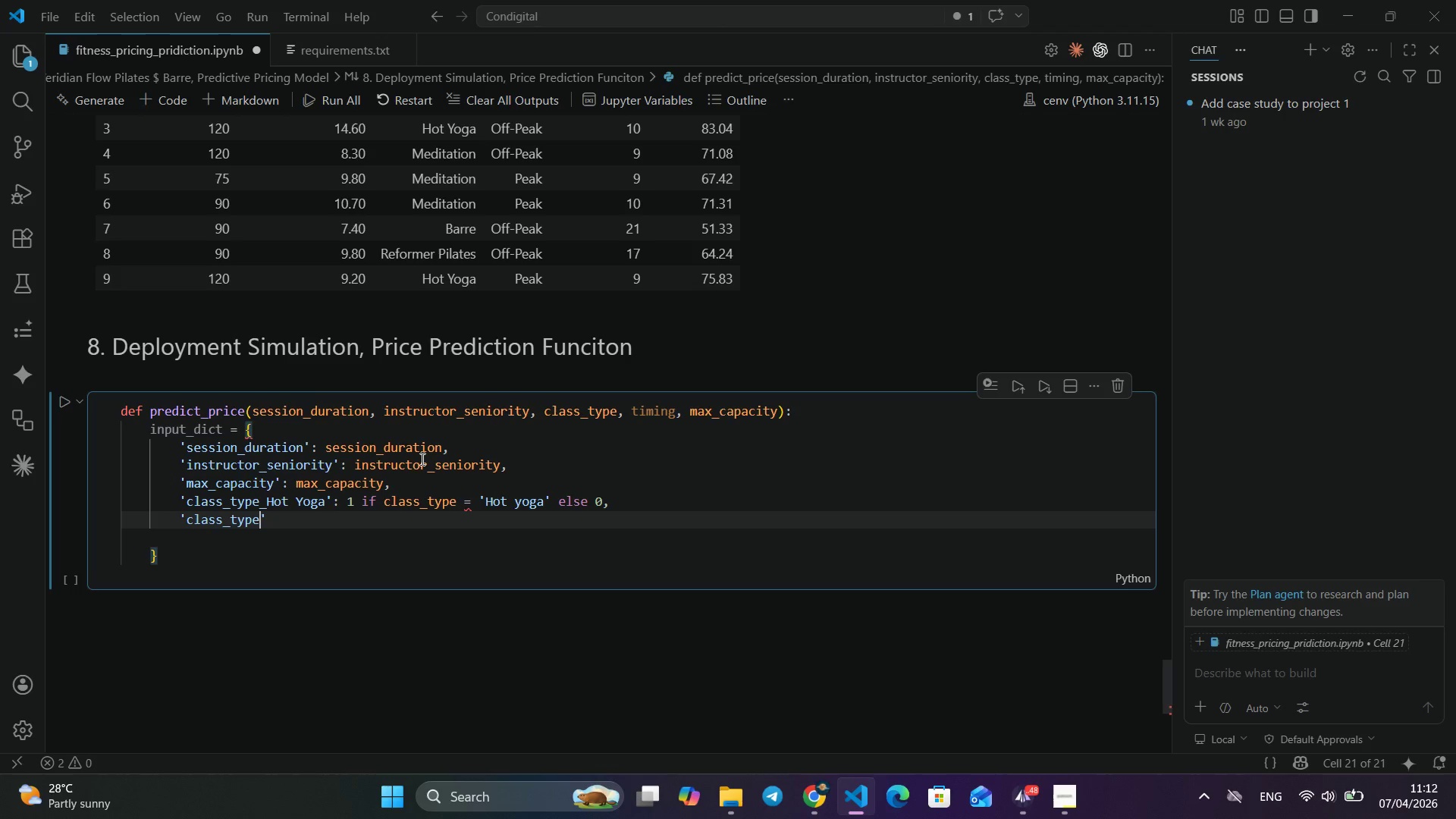 
type(_Meditation)
 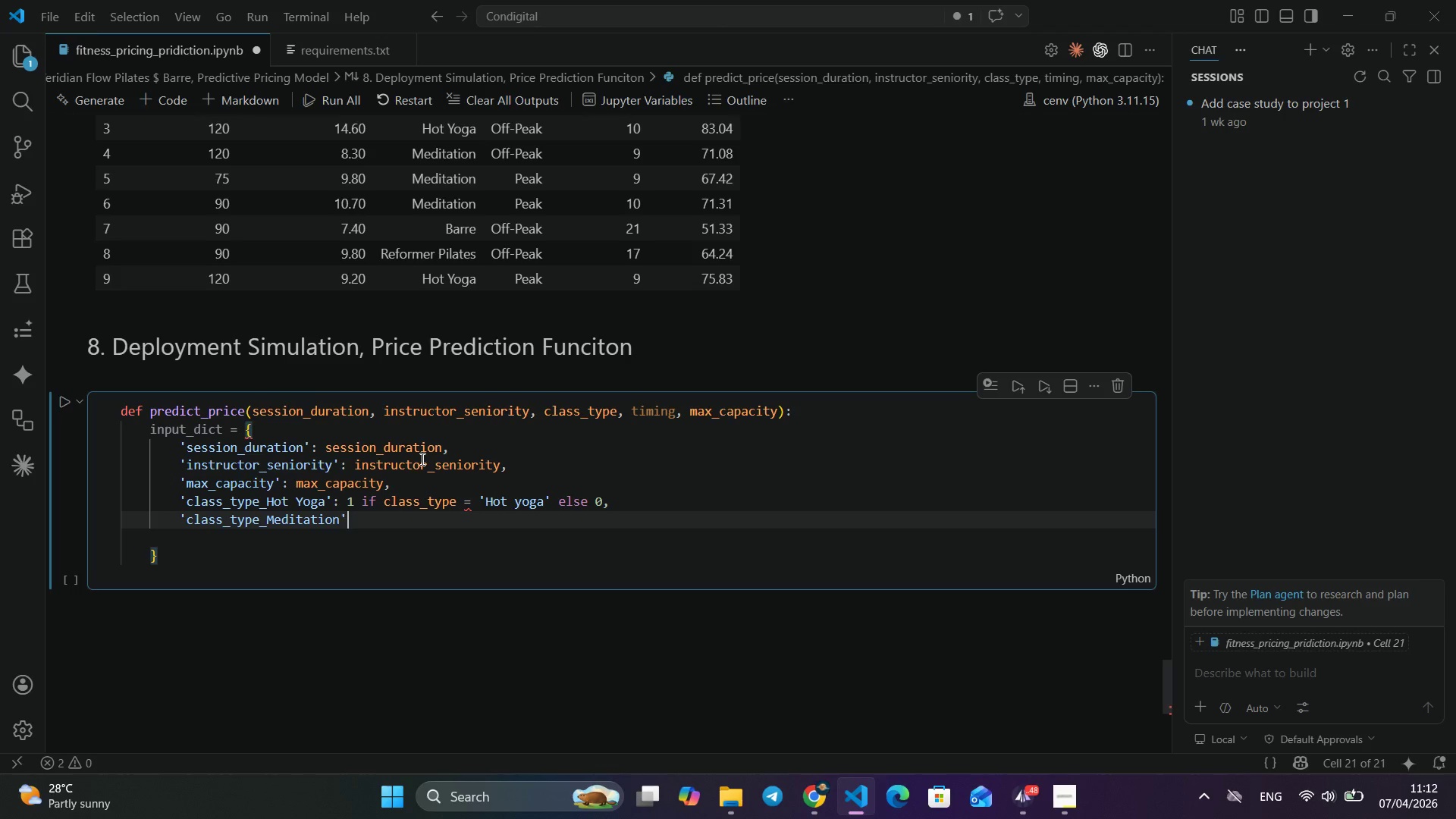 
key(ArrowRight)
 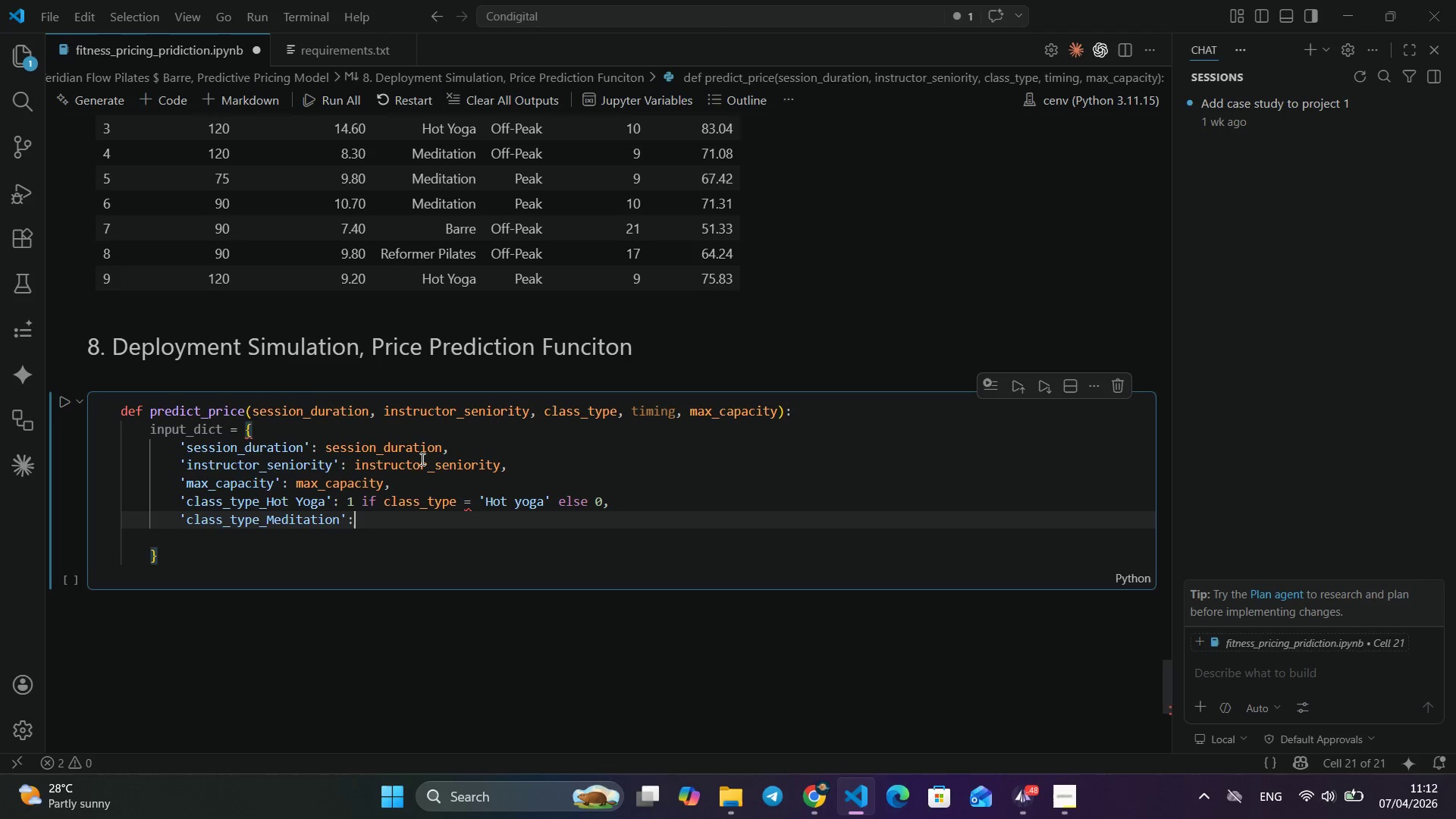 
type(: 1 if classty)
key(Backspace)
key(Backspace)
type(_type =)
 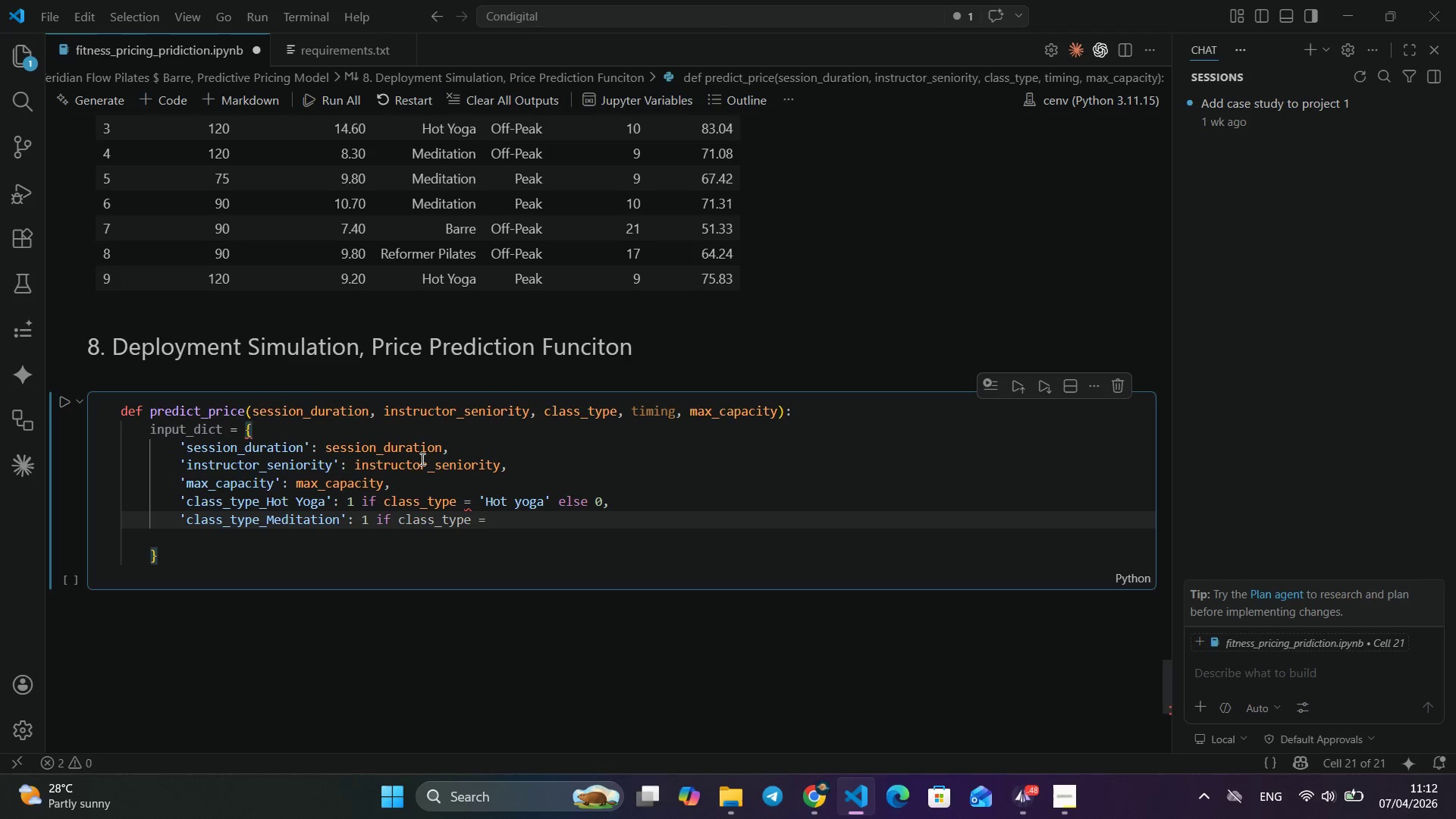 
wait(10.5)
 